 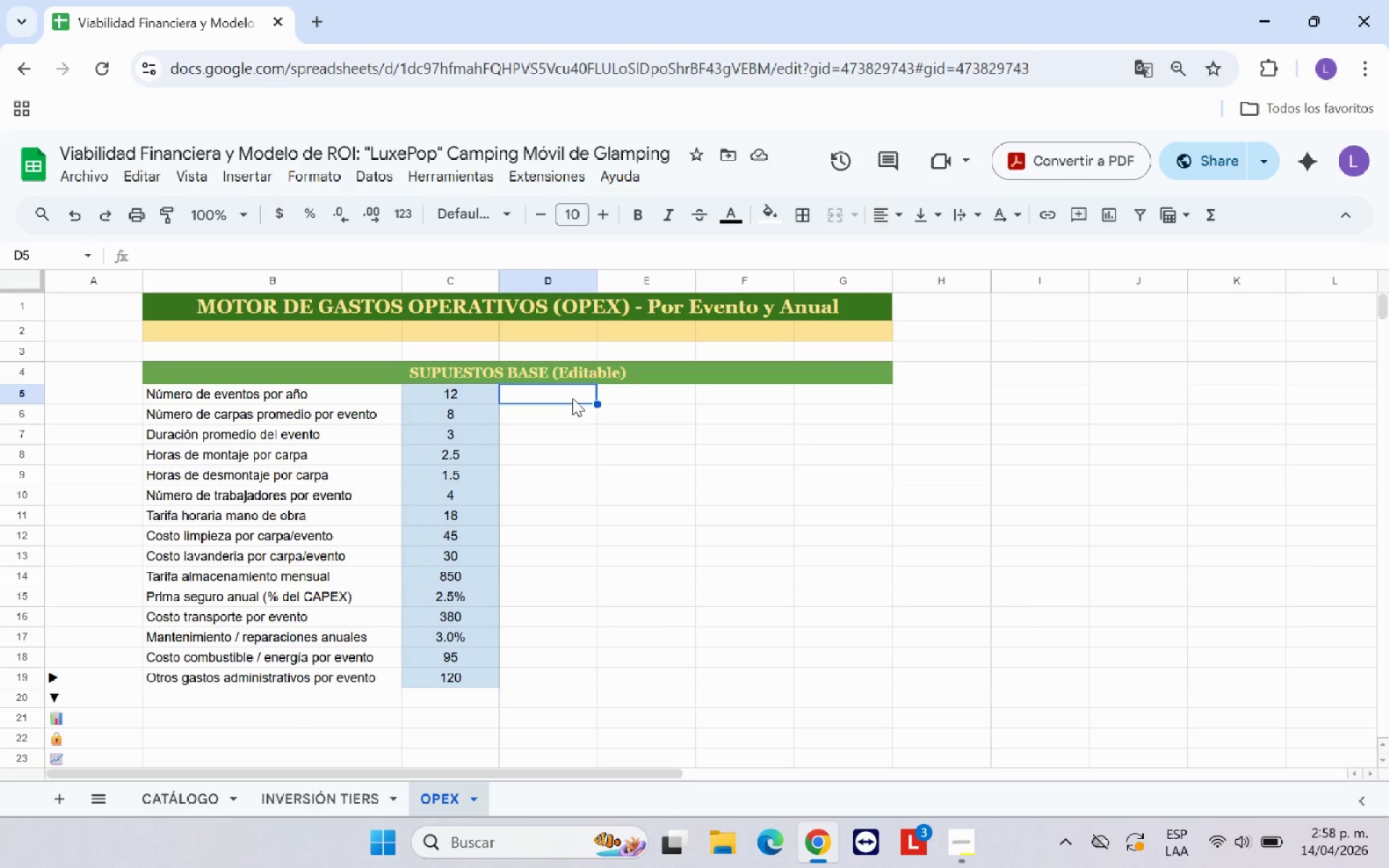 
type(Eventos)
 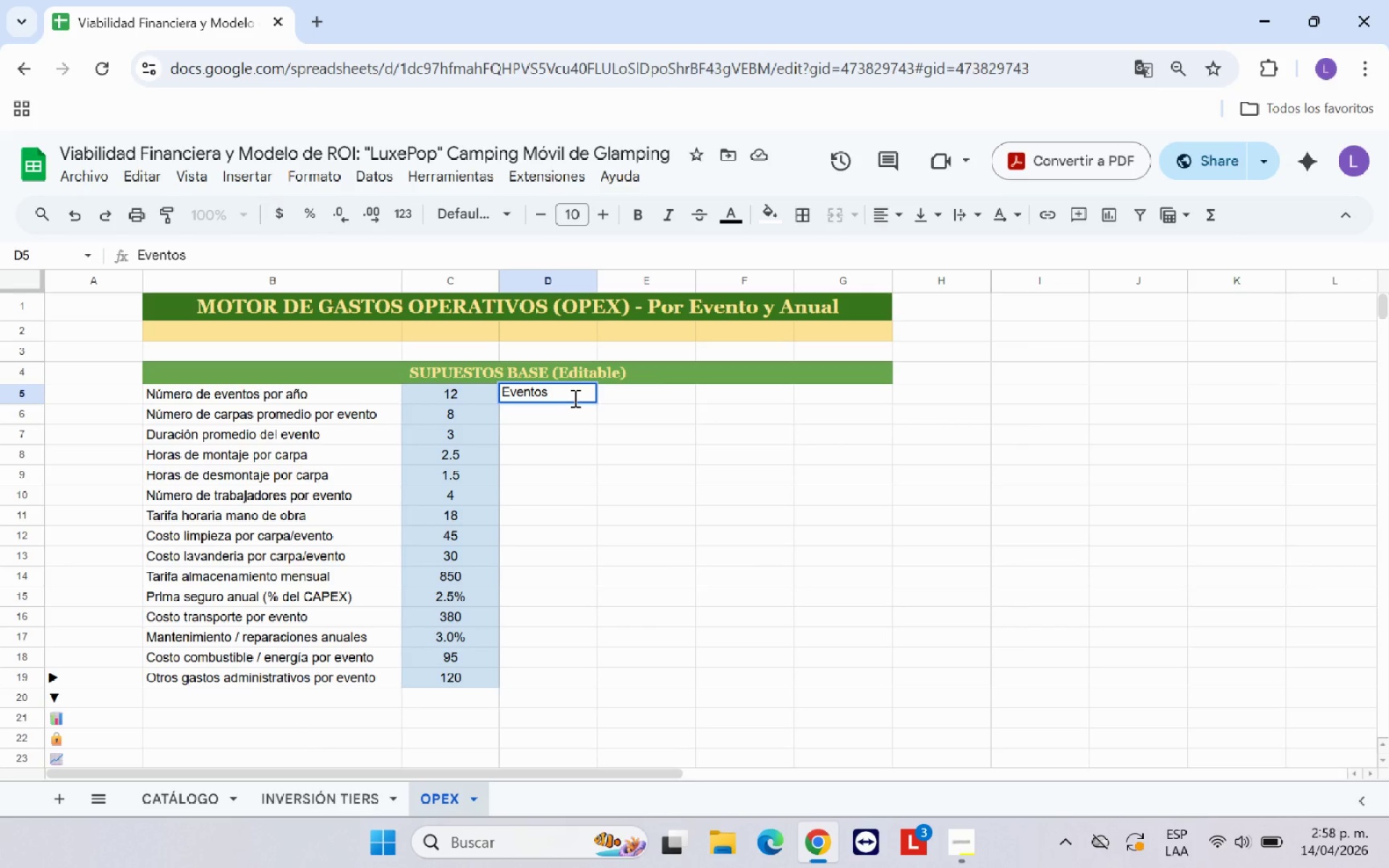 
key(Enter)
 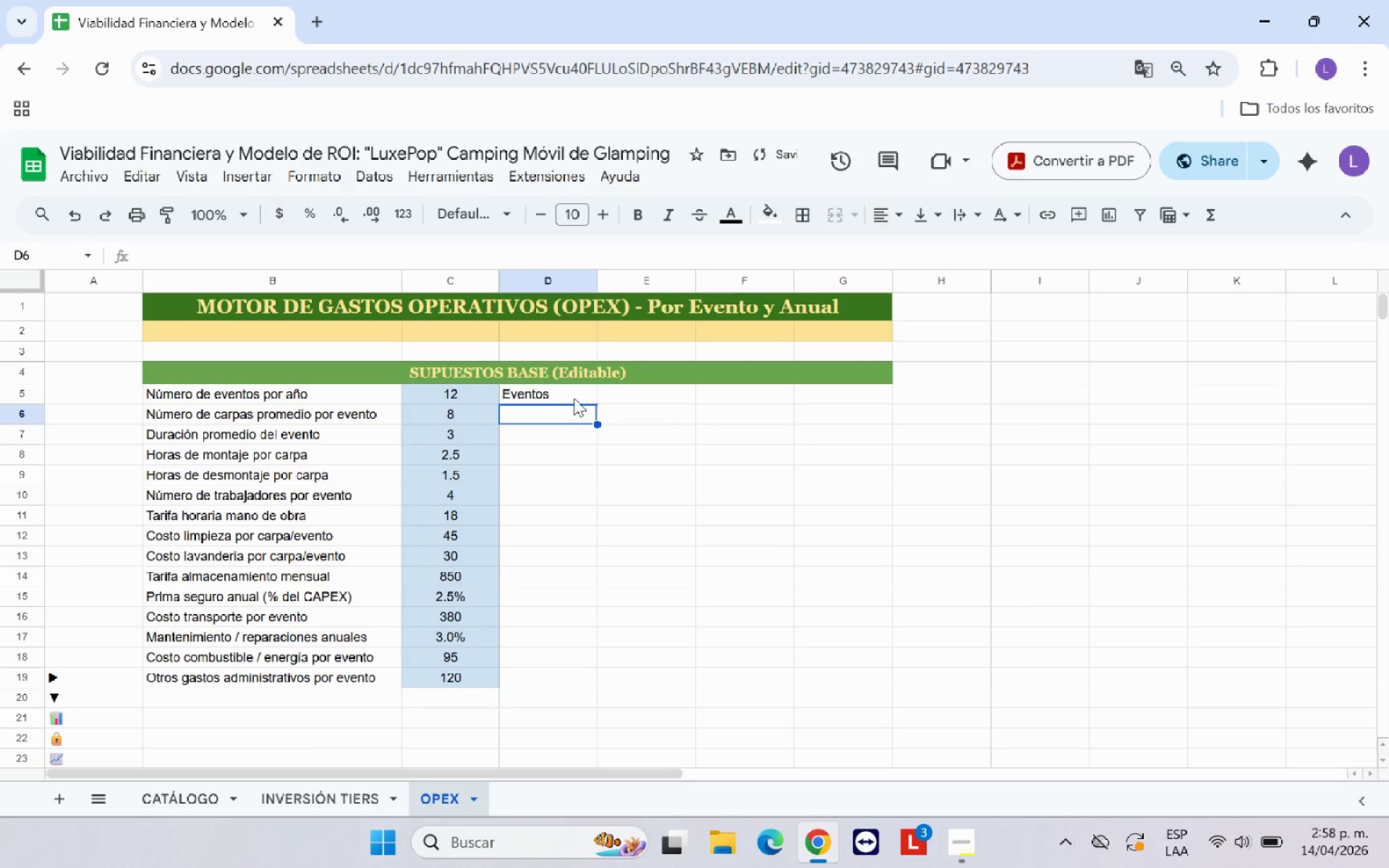 
type(Caro)
key(Backspace)
type(pas)
 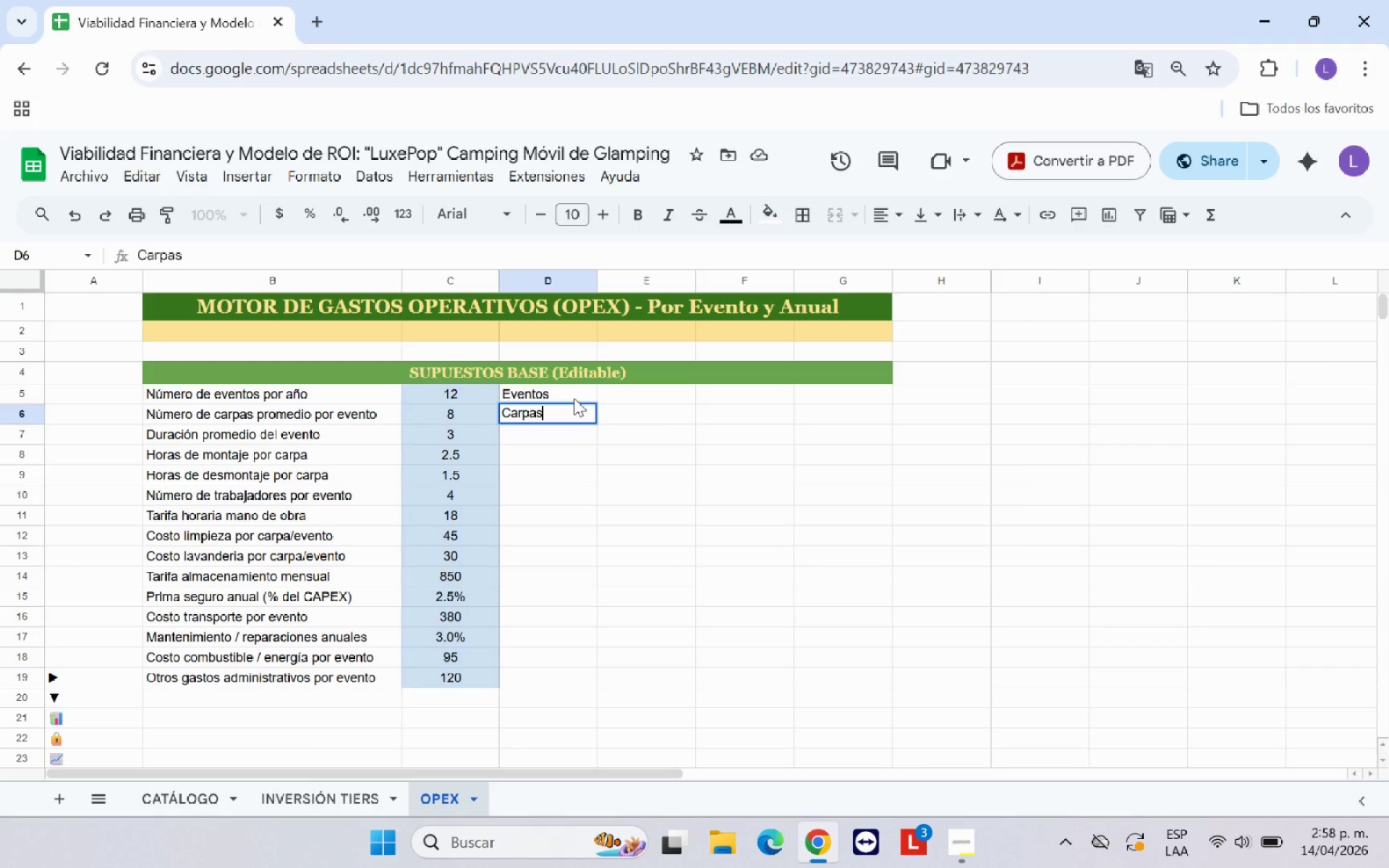 
key(Enter)
 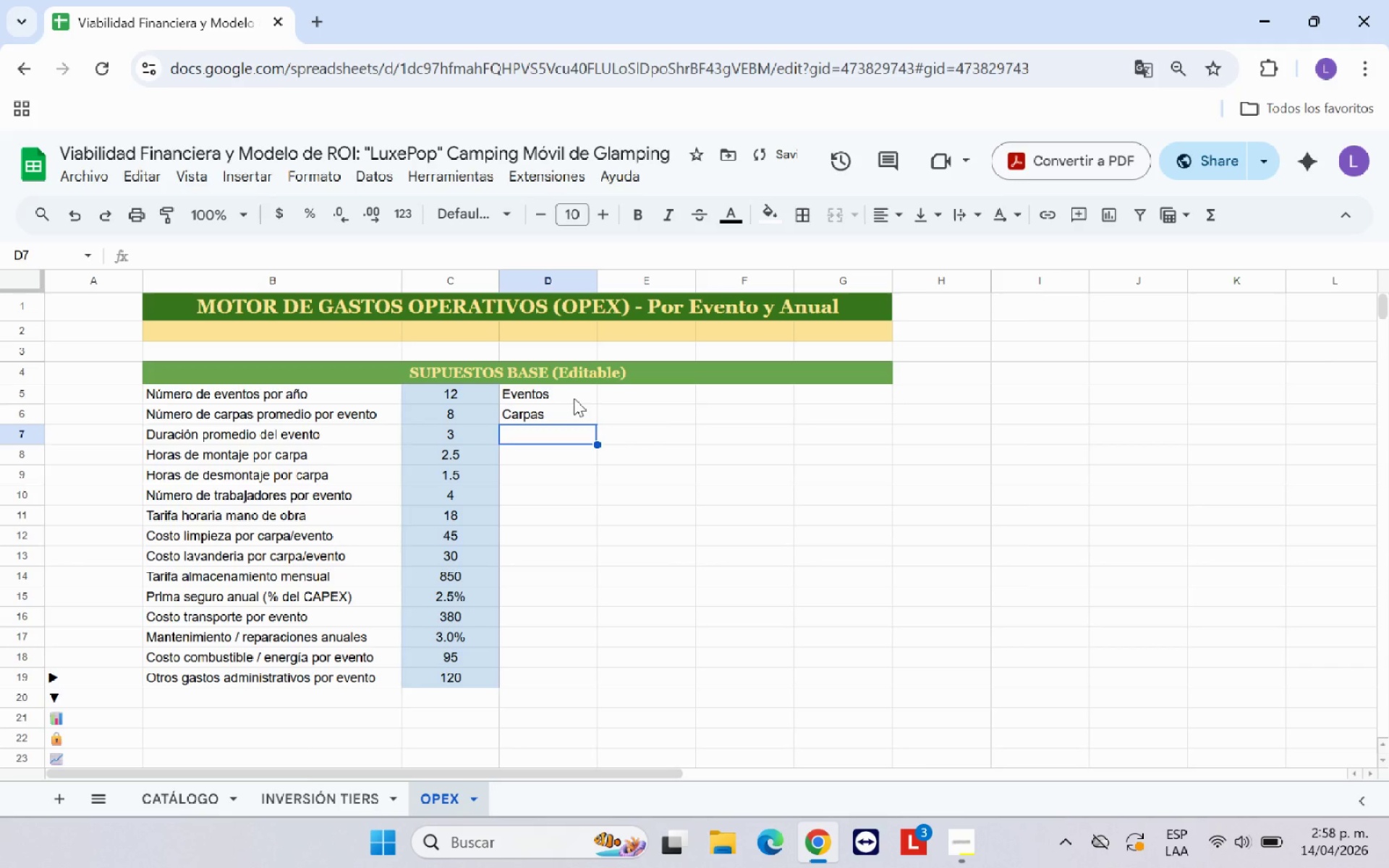 
type(D;as)
 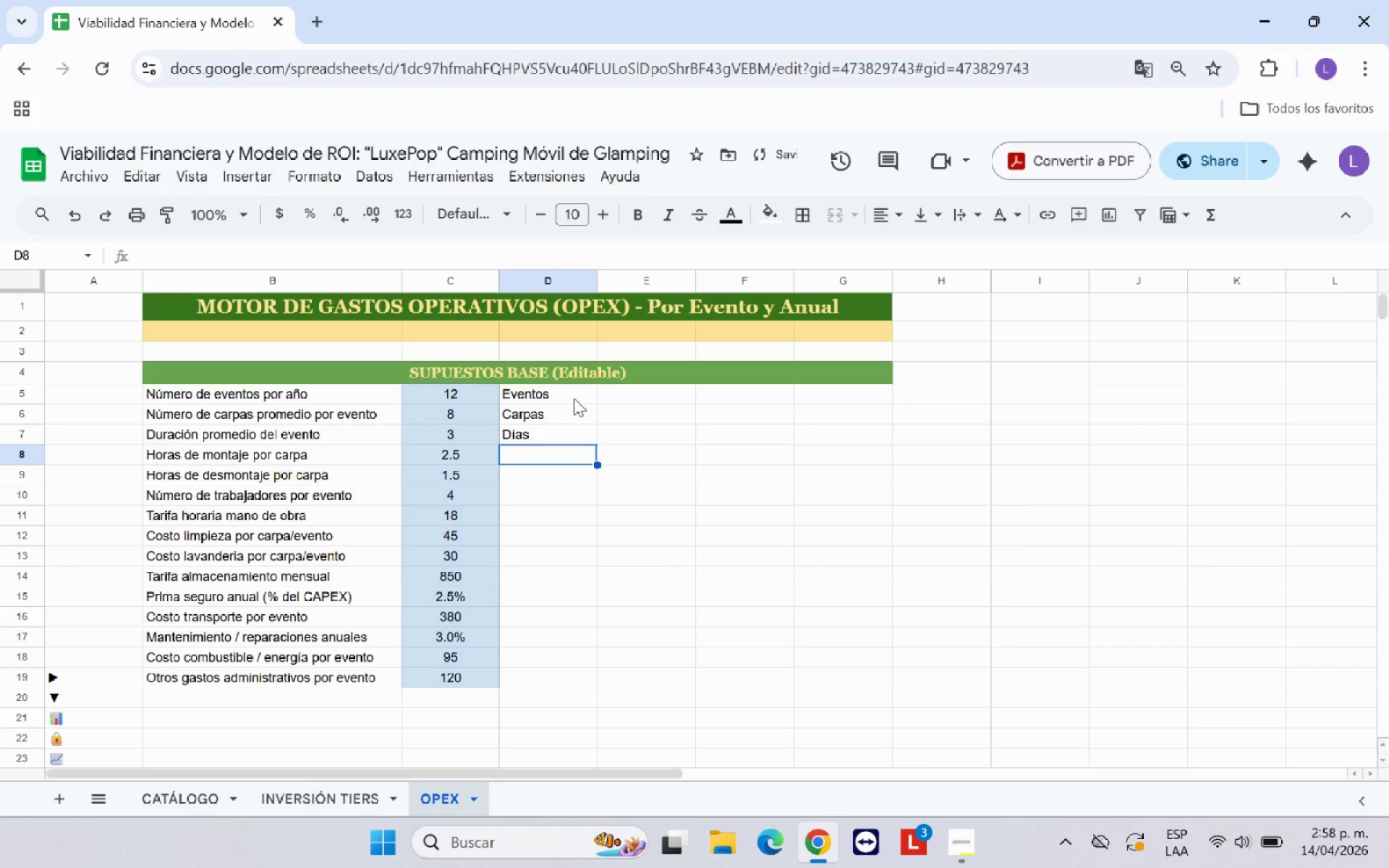 
hold_key(key=I, duration=0.33)
 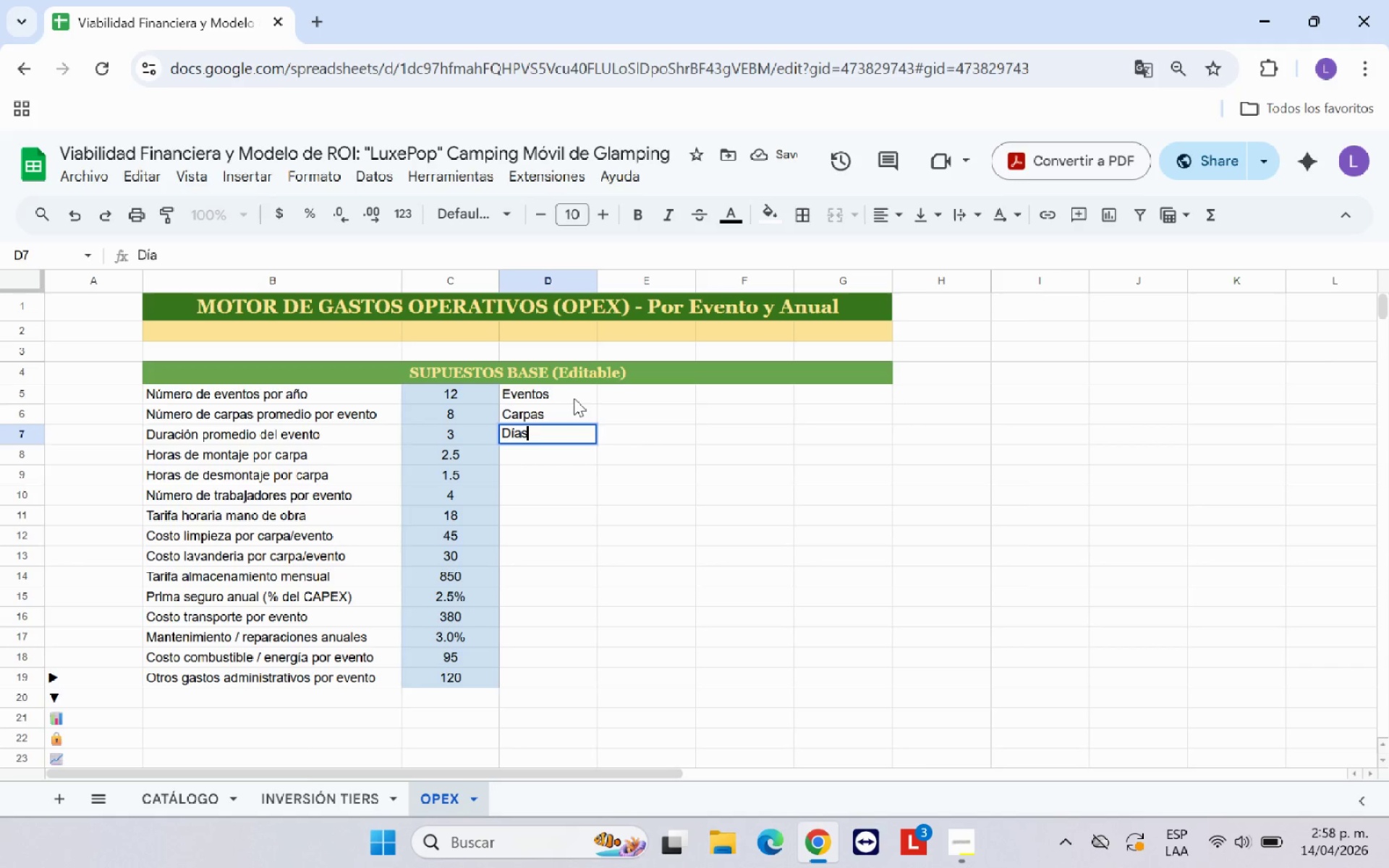 
key(Enter)
 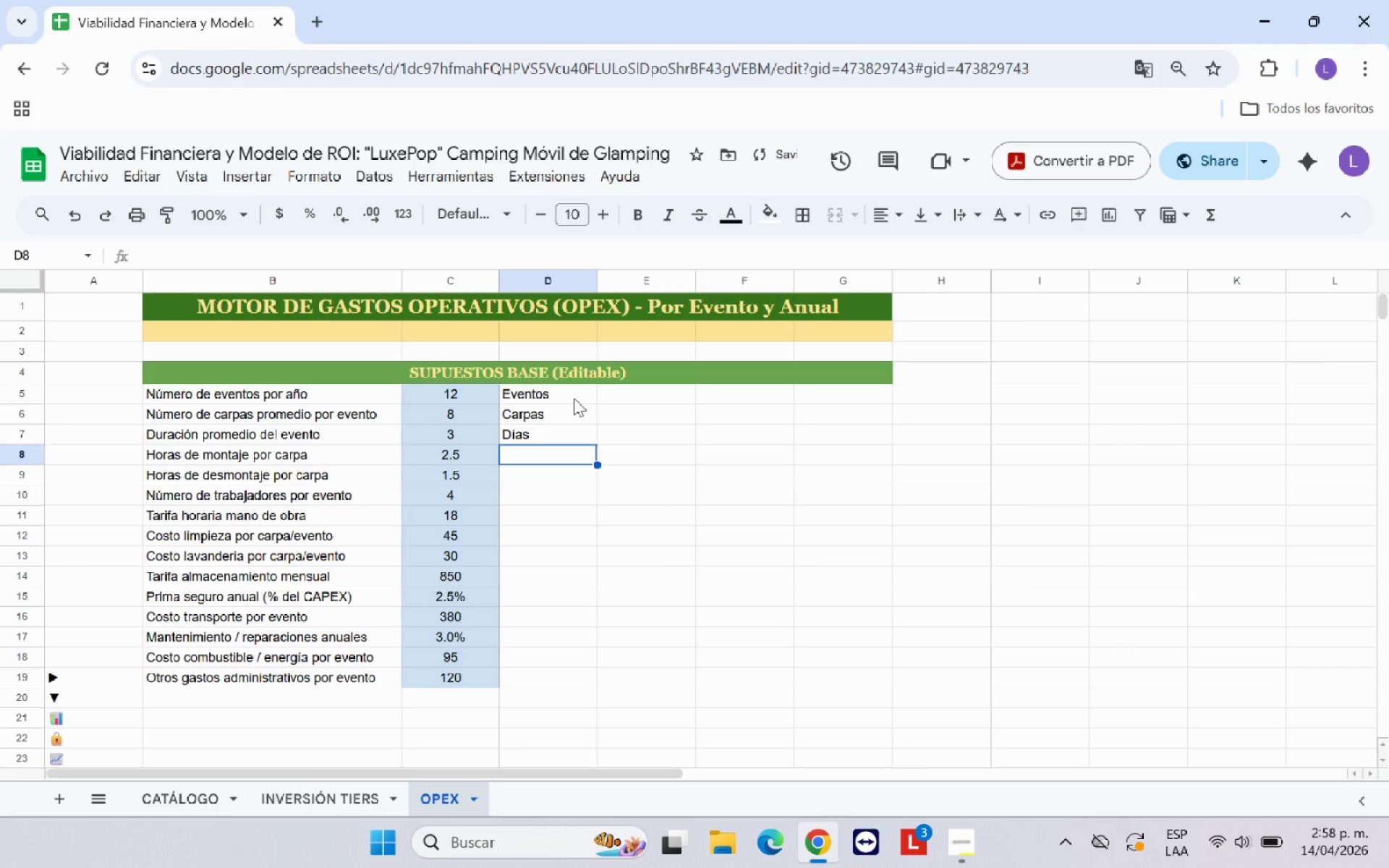 
type(h& carpa)
 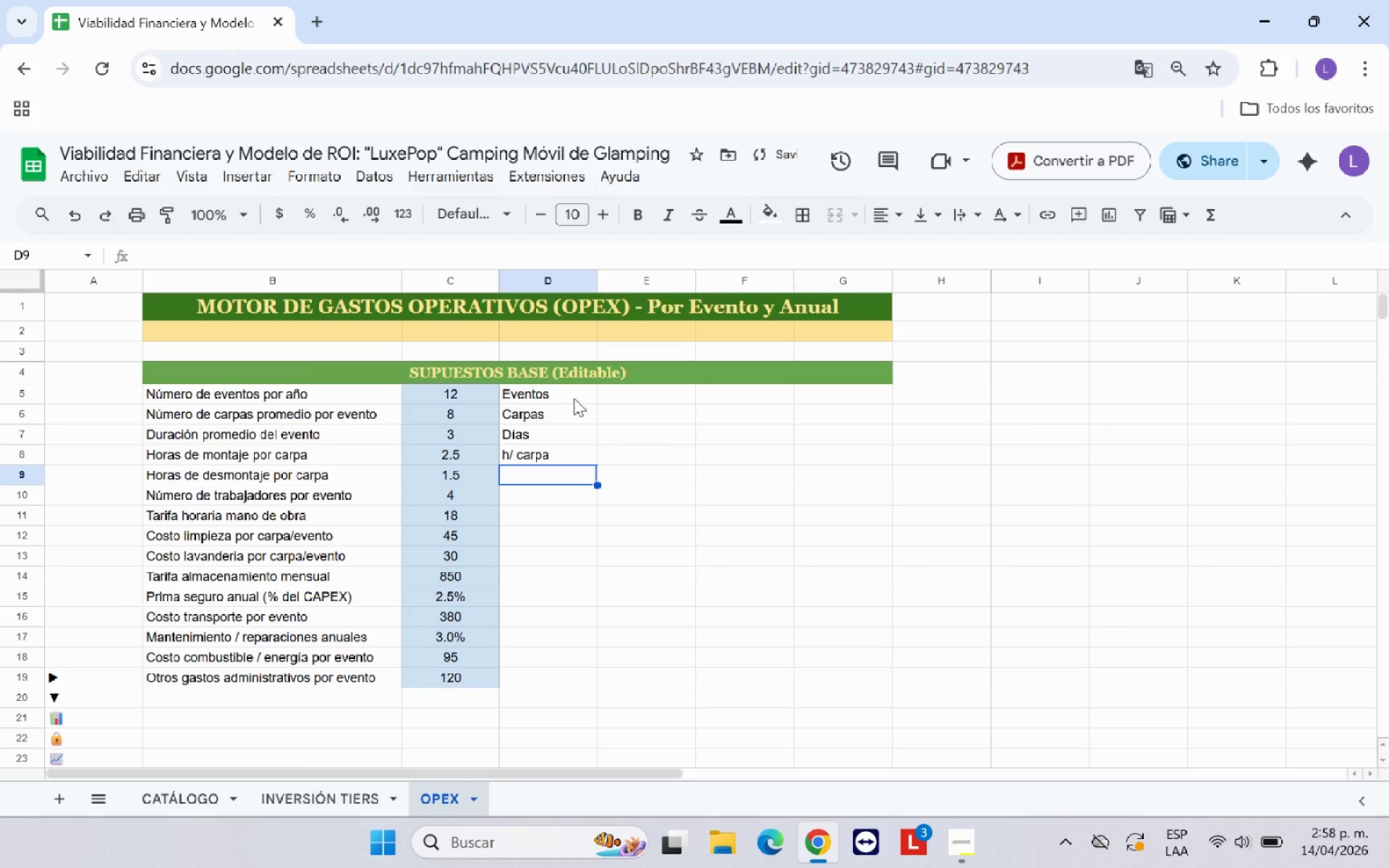 
 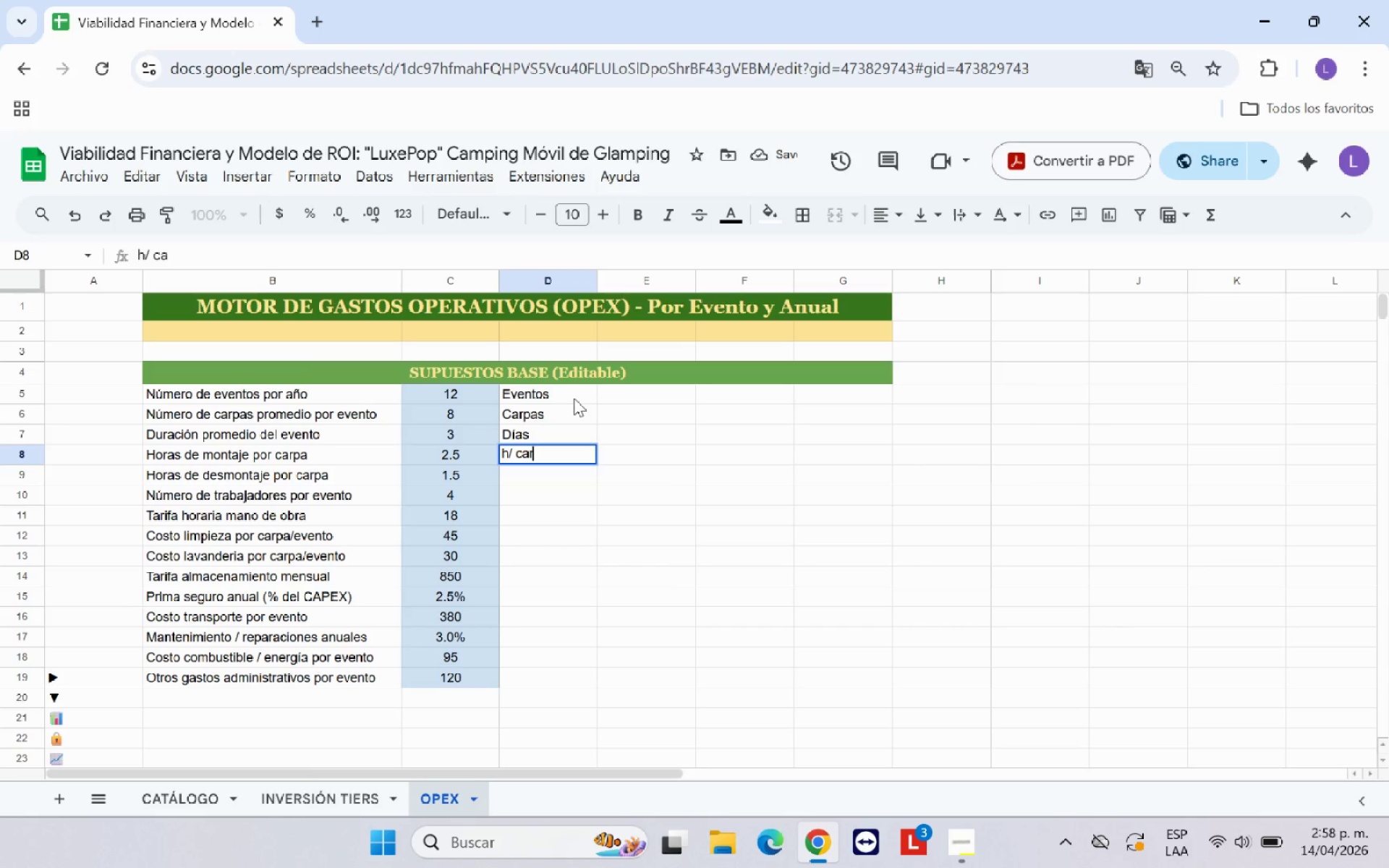 
key(Enter)
 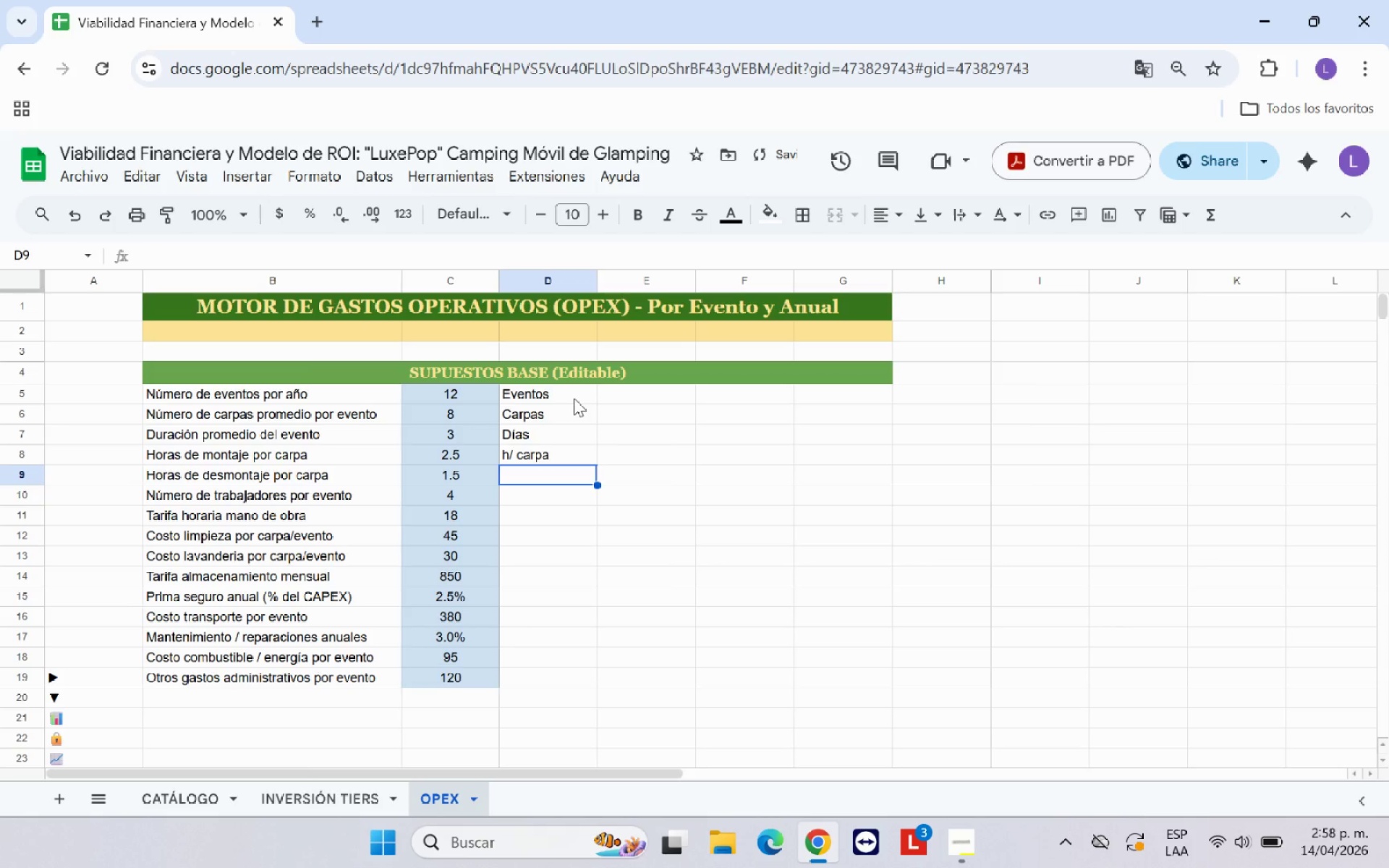 
type(h&carpa)
 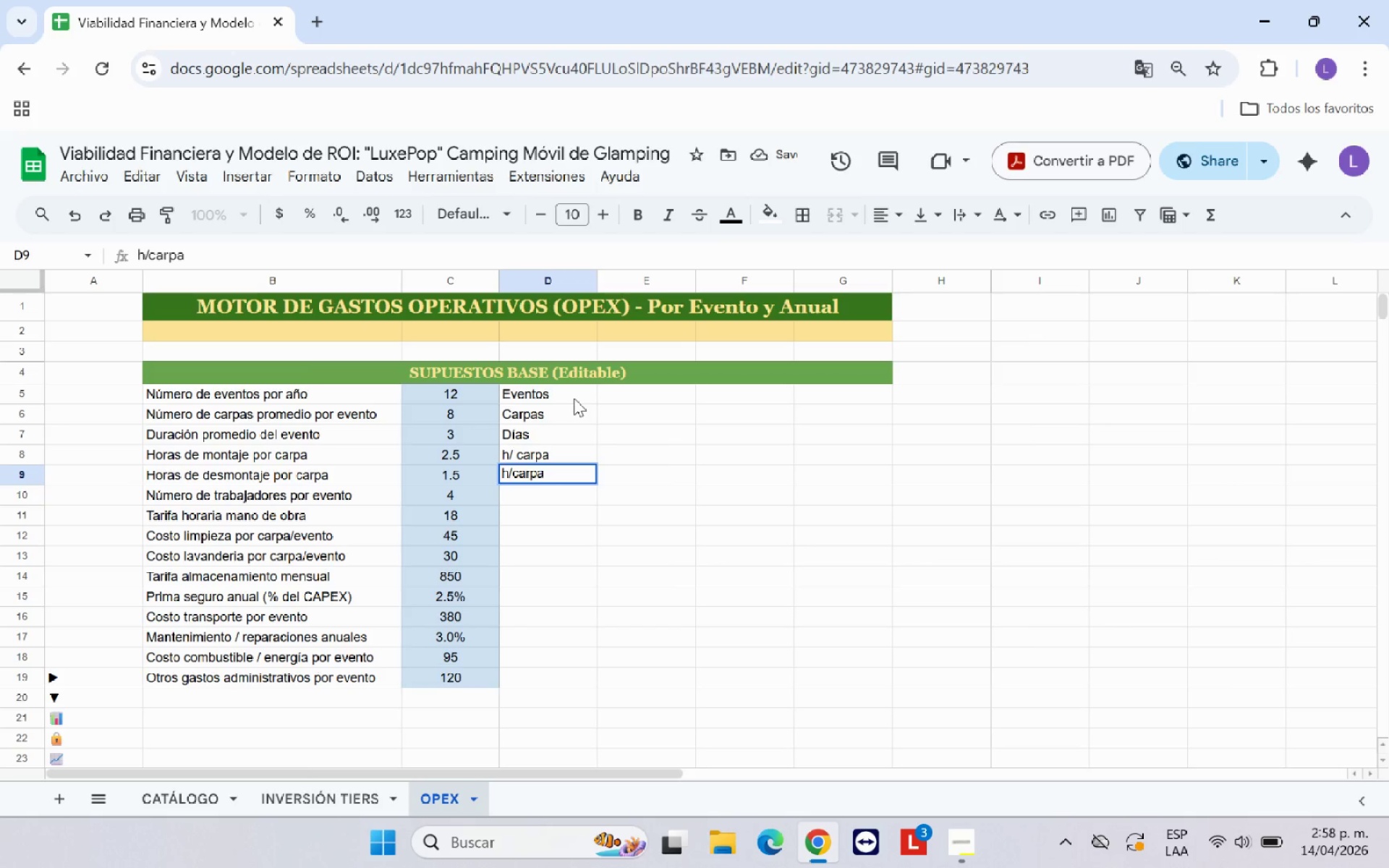 
key(Enter)
 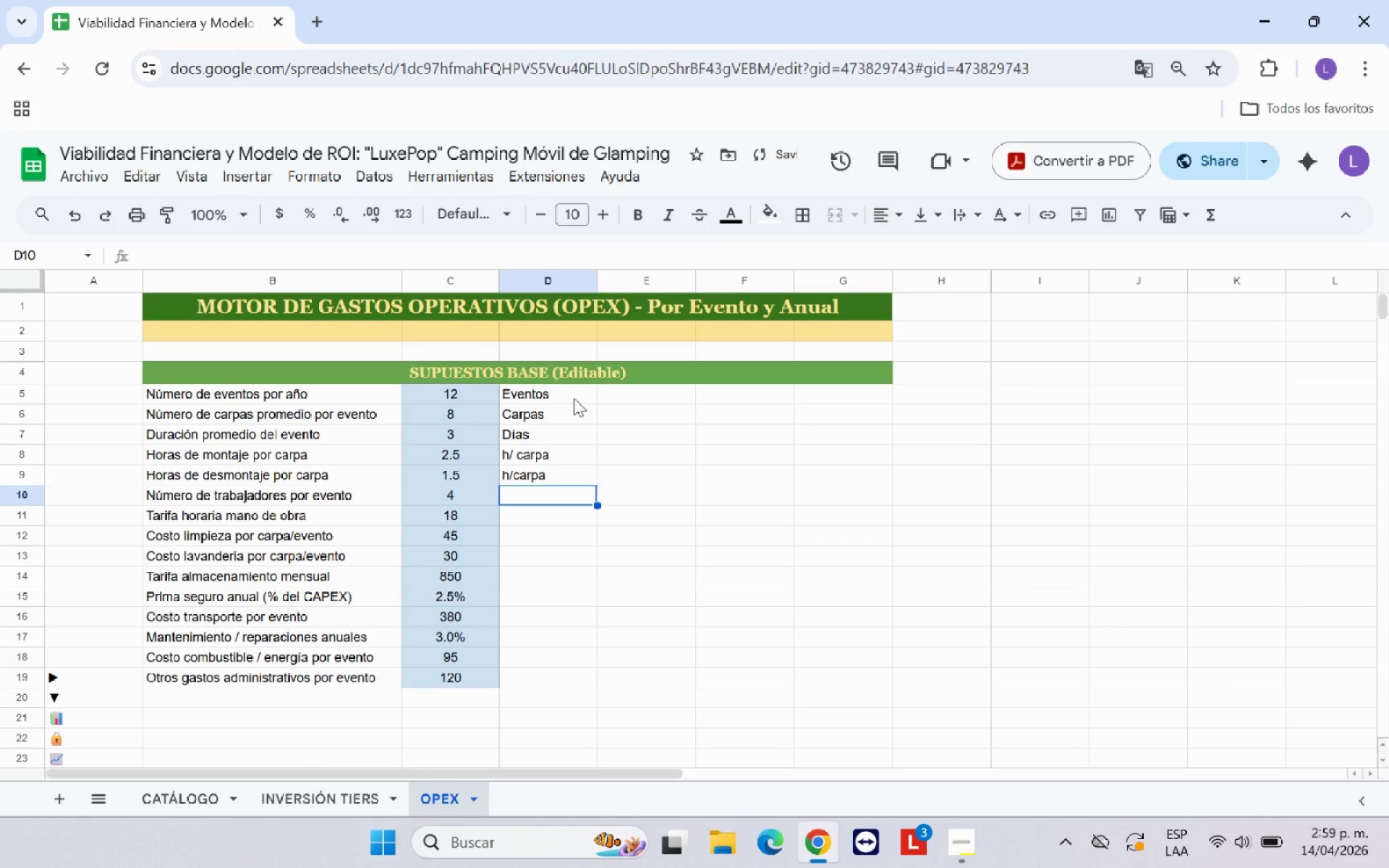 
type(personas)
 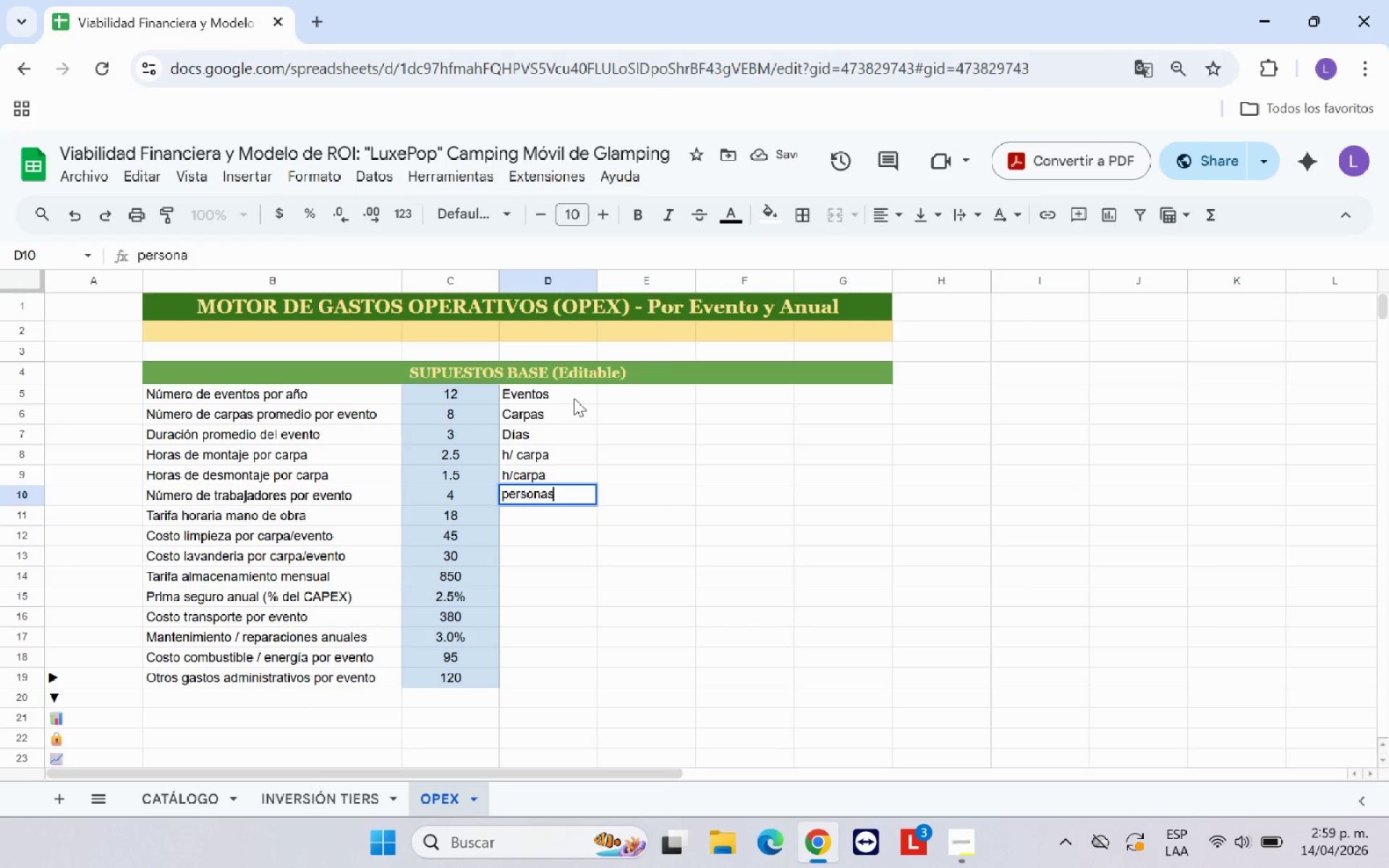 
key(Enter)
 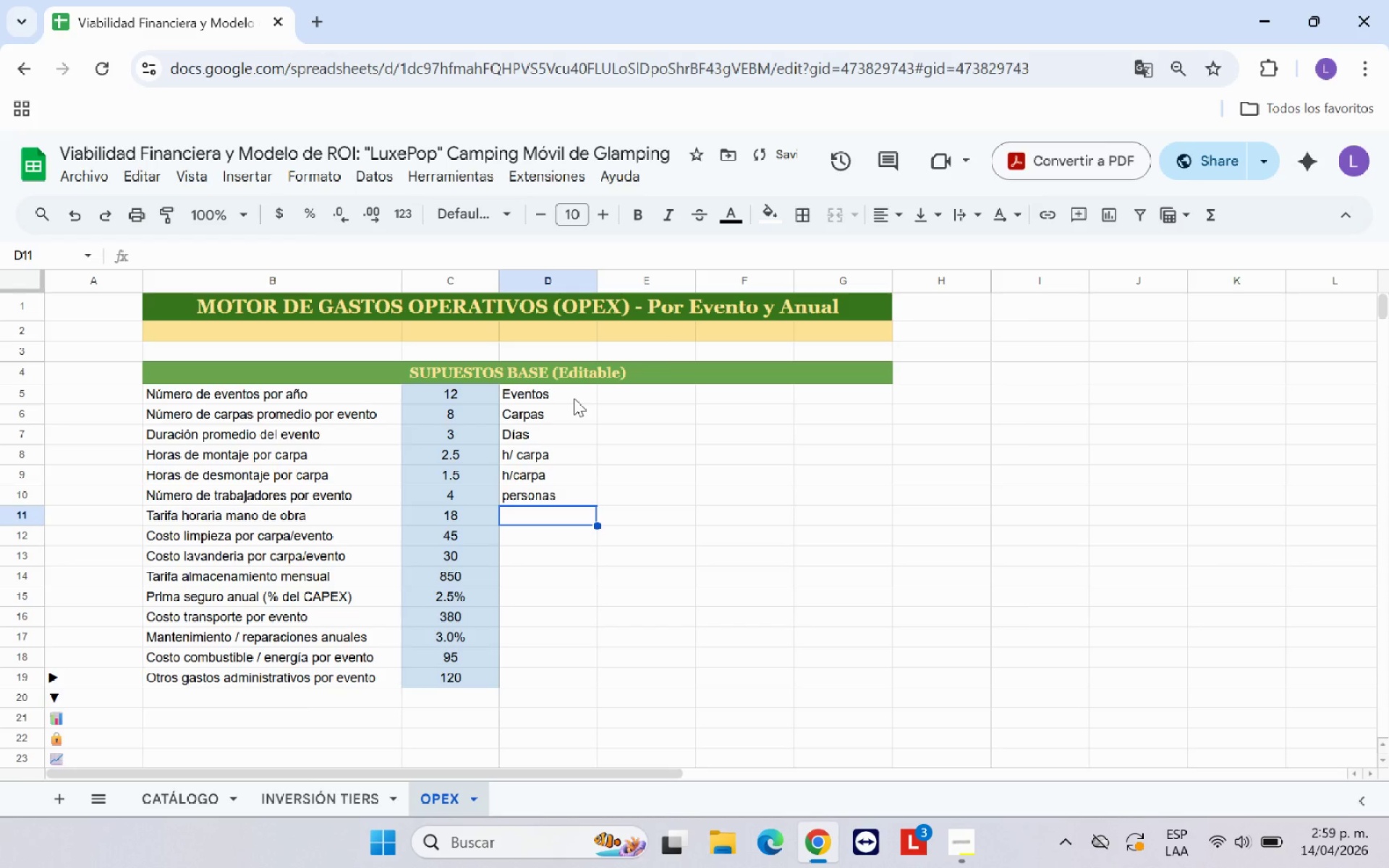 
type(USD&hora)
 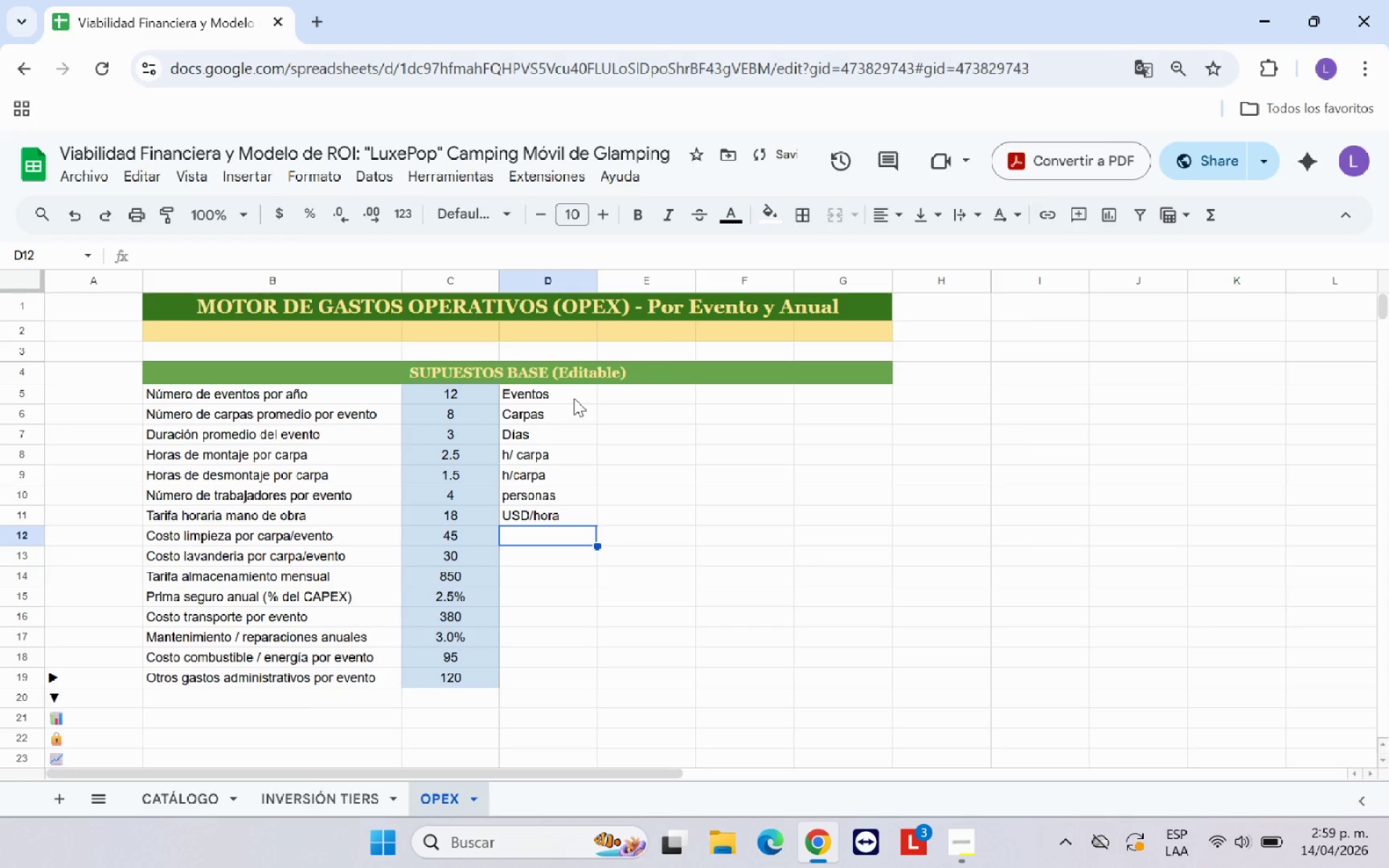 
 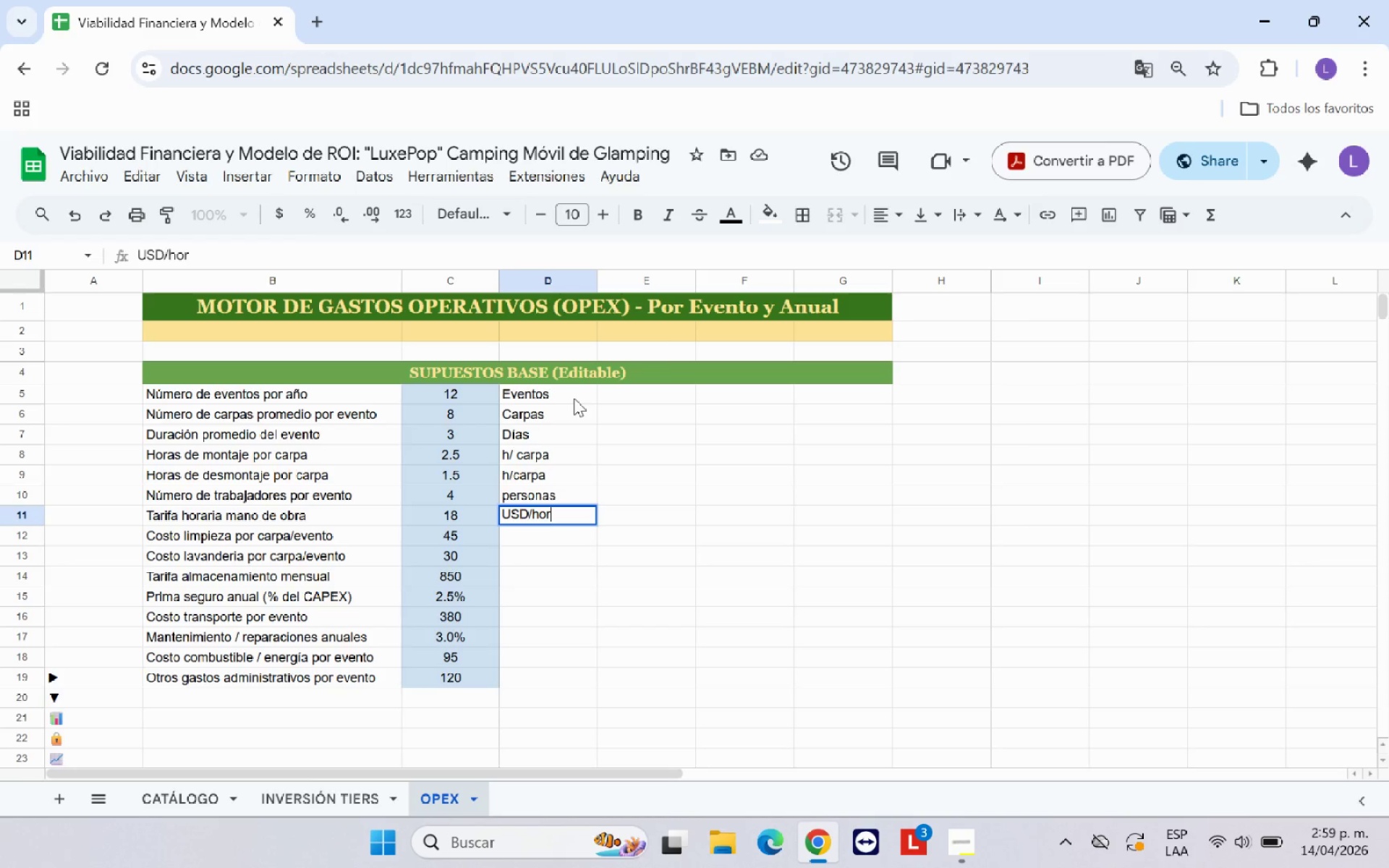 
key(Enter)
 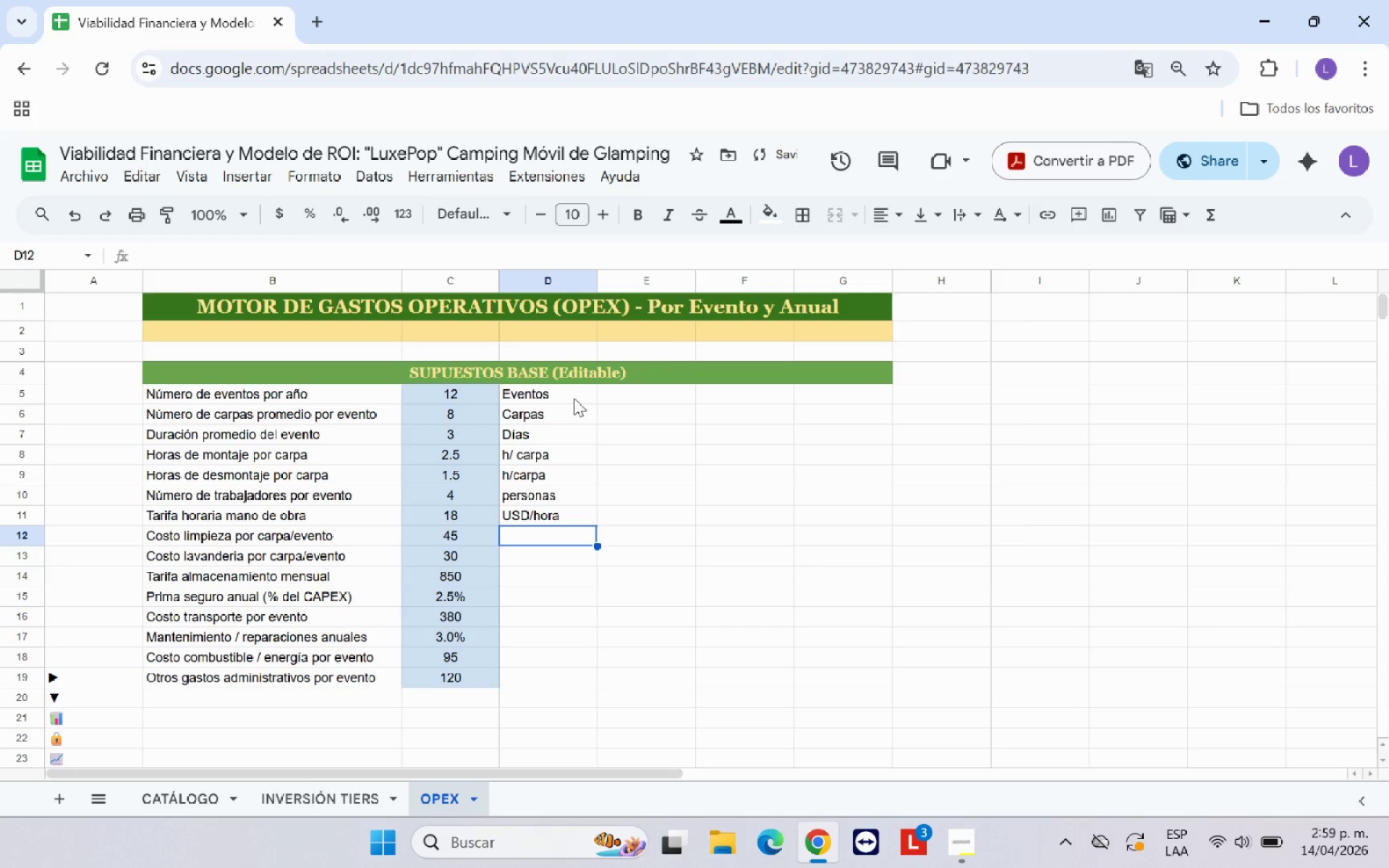 
type(USD)
 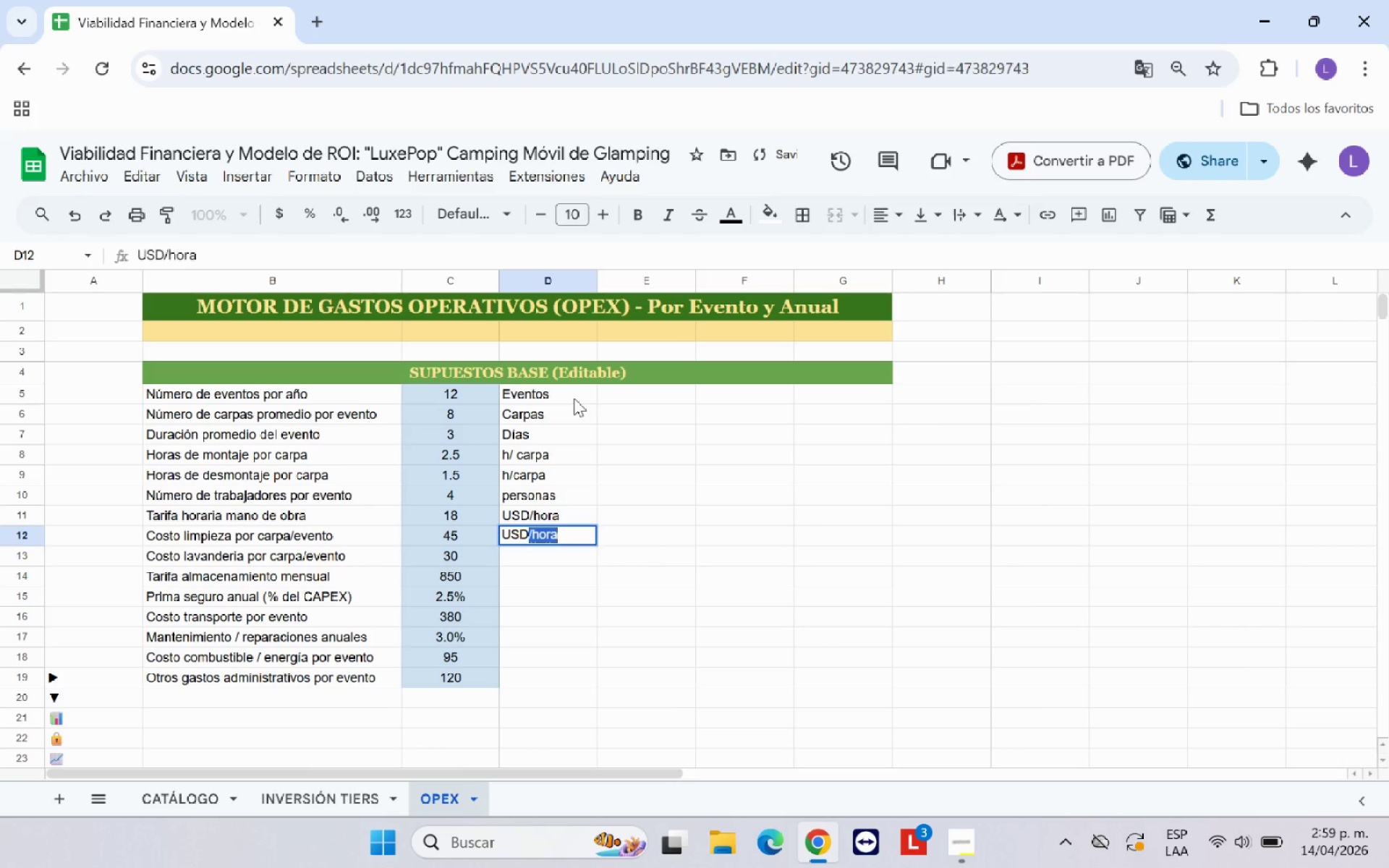 
key(Enter)
 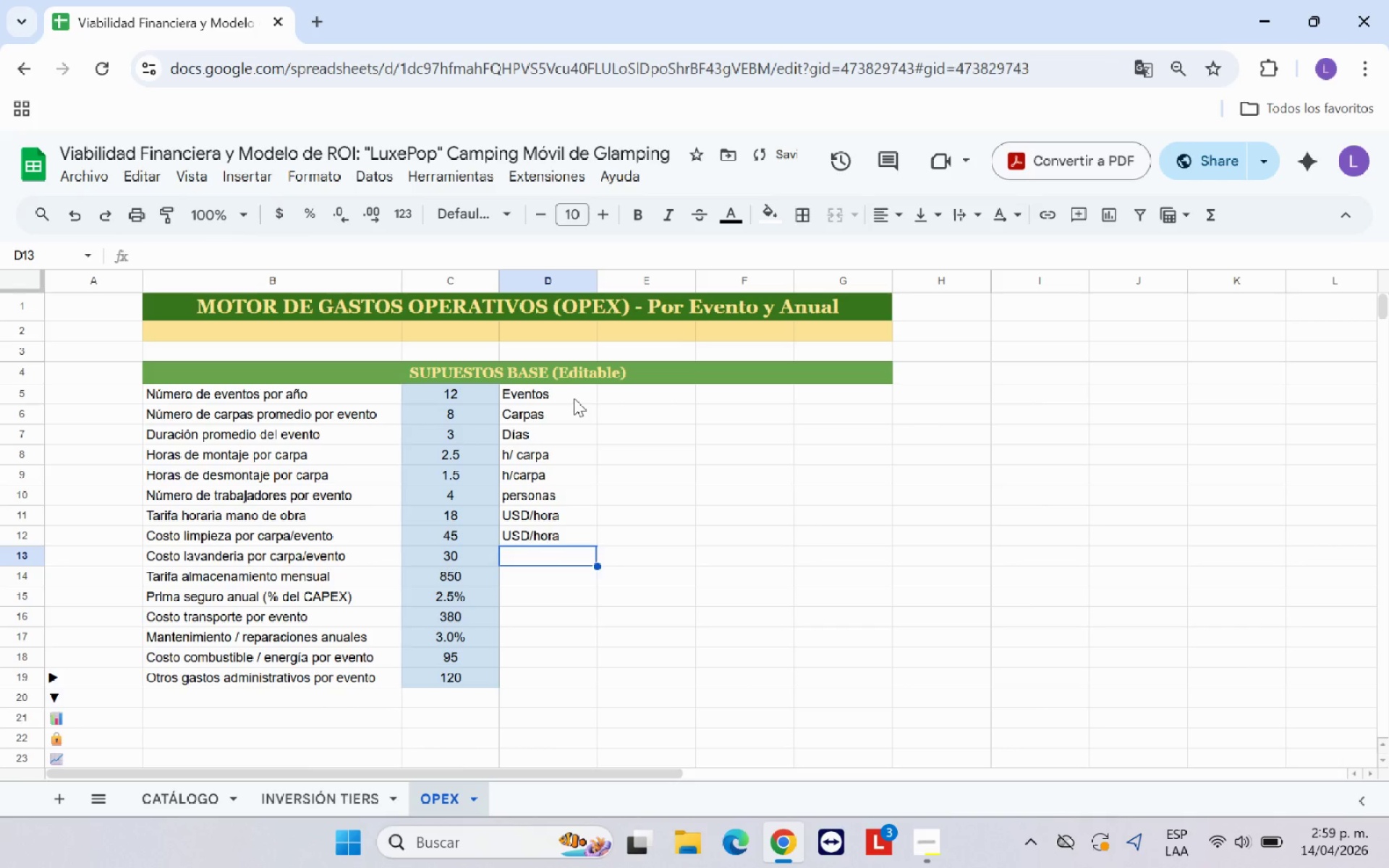 
type(USD)
 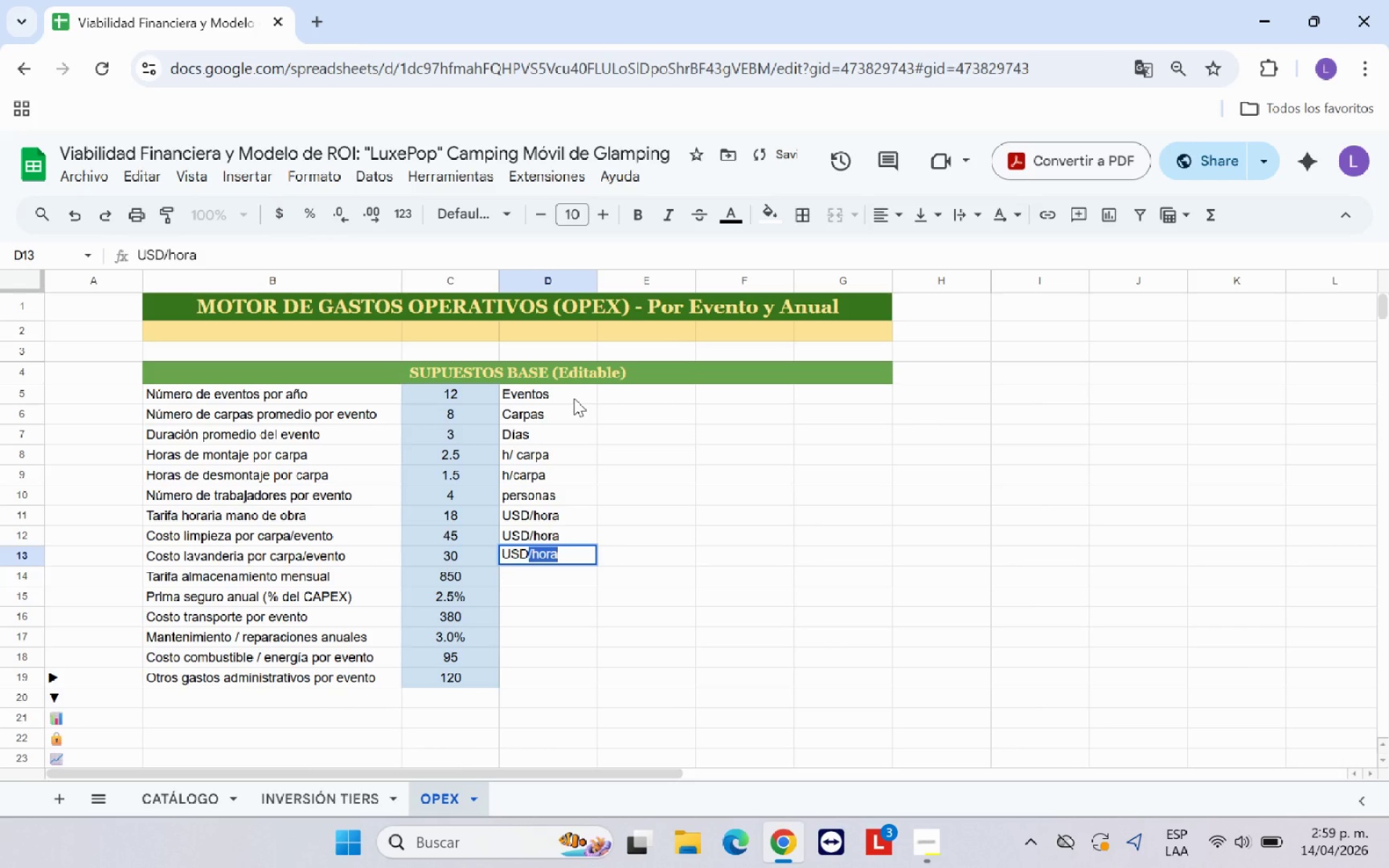 
key(Enter)
 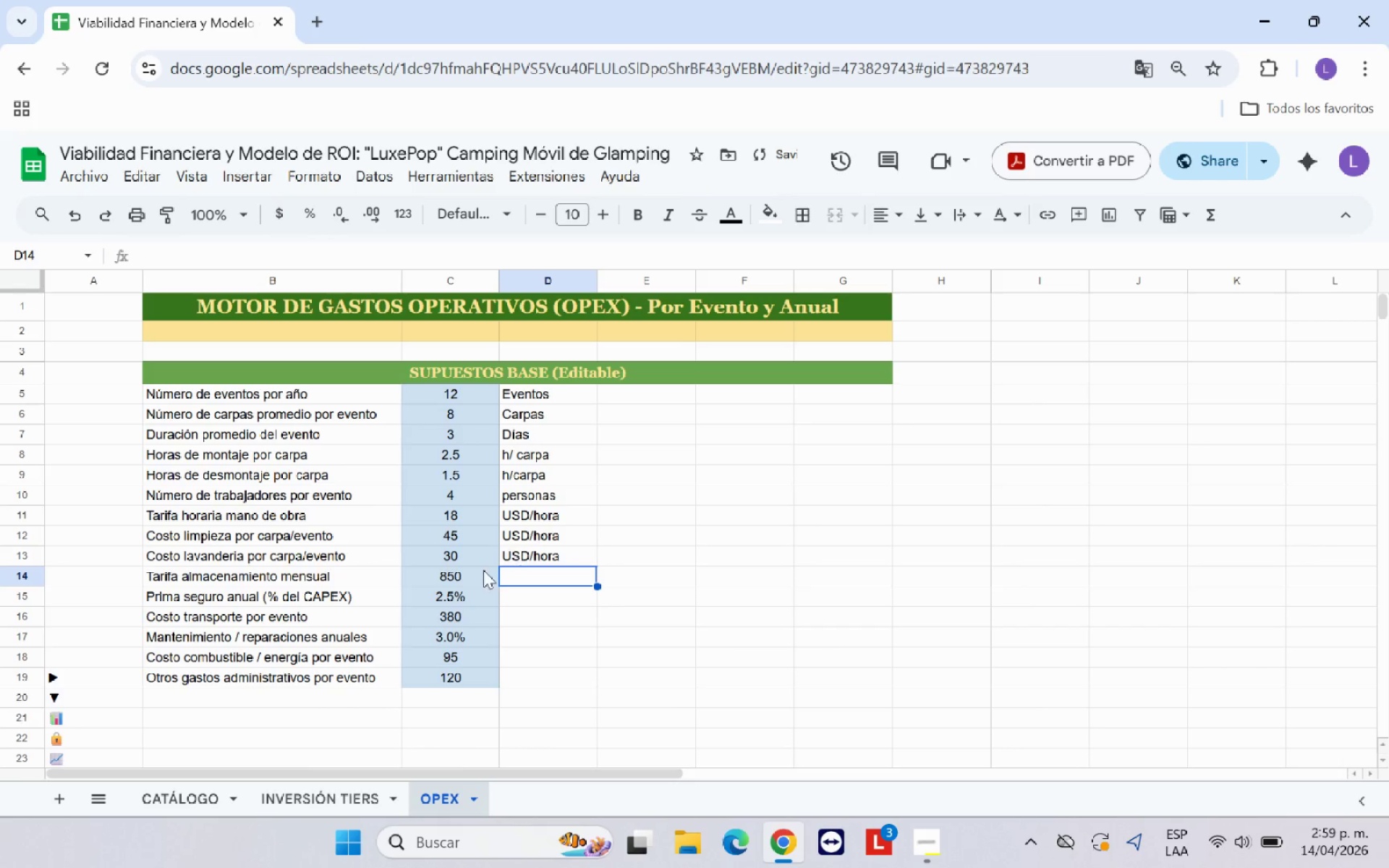 
left_click([517, 540])
 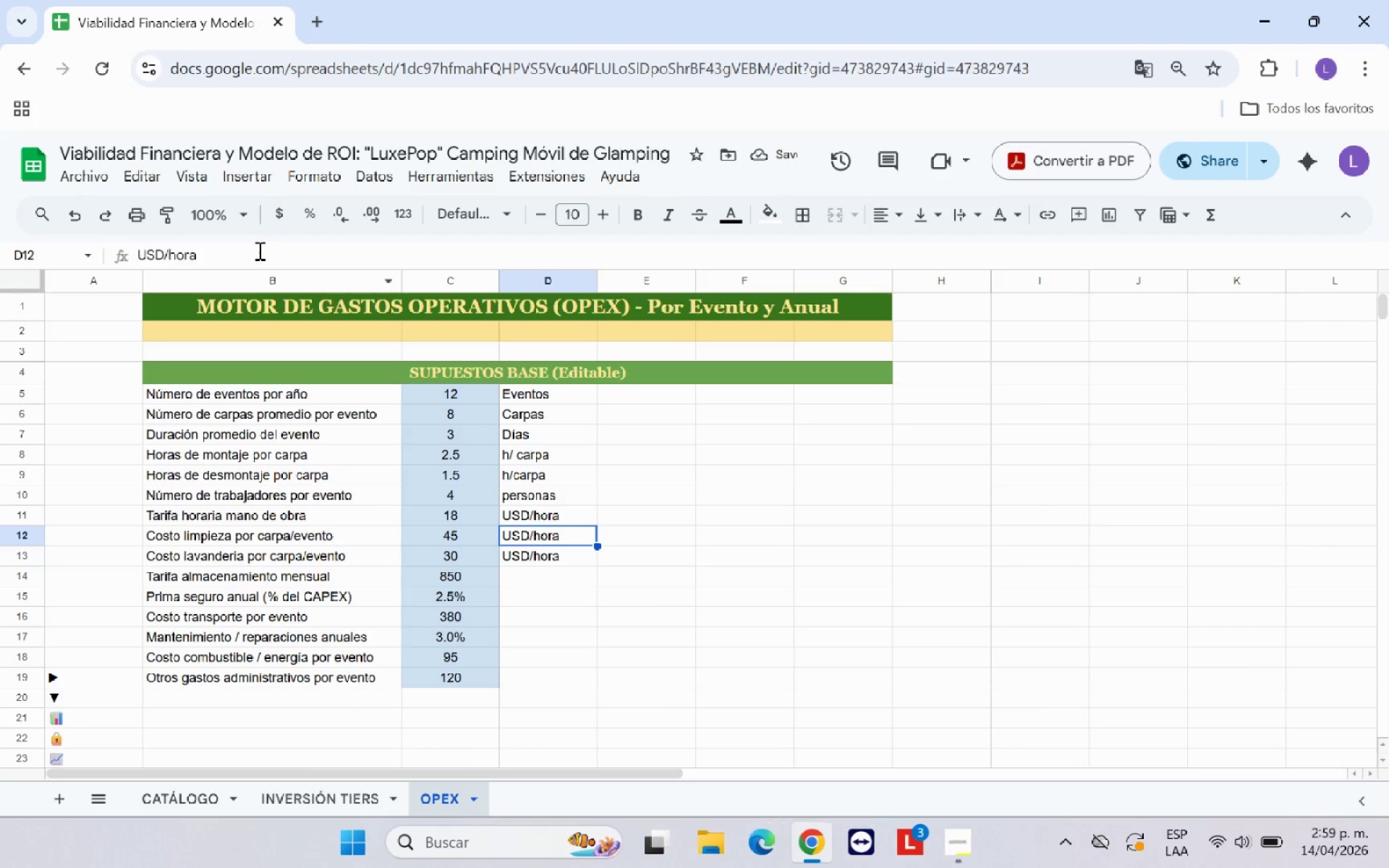 
left_click_drag(start_coordinate=[255, 250], to_coordinate=[163, 258])
 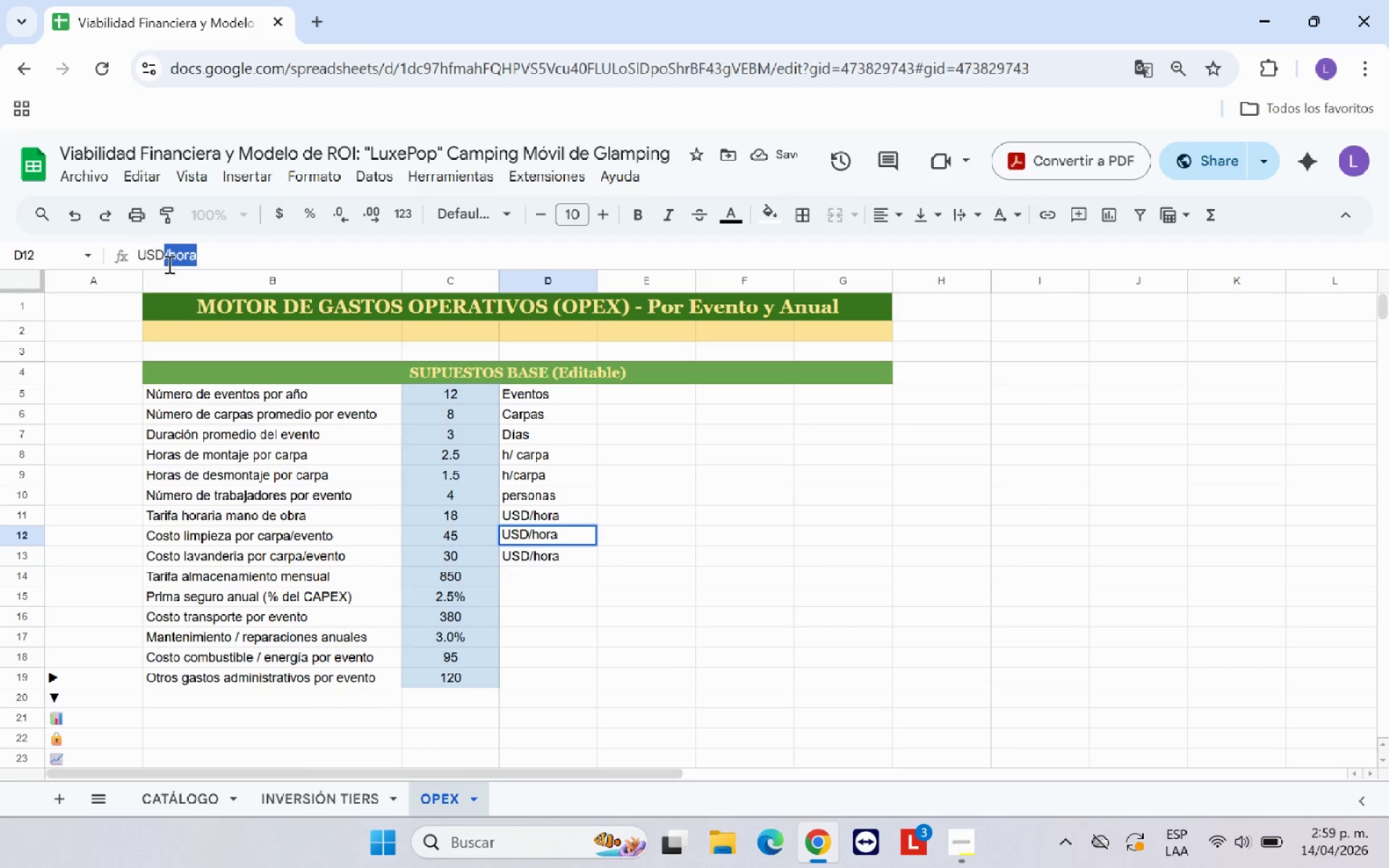 
key(Backspace)
 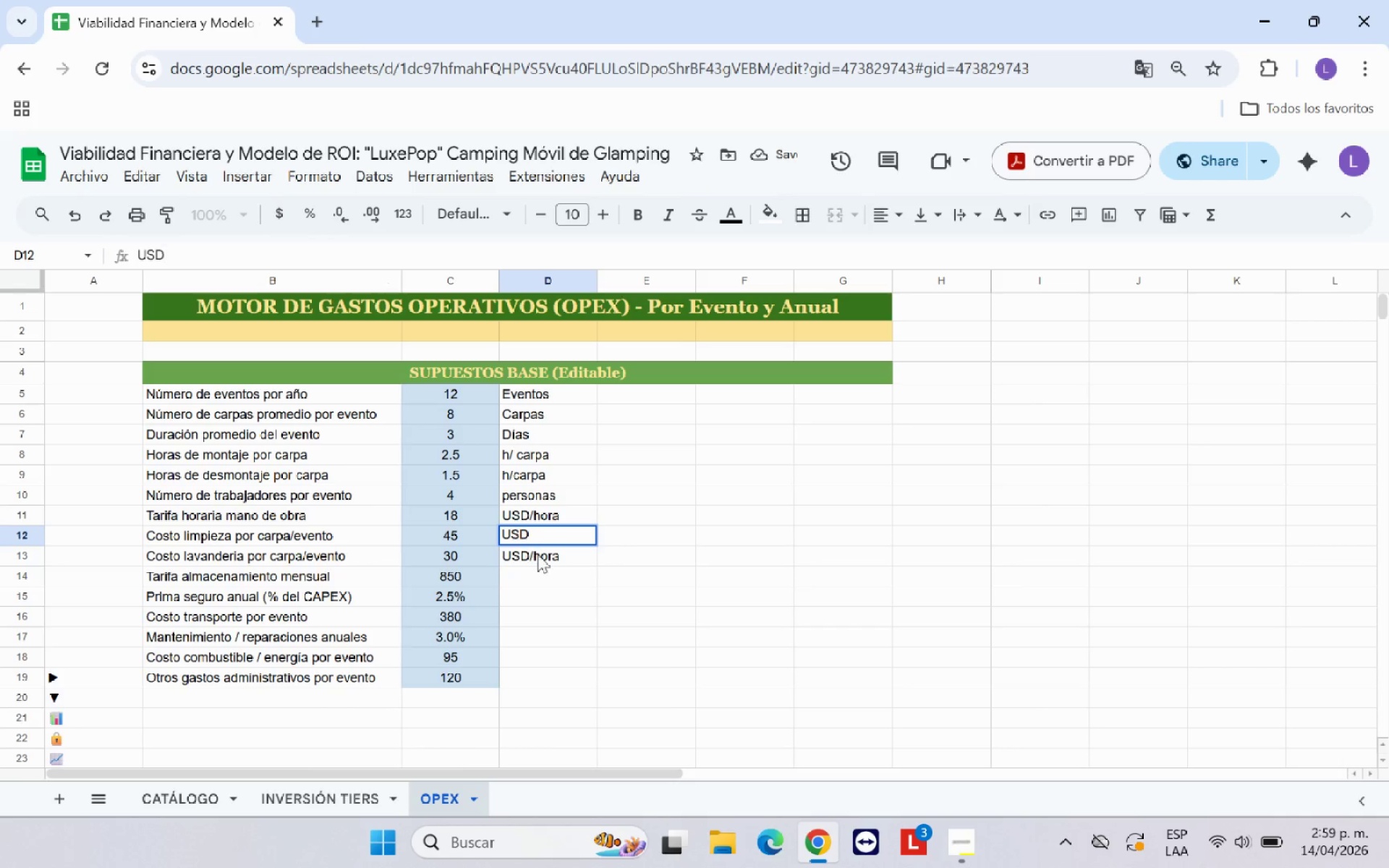 
left_click([539, 561])
 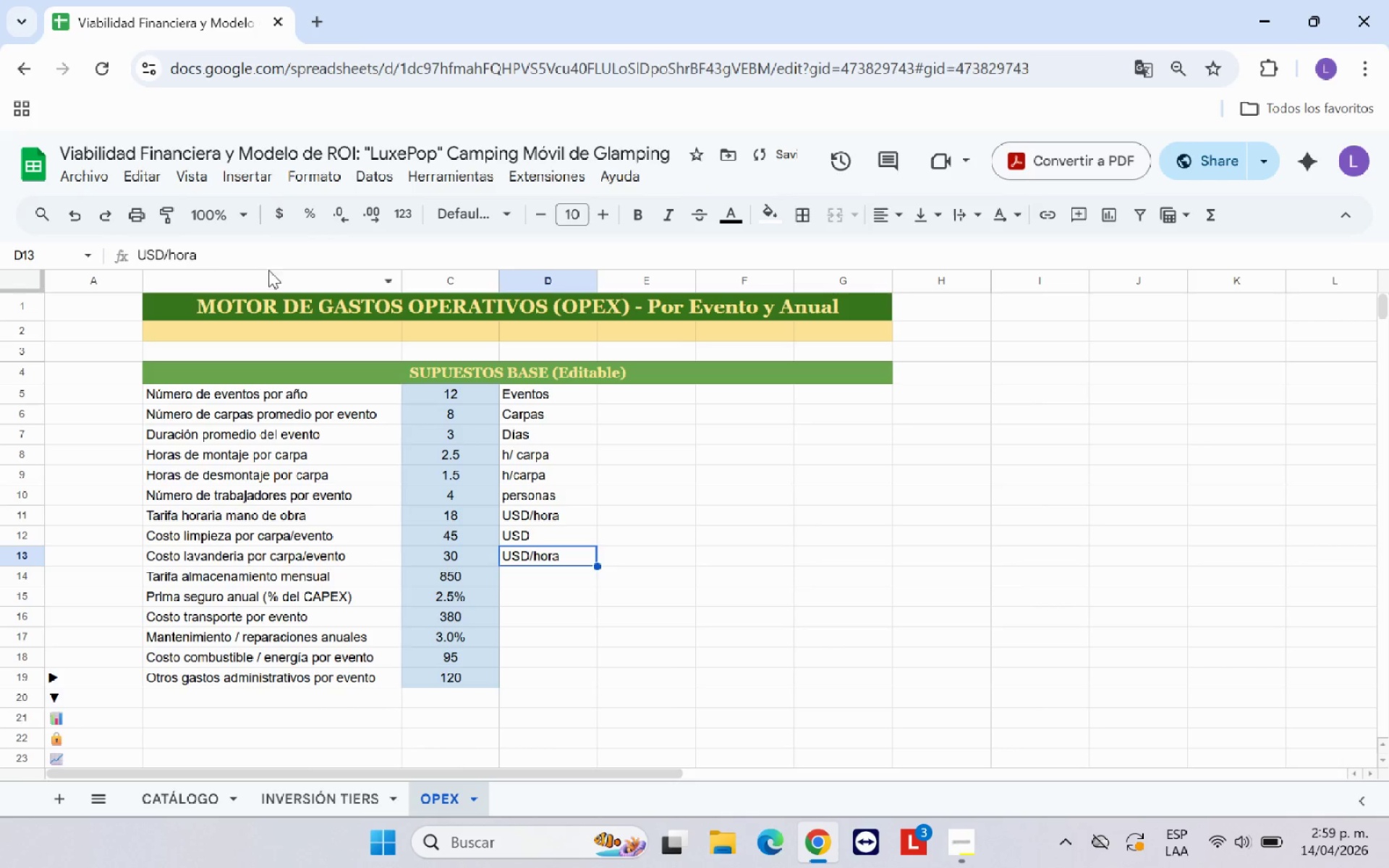 
left_click_drag(start_coordinate=[233, 256], to_coordinate=[166, 256])
 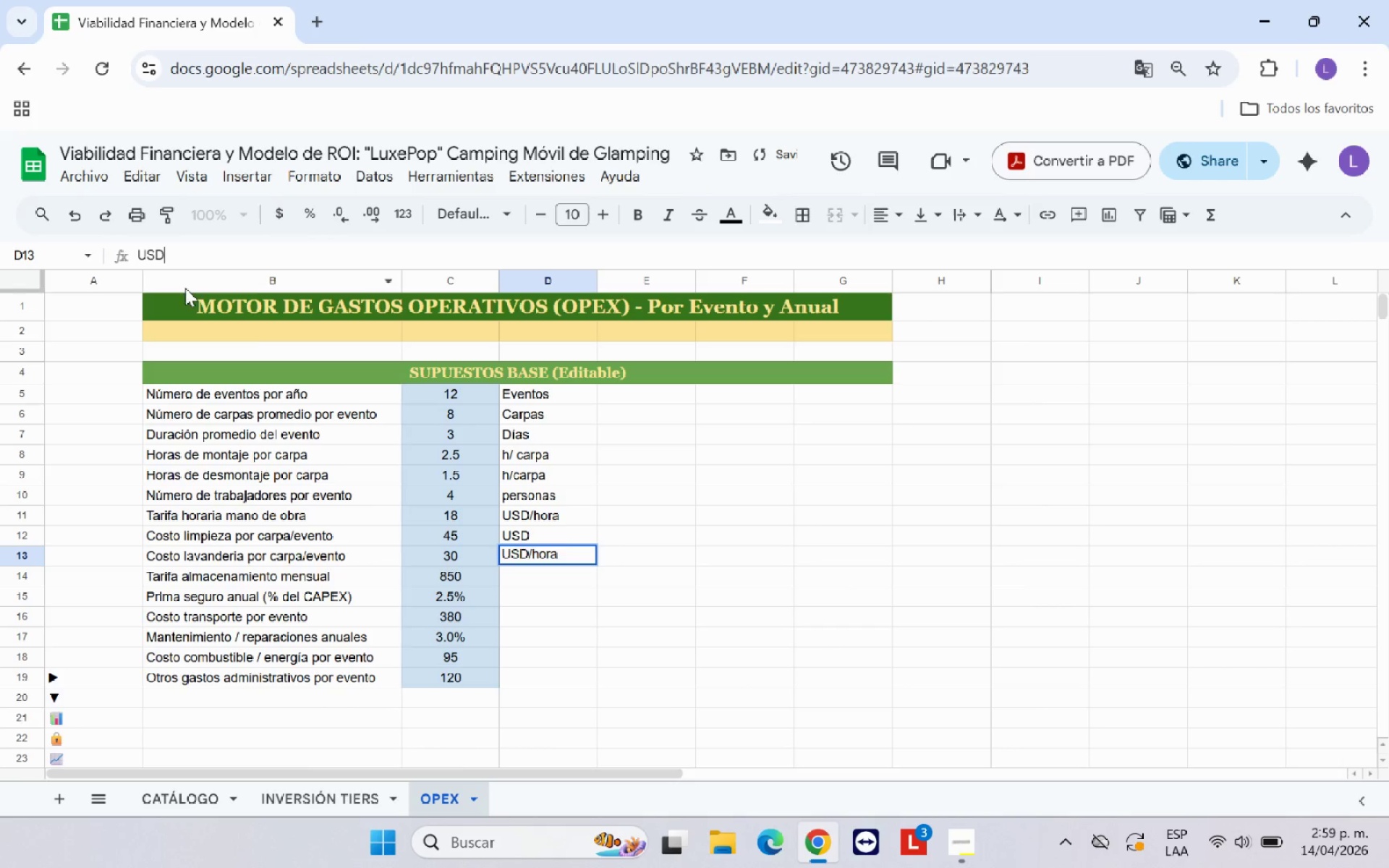 
key(Backspace)
 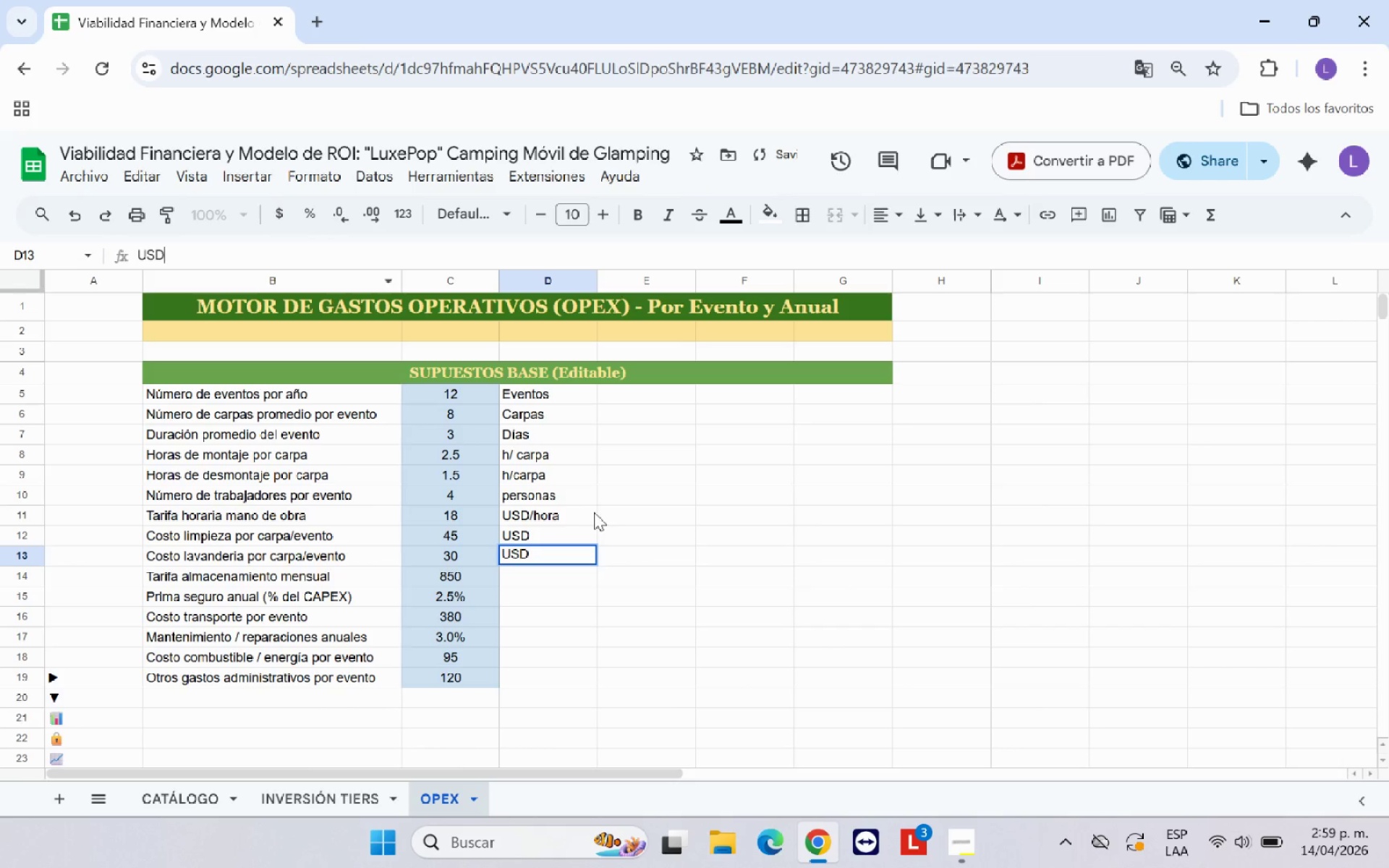 
left_click([595, 512])
 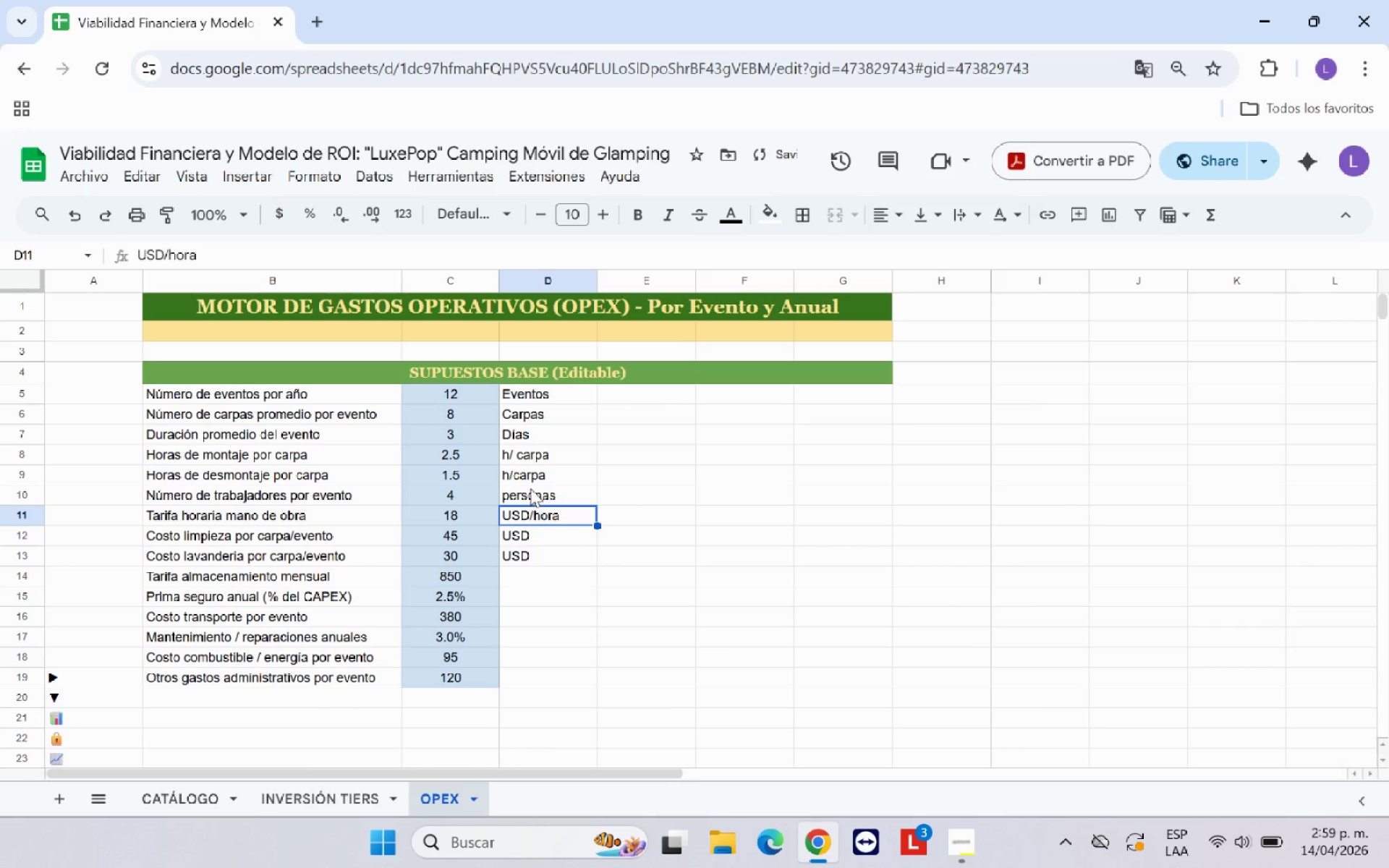 
left_click([523, 472])
 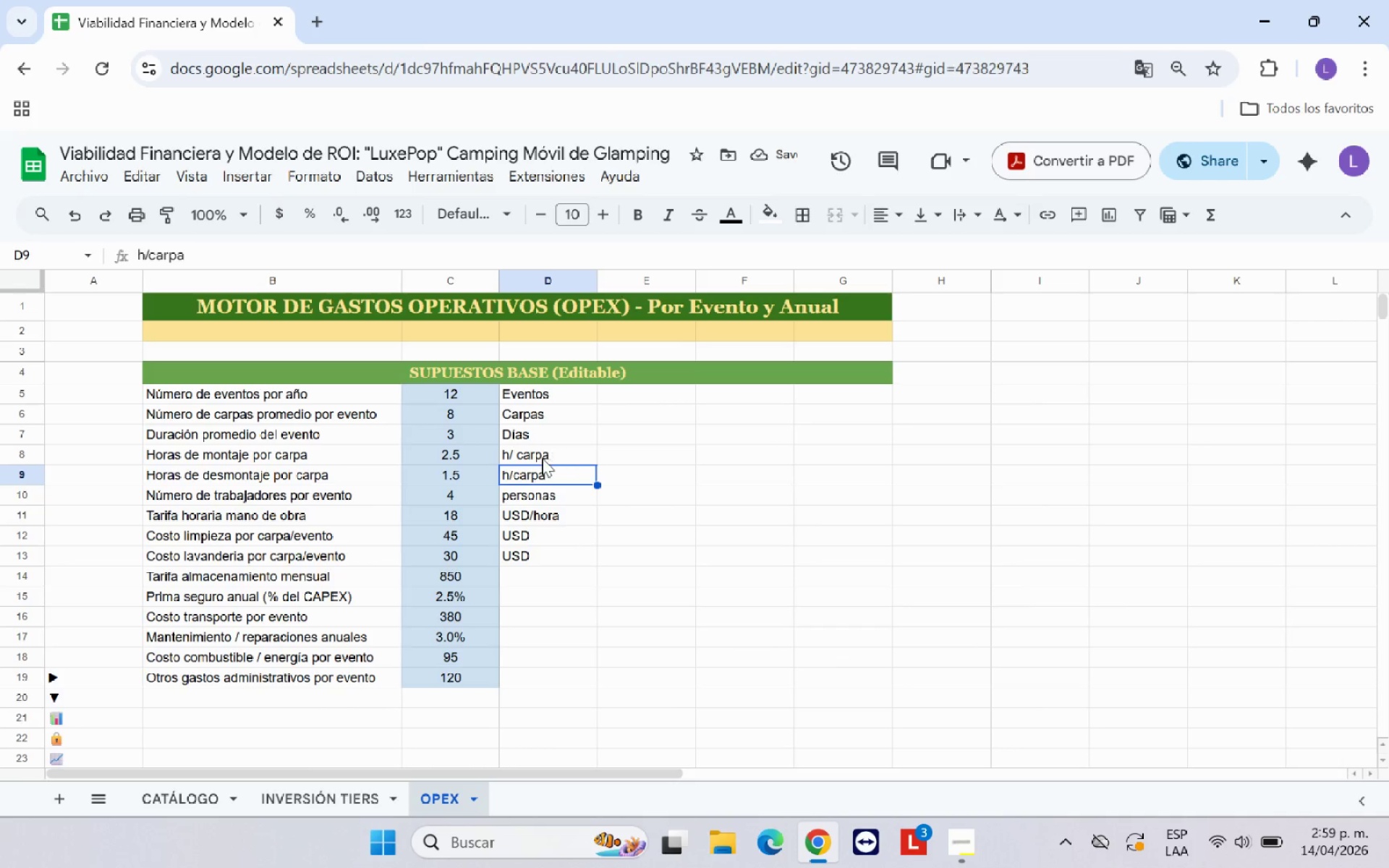 
left_click([520, 457])
 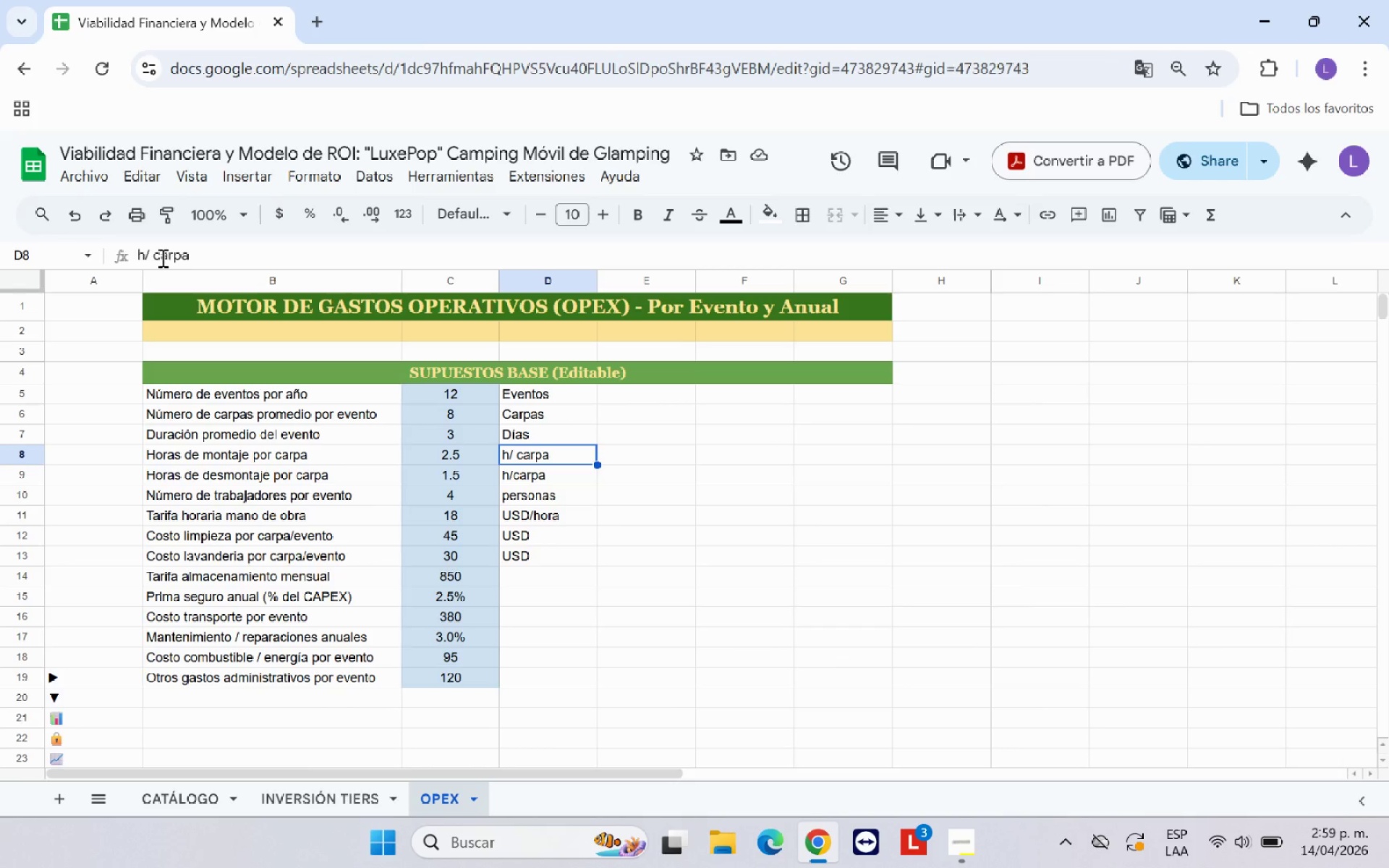 
left_click_drag(start_coordinate=[152, 256], to_coordinate=[668, 549])
 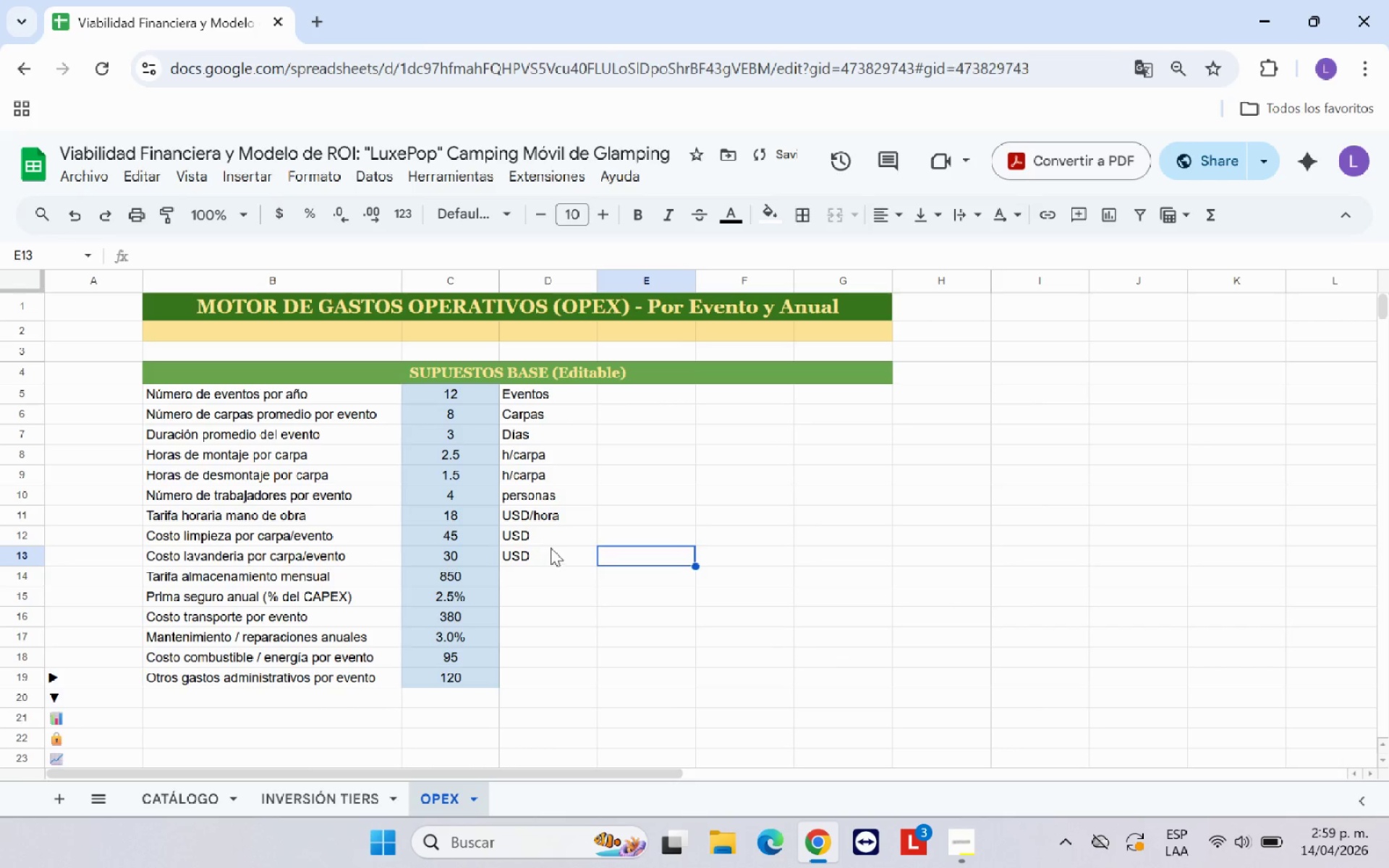 
key(Backspace)
 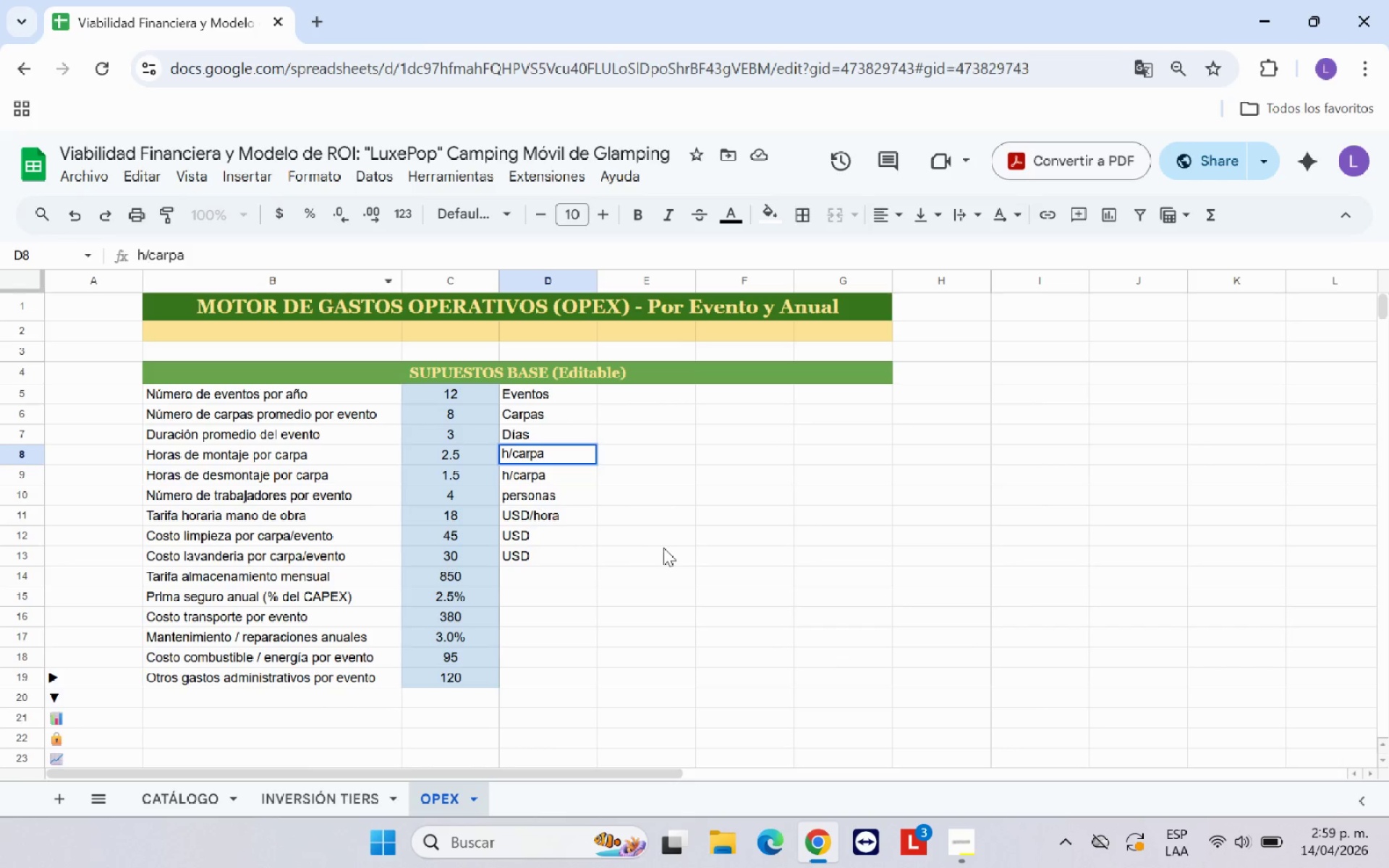 
left_click([668, 549])
 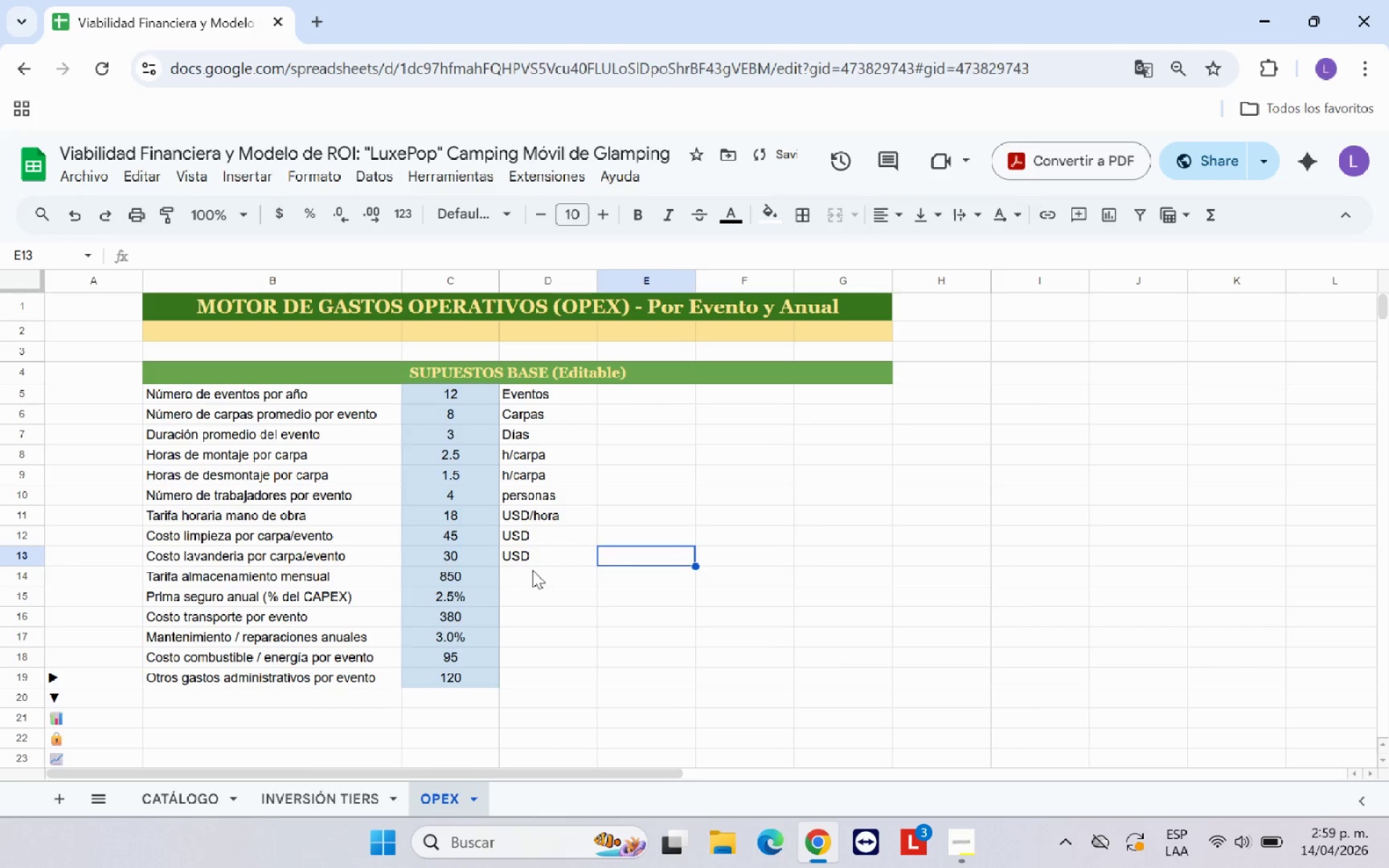 
left_click([539, 572])
 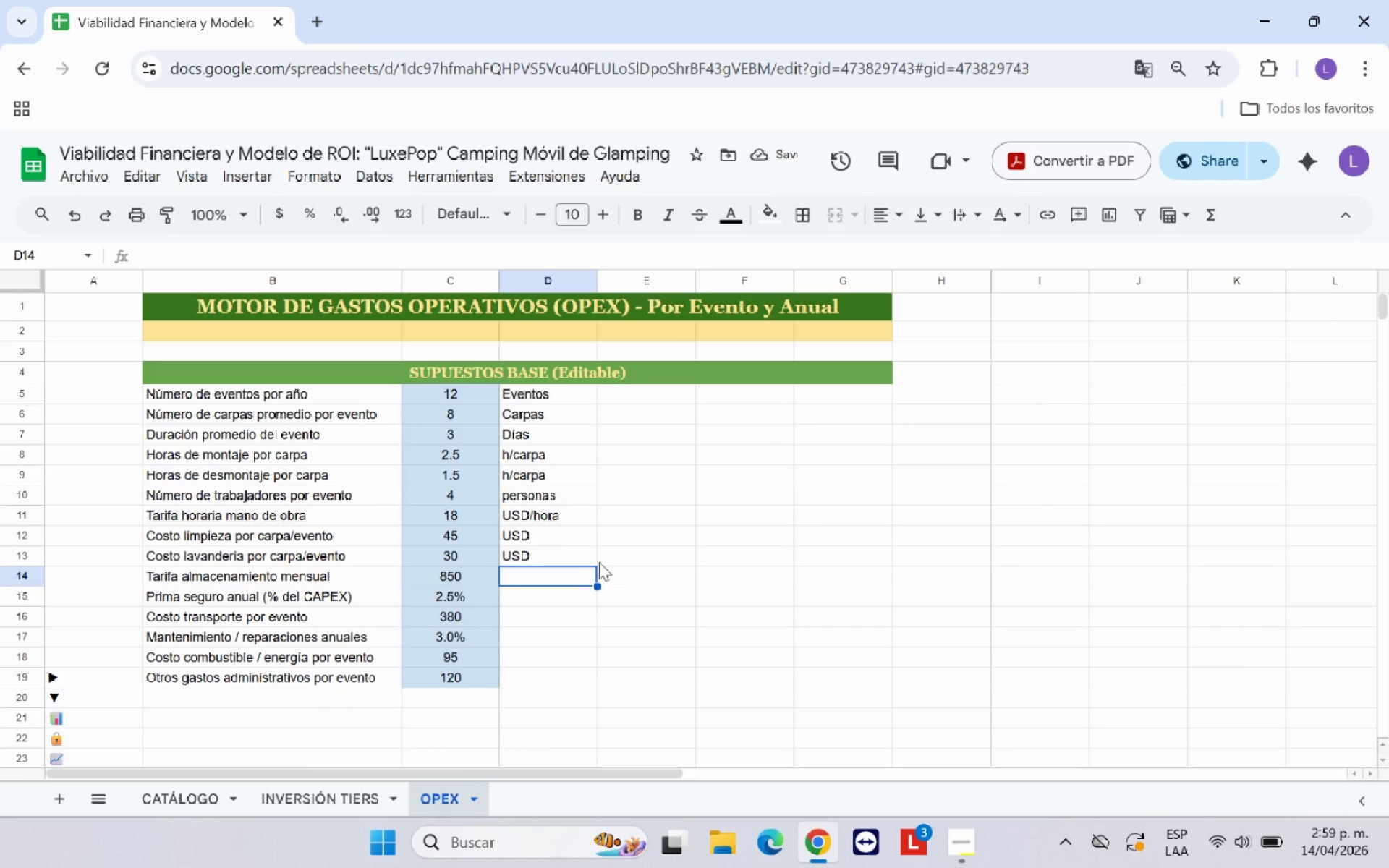 
type(USD&M)
key(Backspace)
type(mes)
 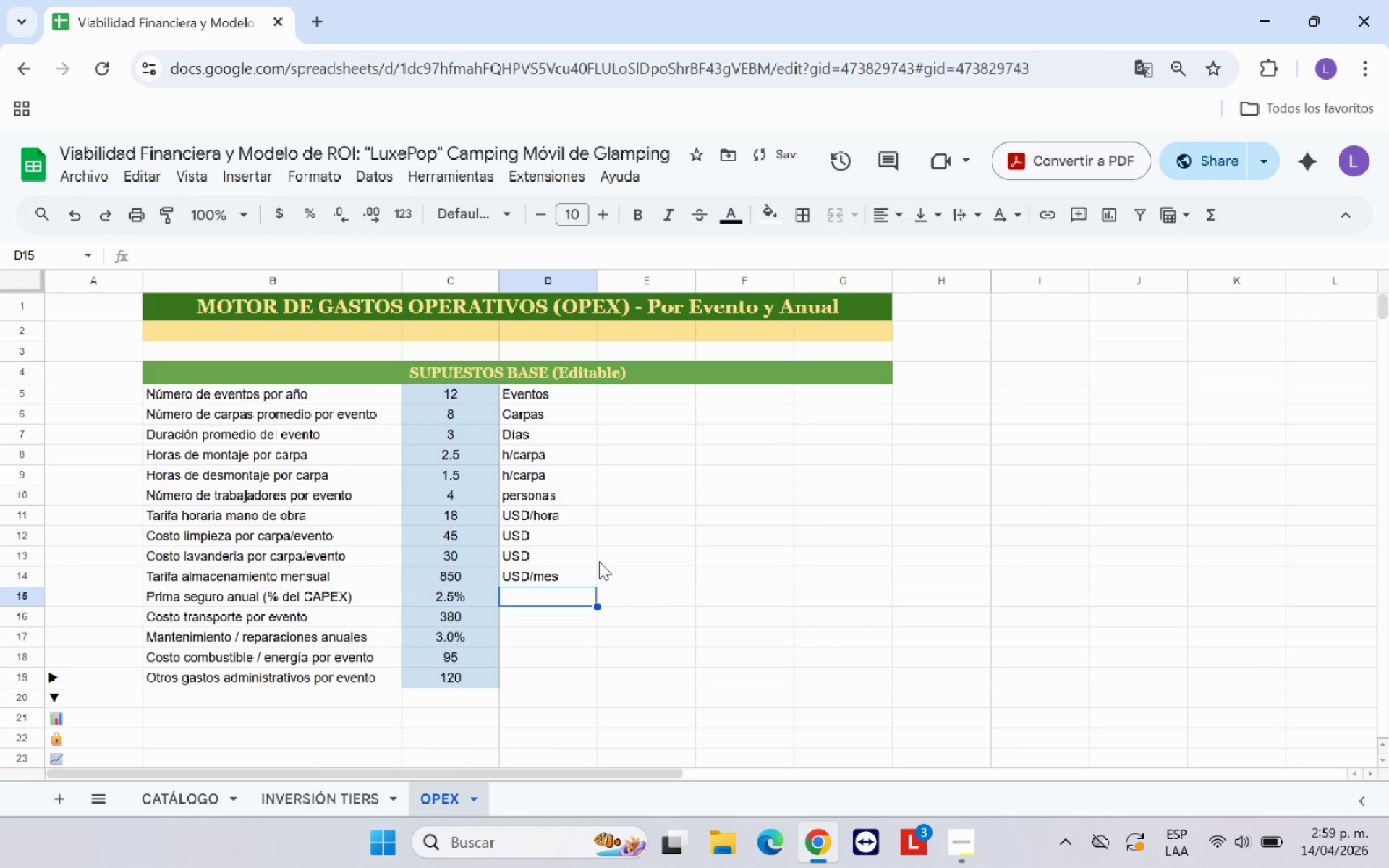 
 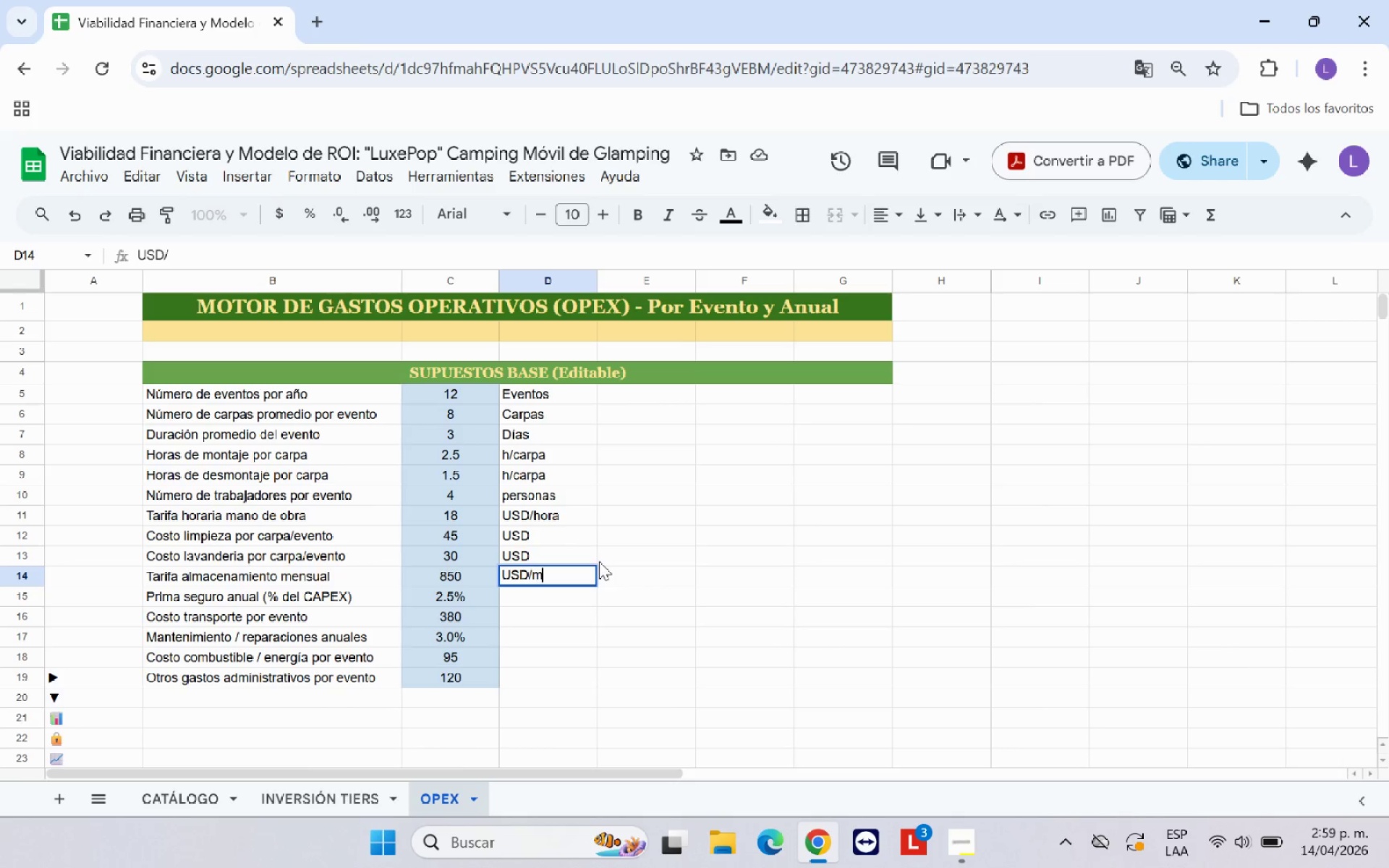 
key(Enter)
 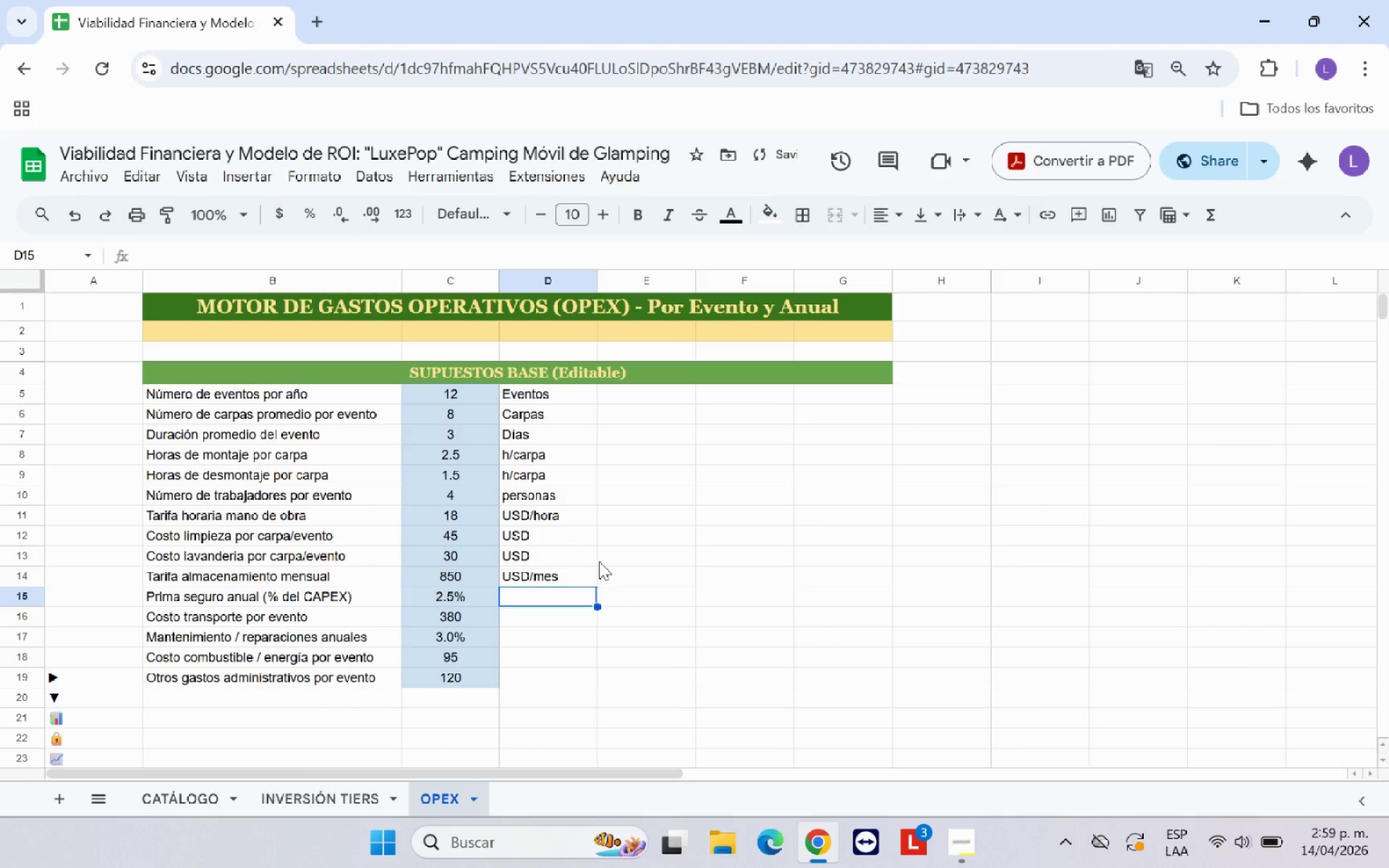 
key(Shift+5)
 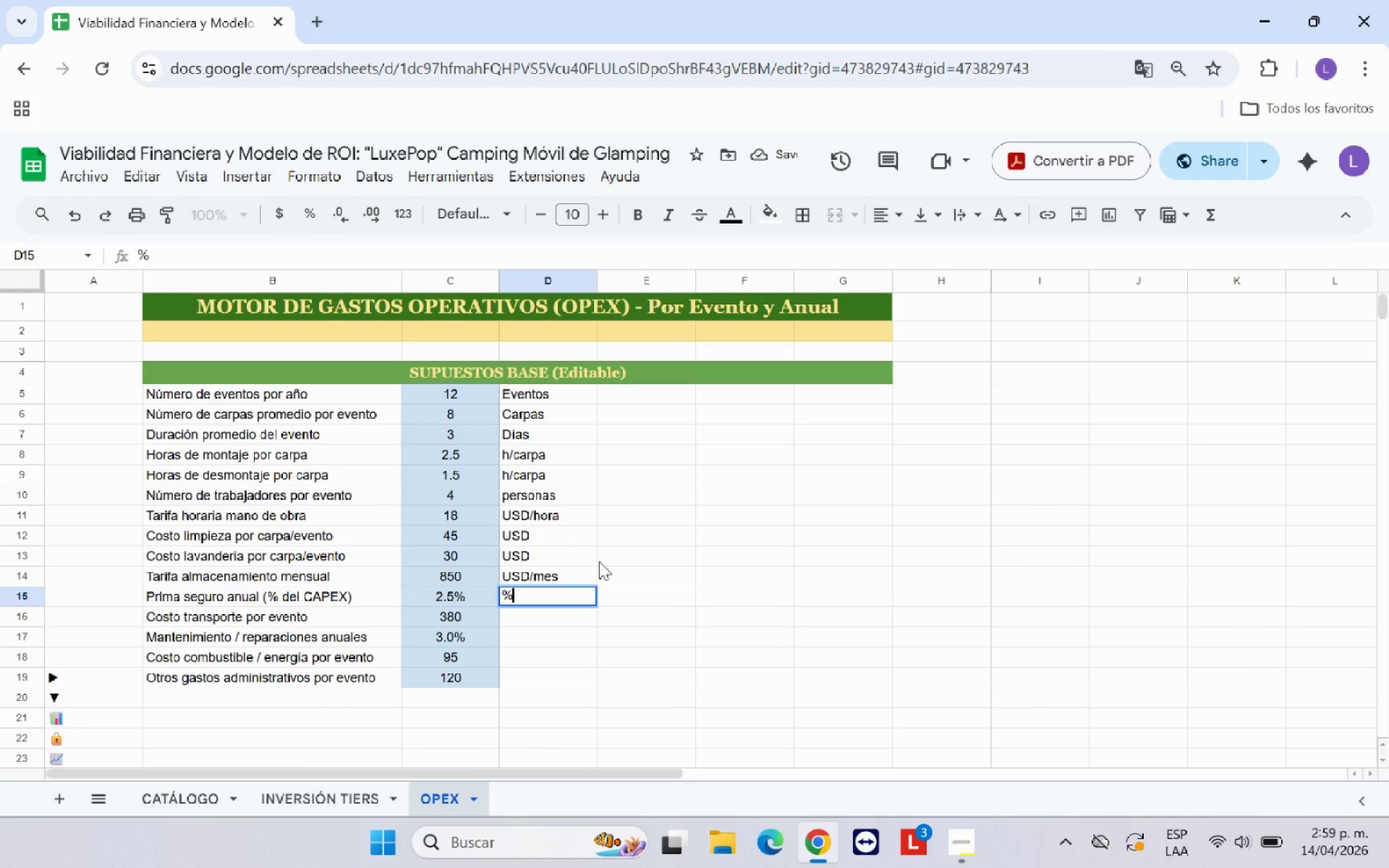 
key(Enter)
 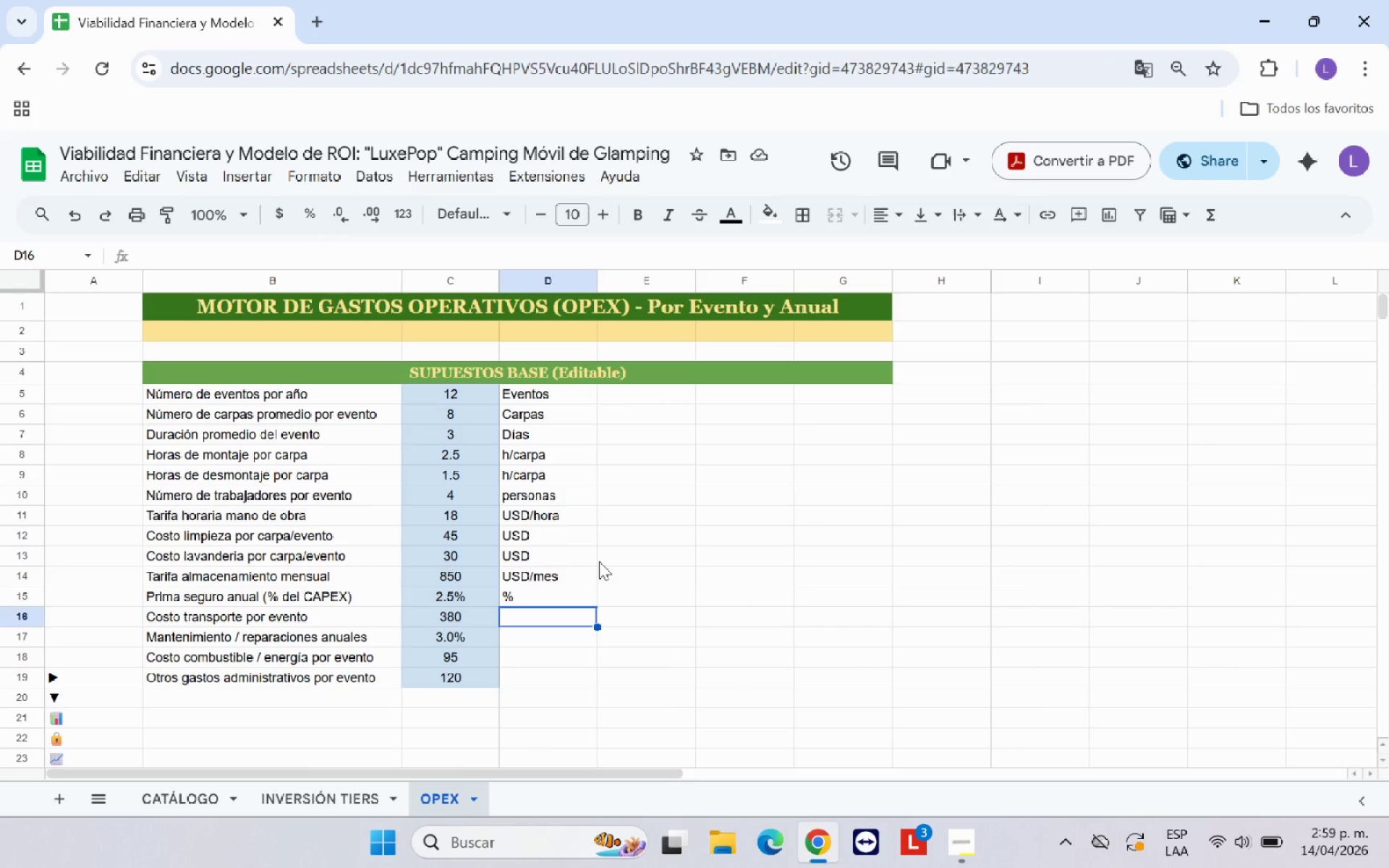 
wait(7.94)
 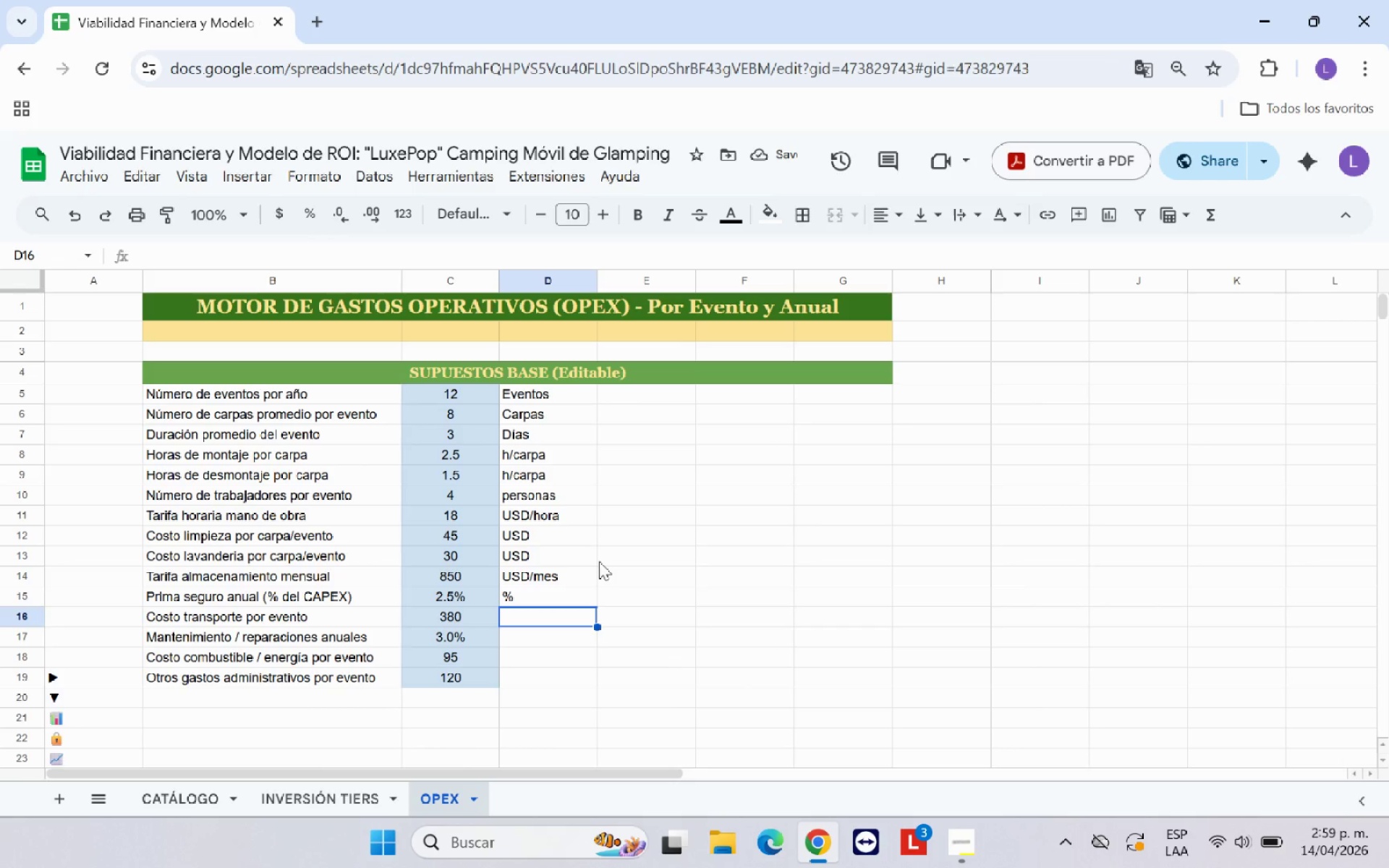 
type(USD&evento)
 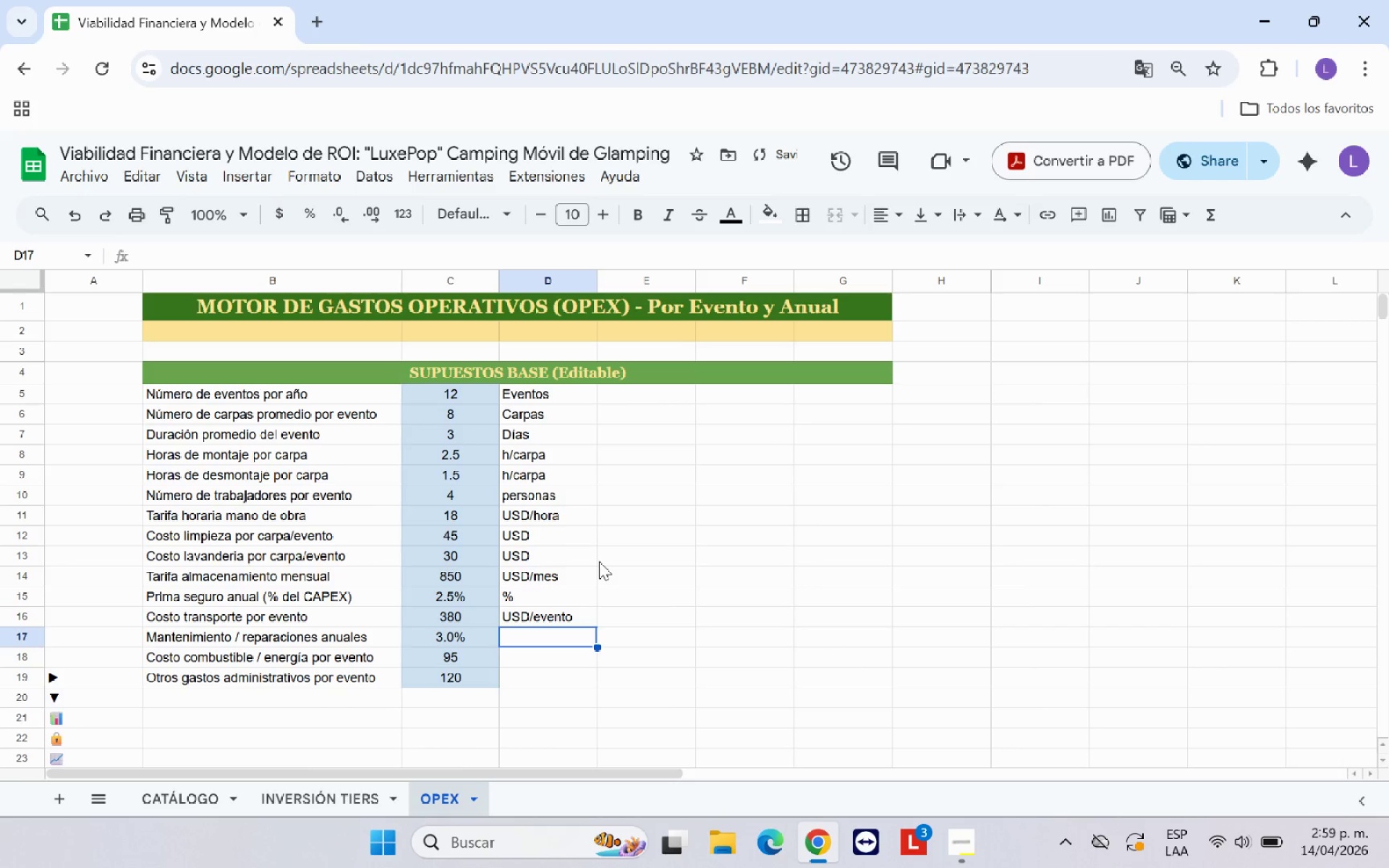 
 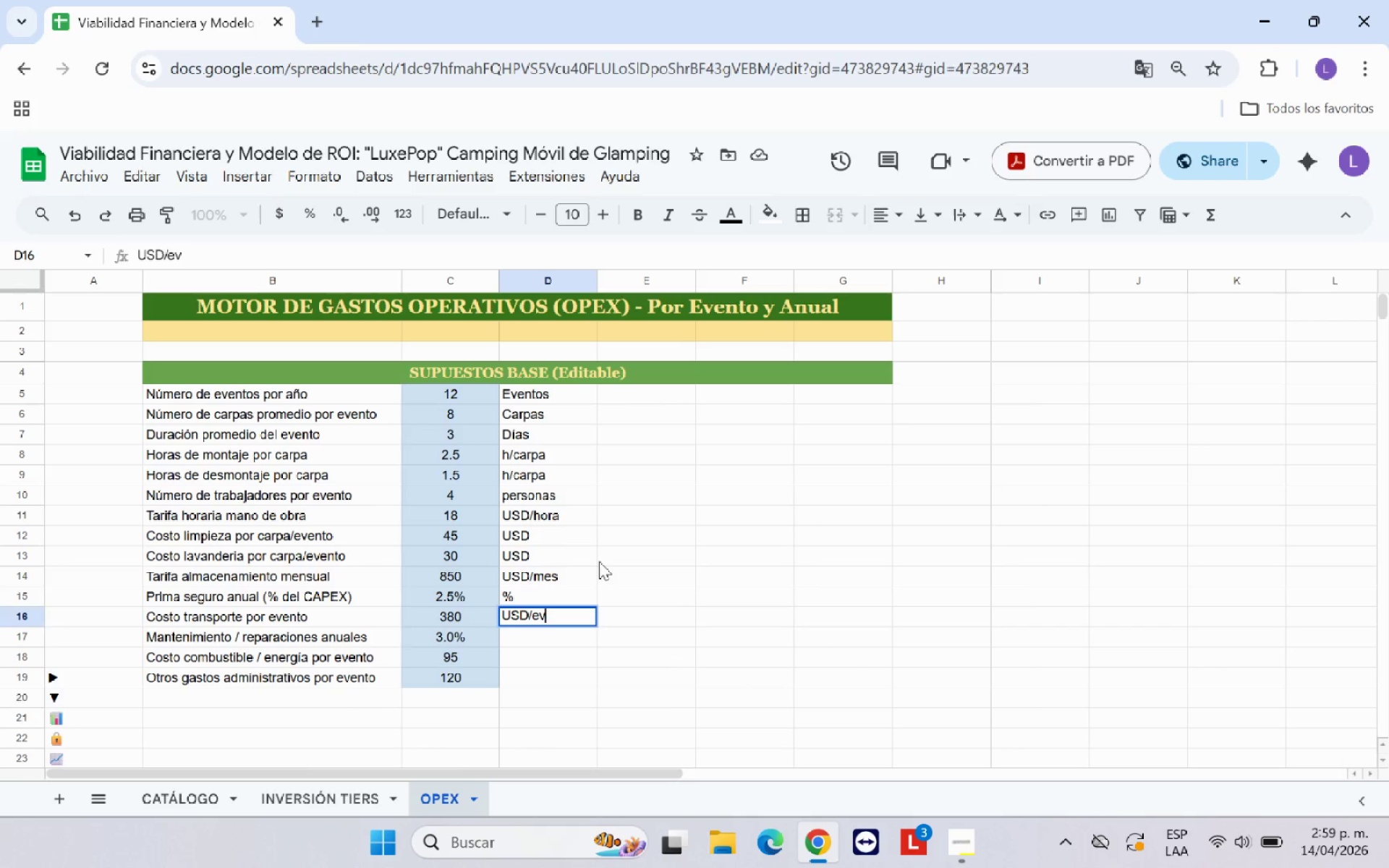 
key(Enter)
 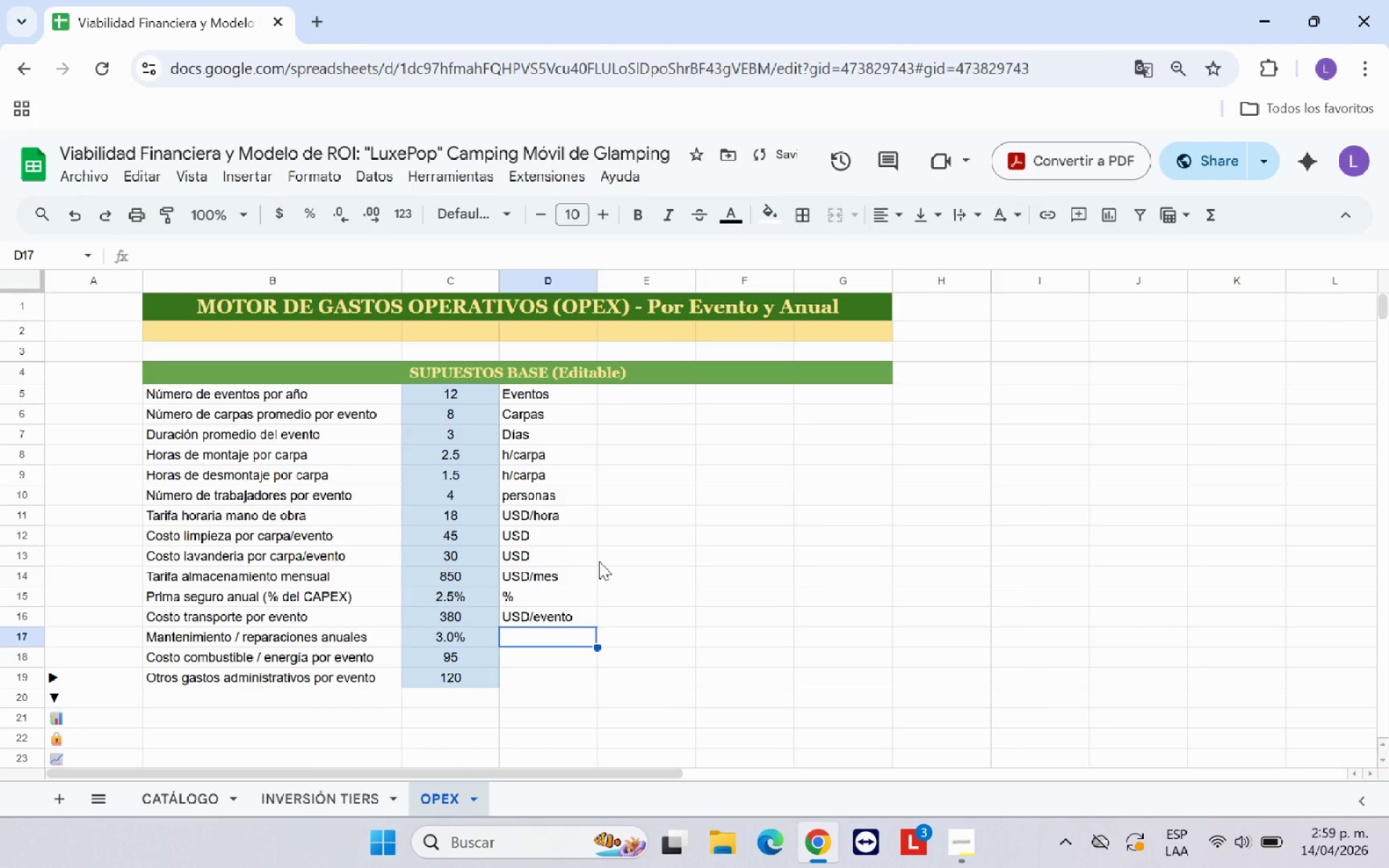 
type(%&CAPEX)
 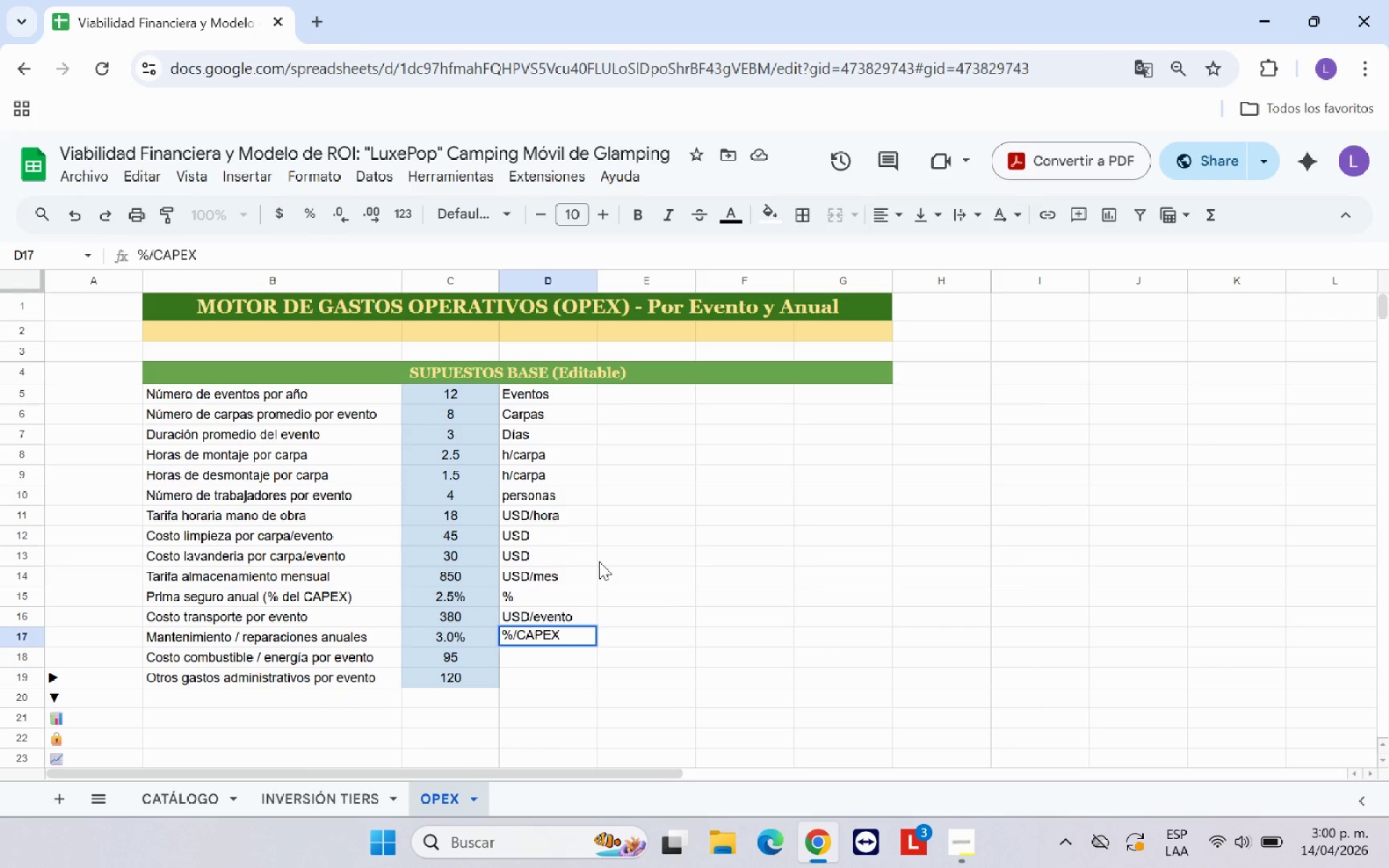 
key(Enter)
 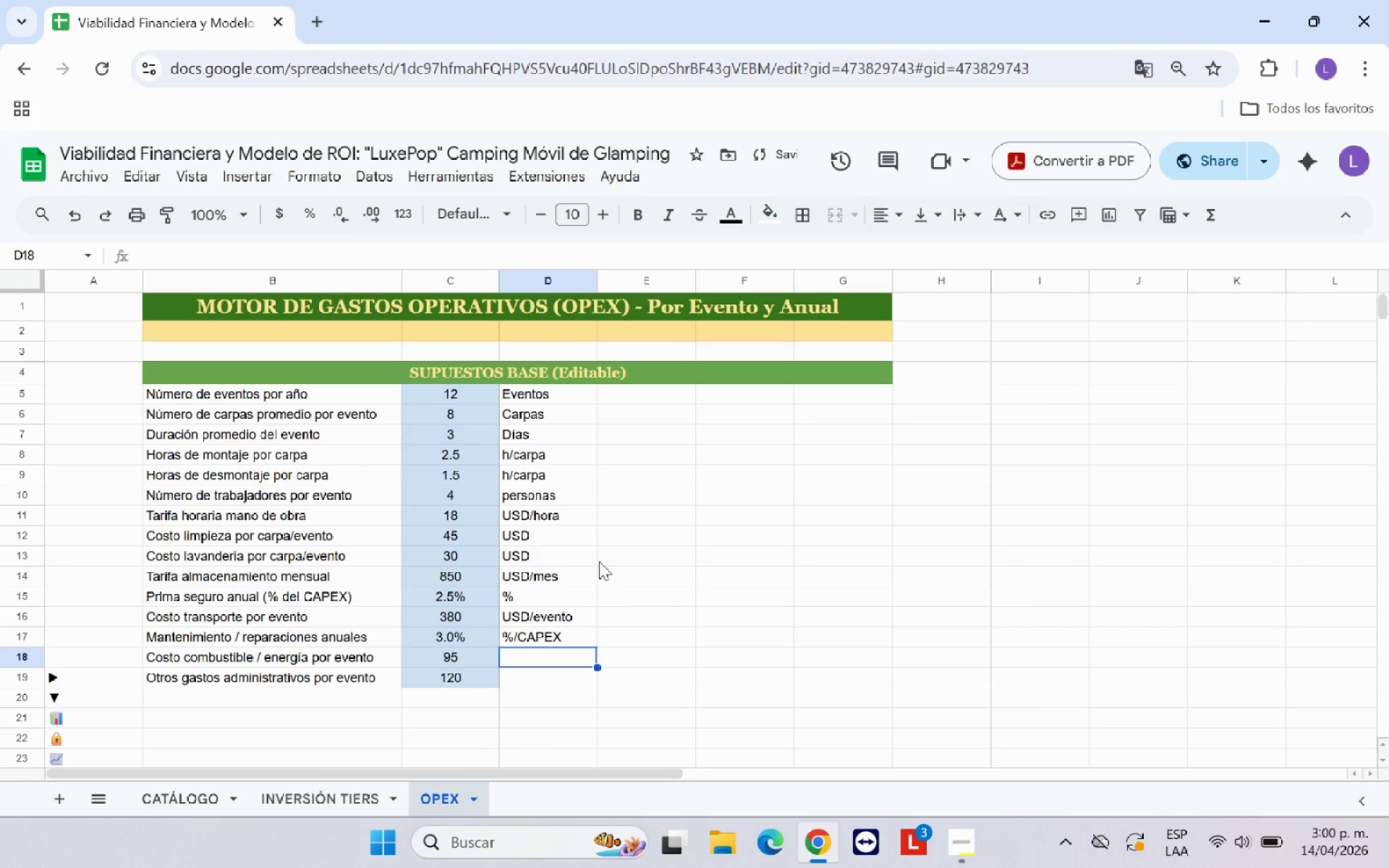 
key(CapsLock)
 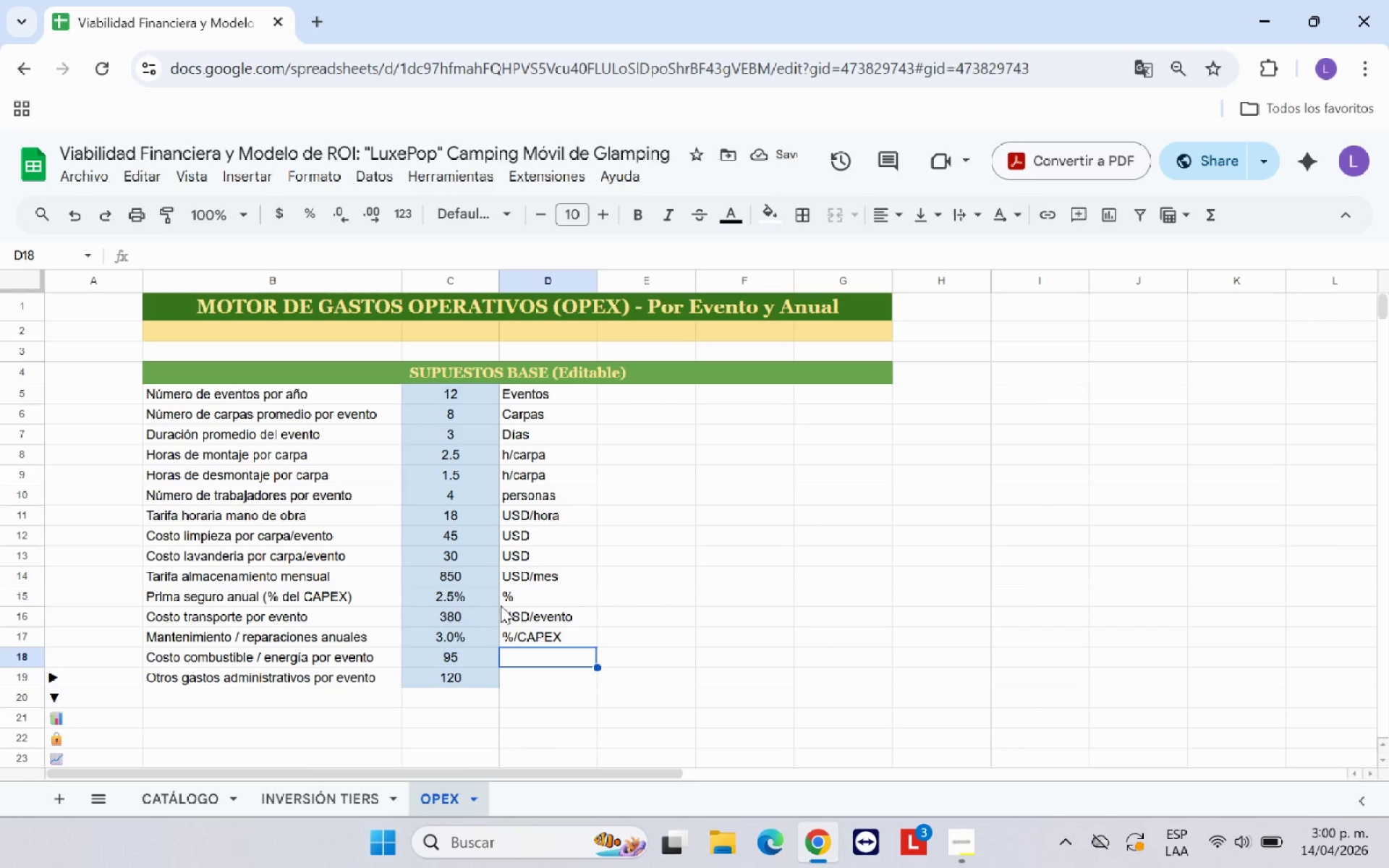 
left_click([532, 614])
 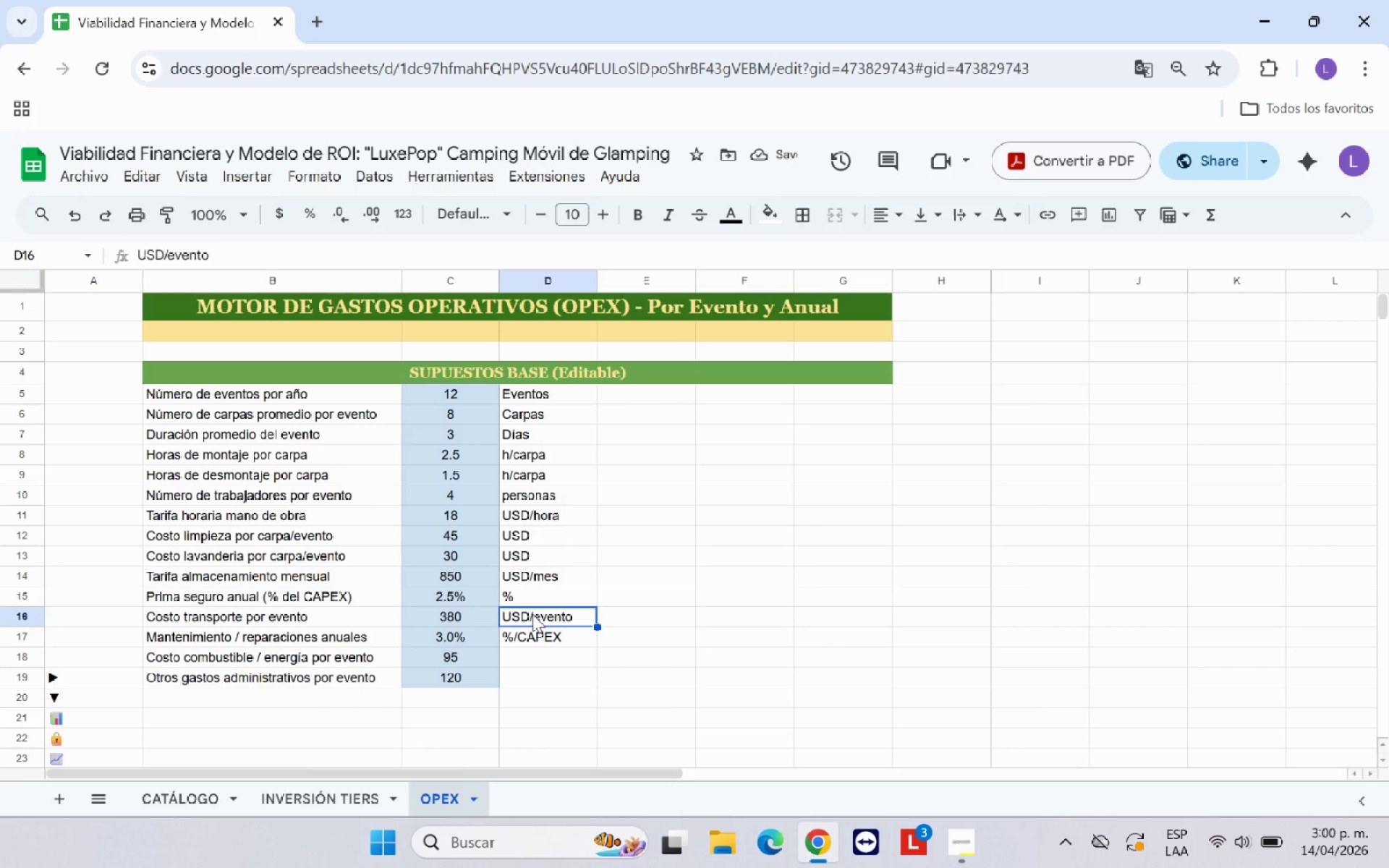 
key(Control+C)
 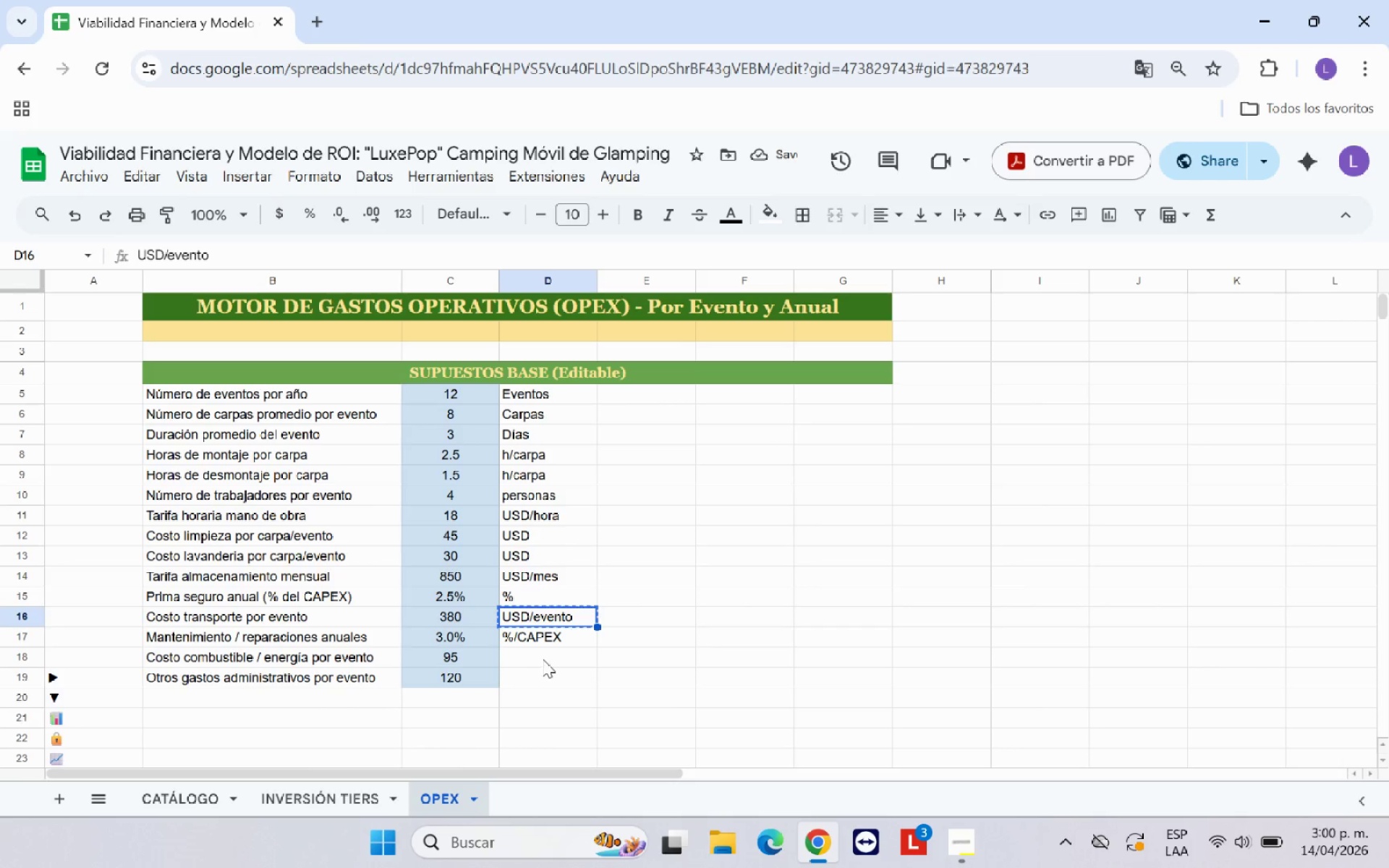 
left_click_drag(start_coordinate=[543, 659], to_coordinate=[547, 685])
 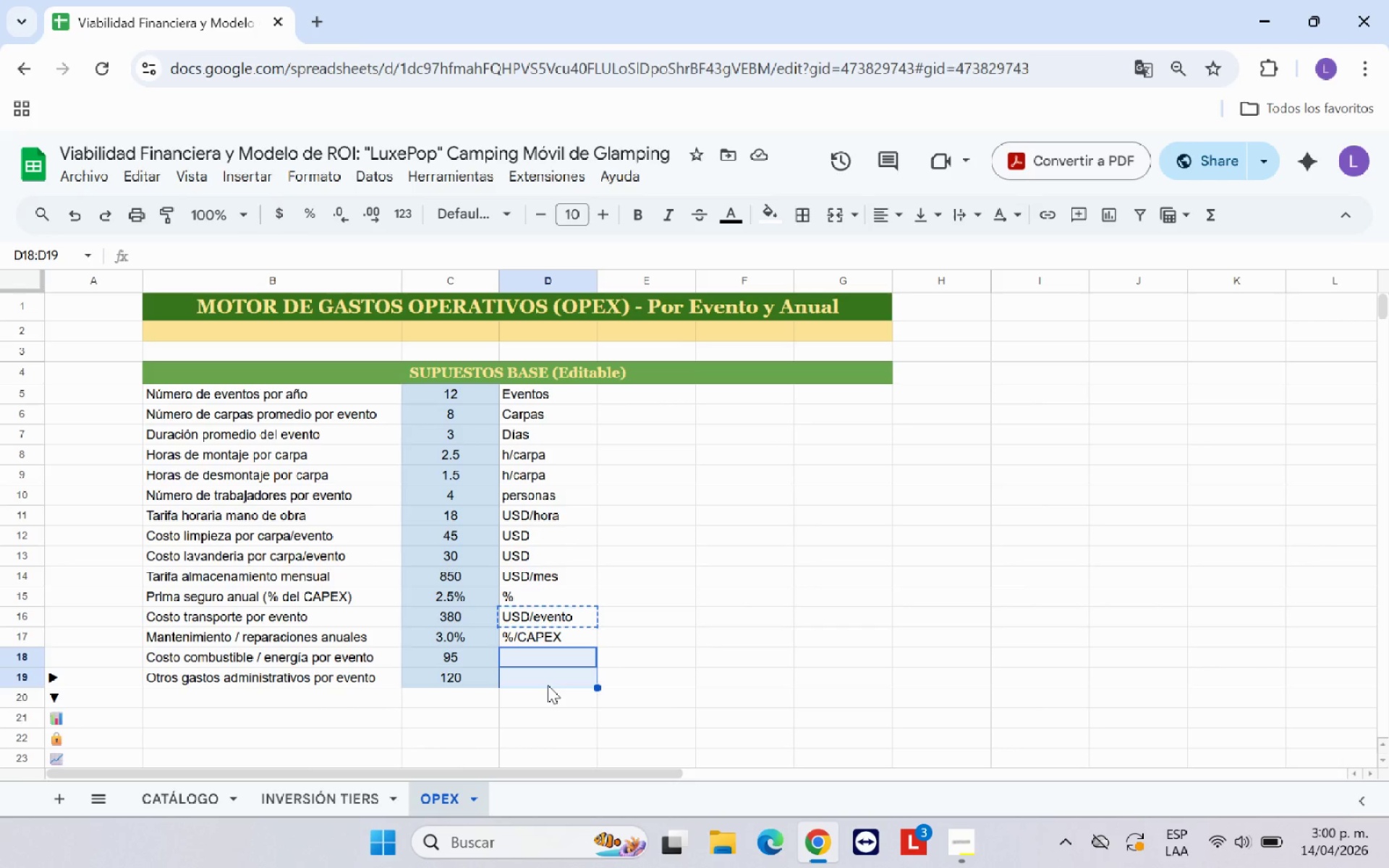 
key(Control+V)
 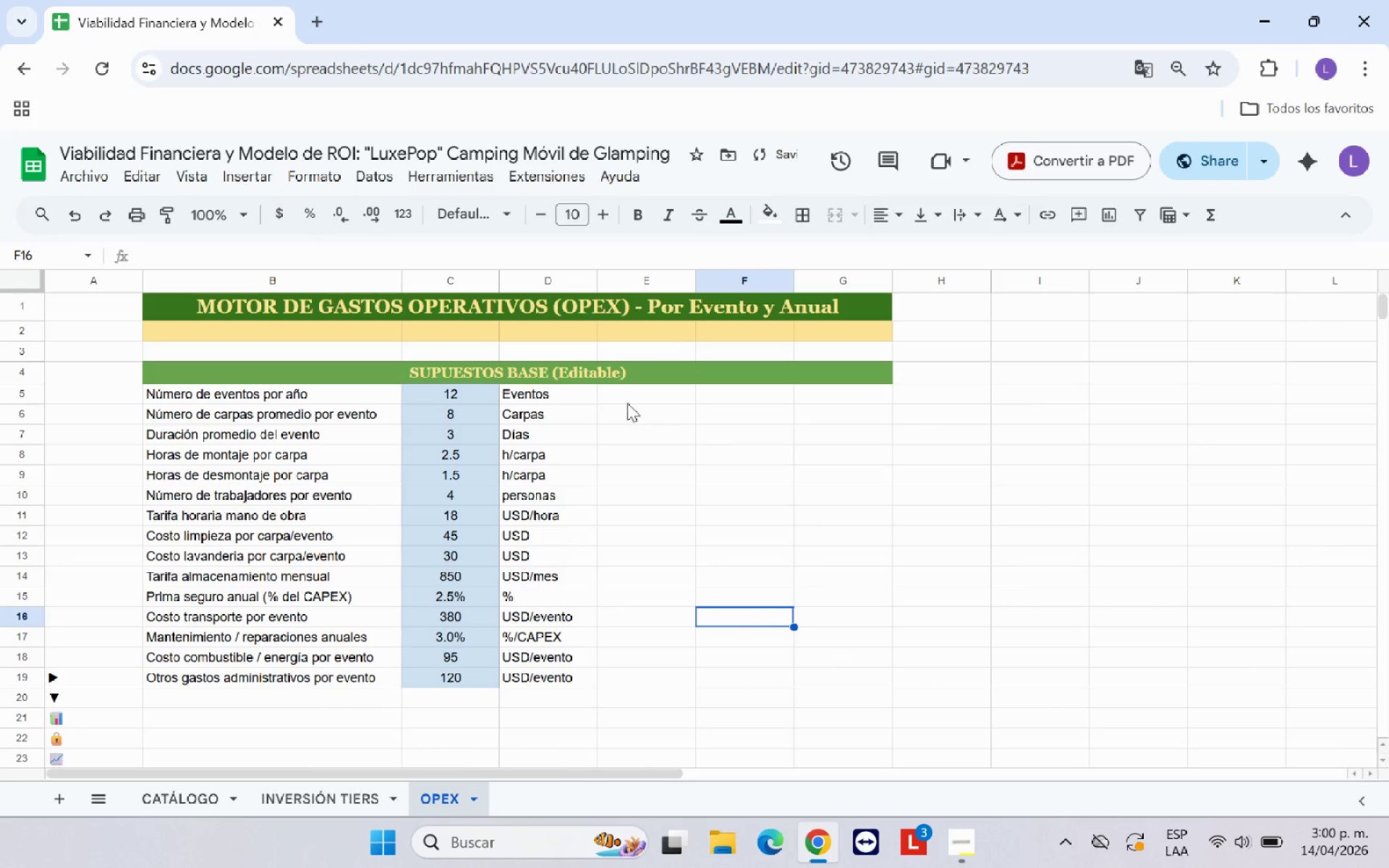 
left_click_drag(start_coordinate=[559, 408], to_coordinate=[554, 537])
 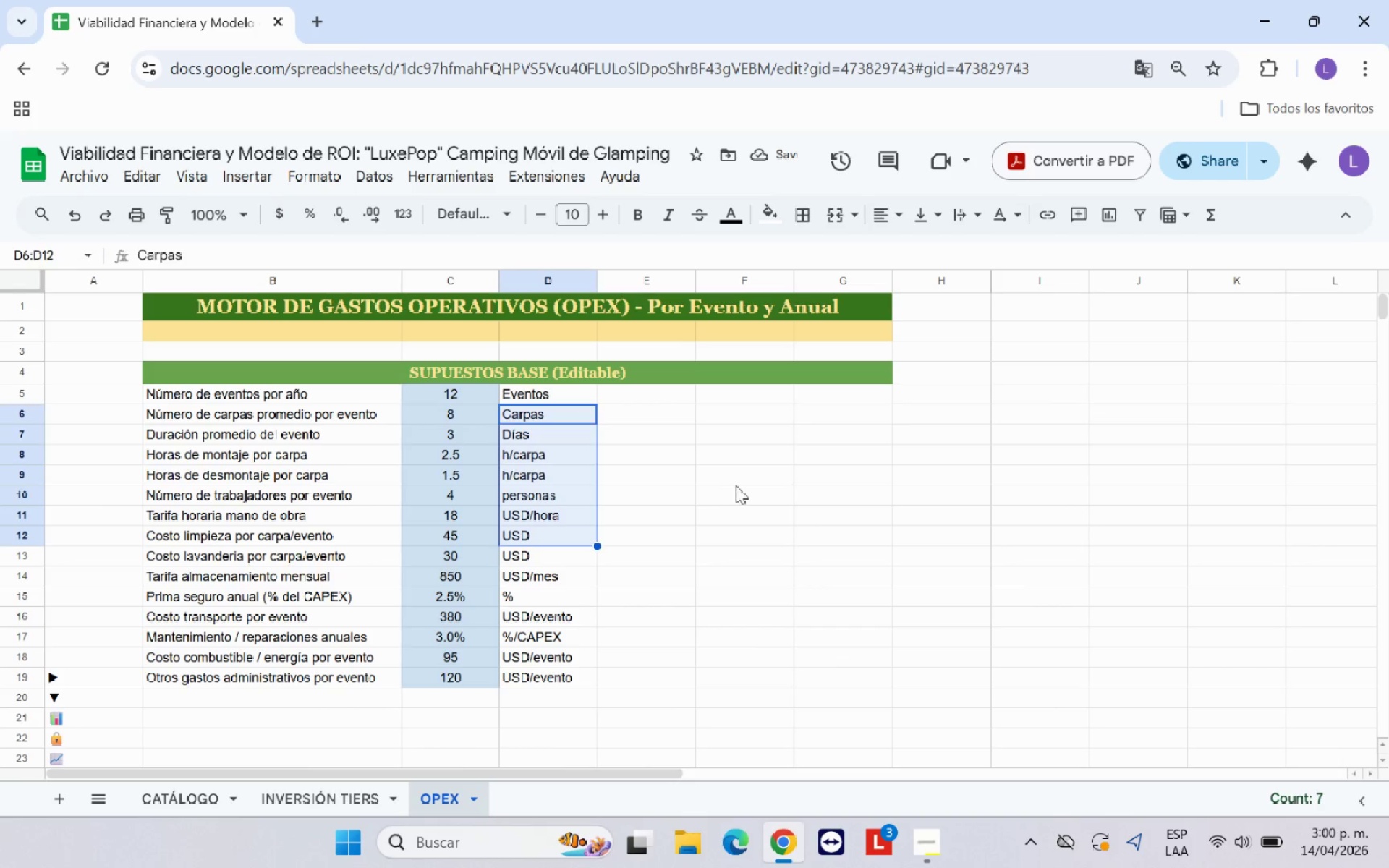 
left_click([736, 485])
 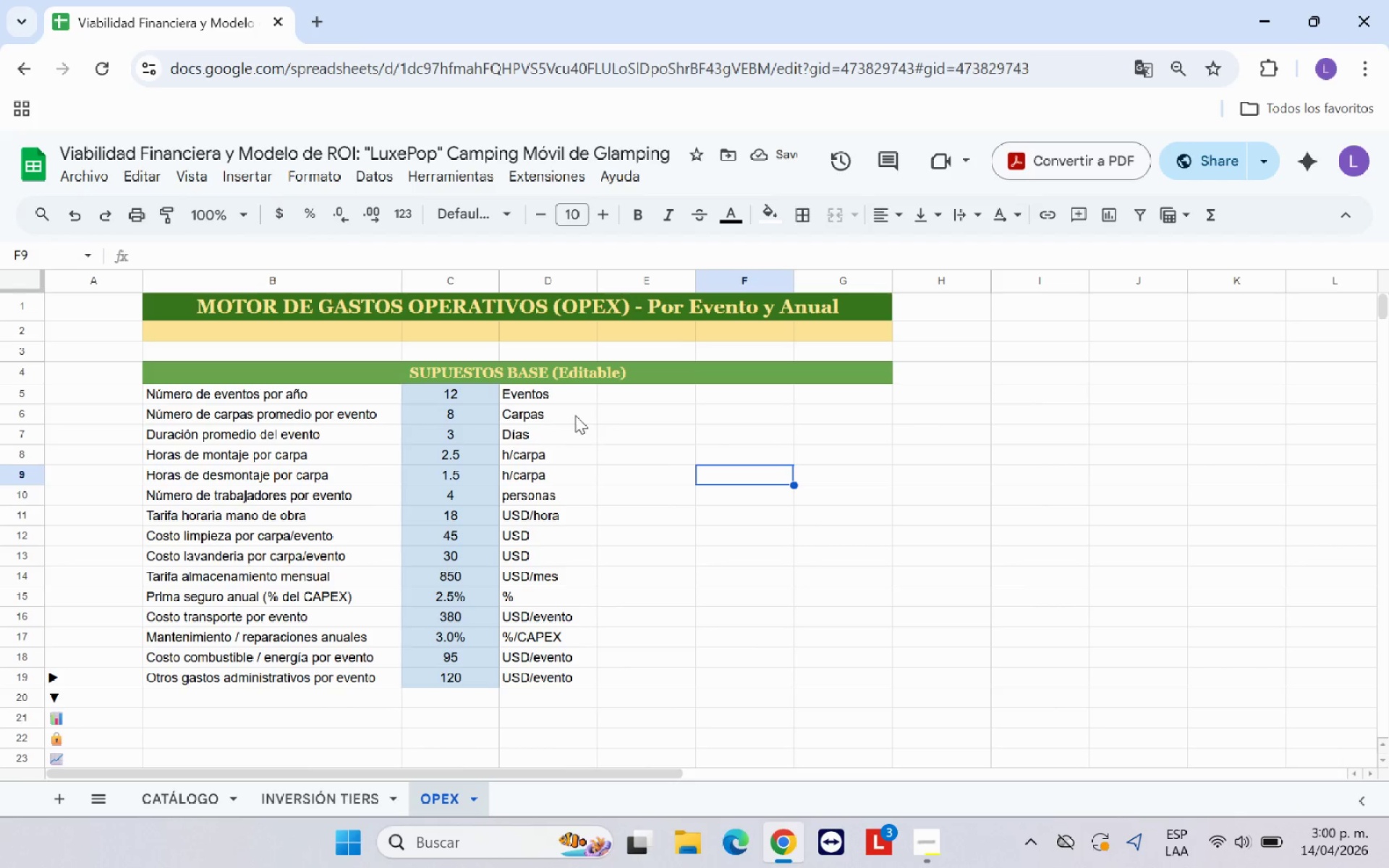 
left_click_drag(start_coordinate=[563, 397], to_coordinate=[557, 671])
 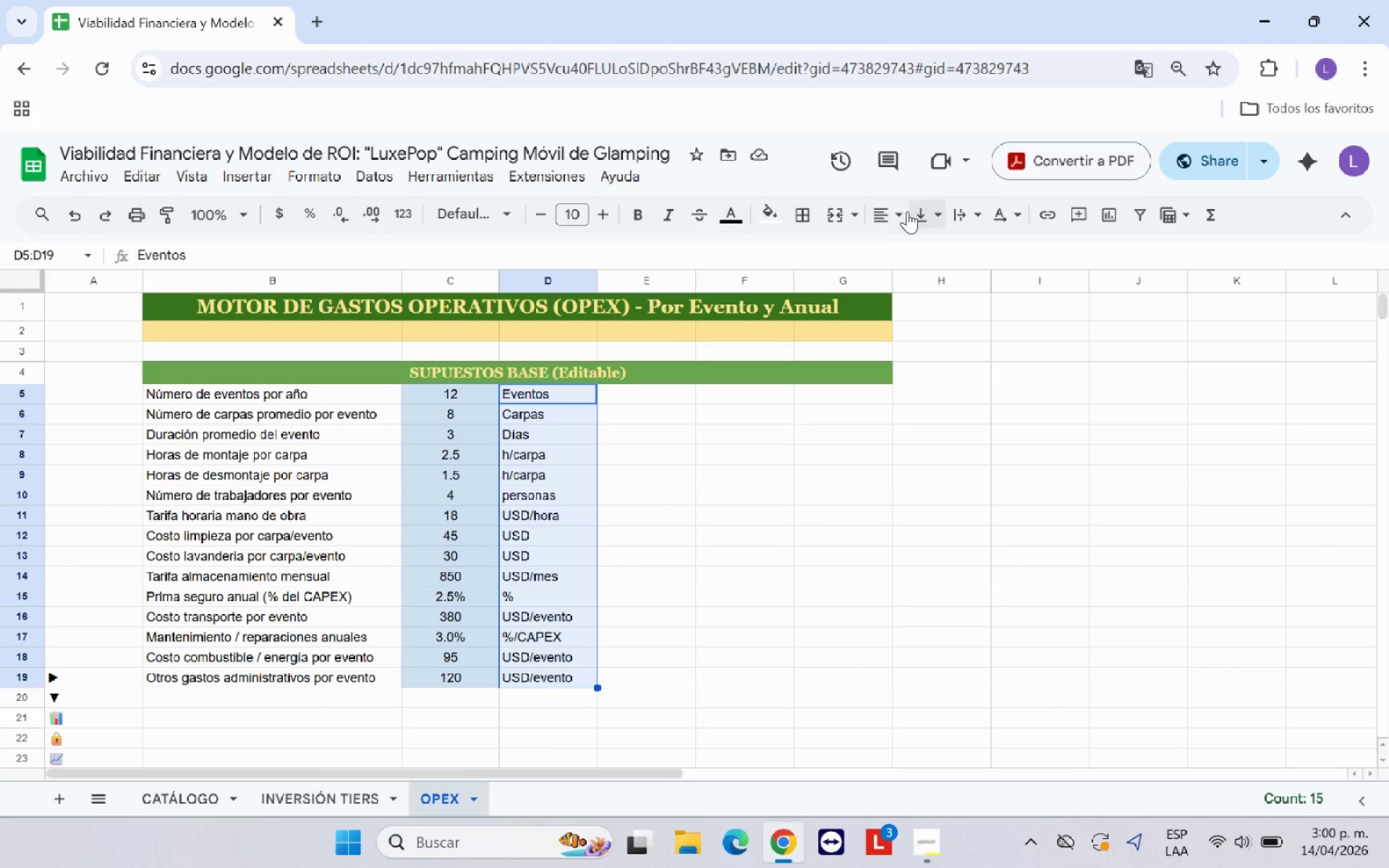 
left_click([899, 211])
 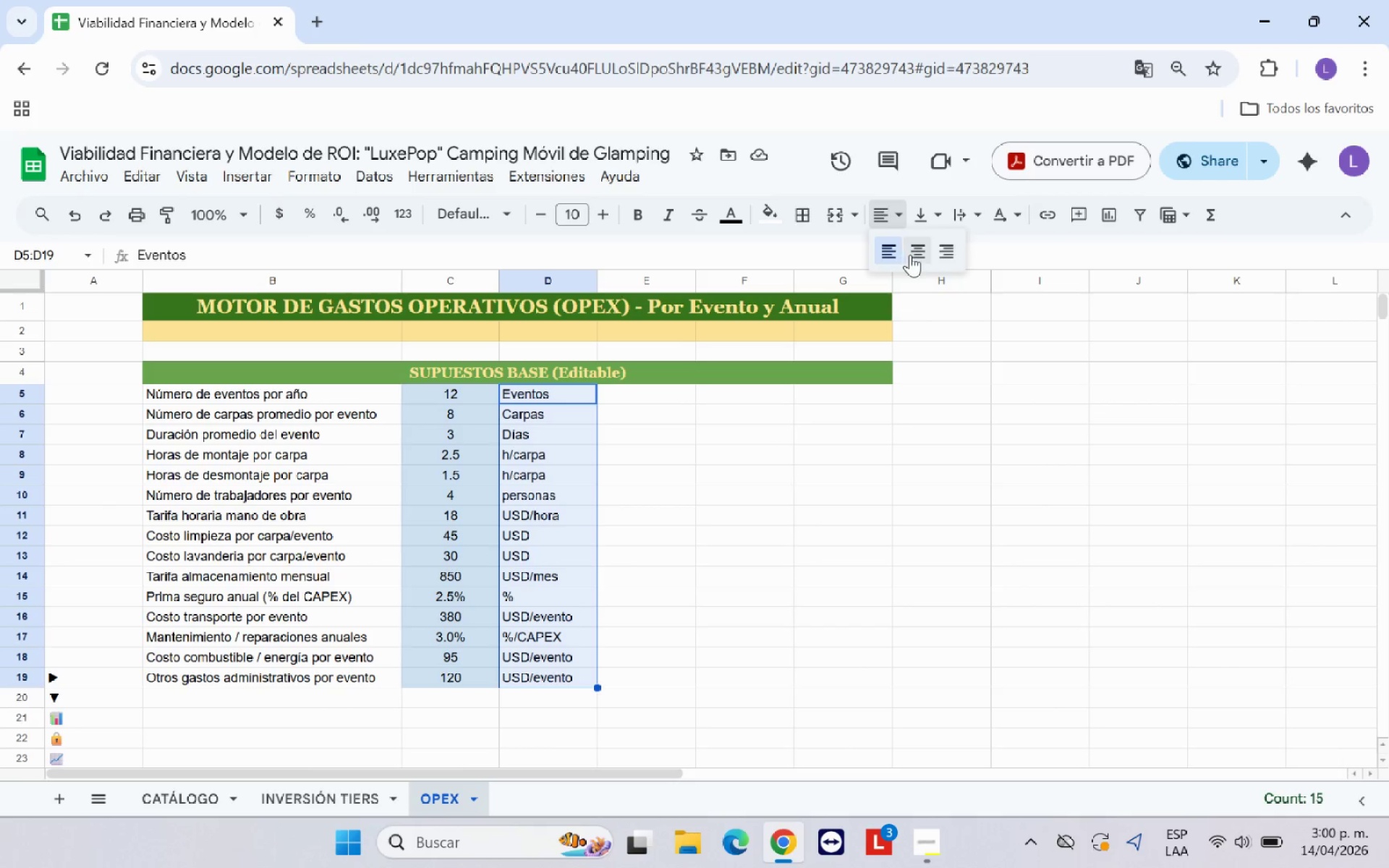 
left_click([913, 255])
 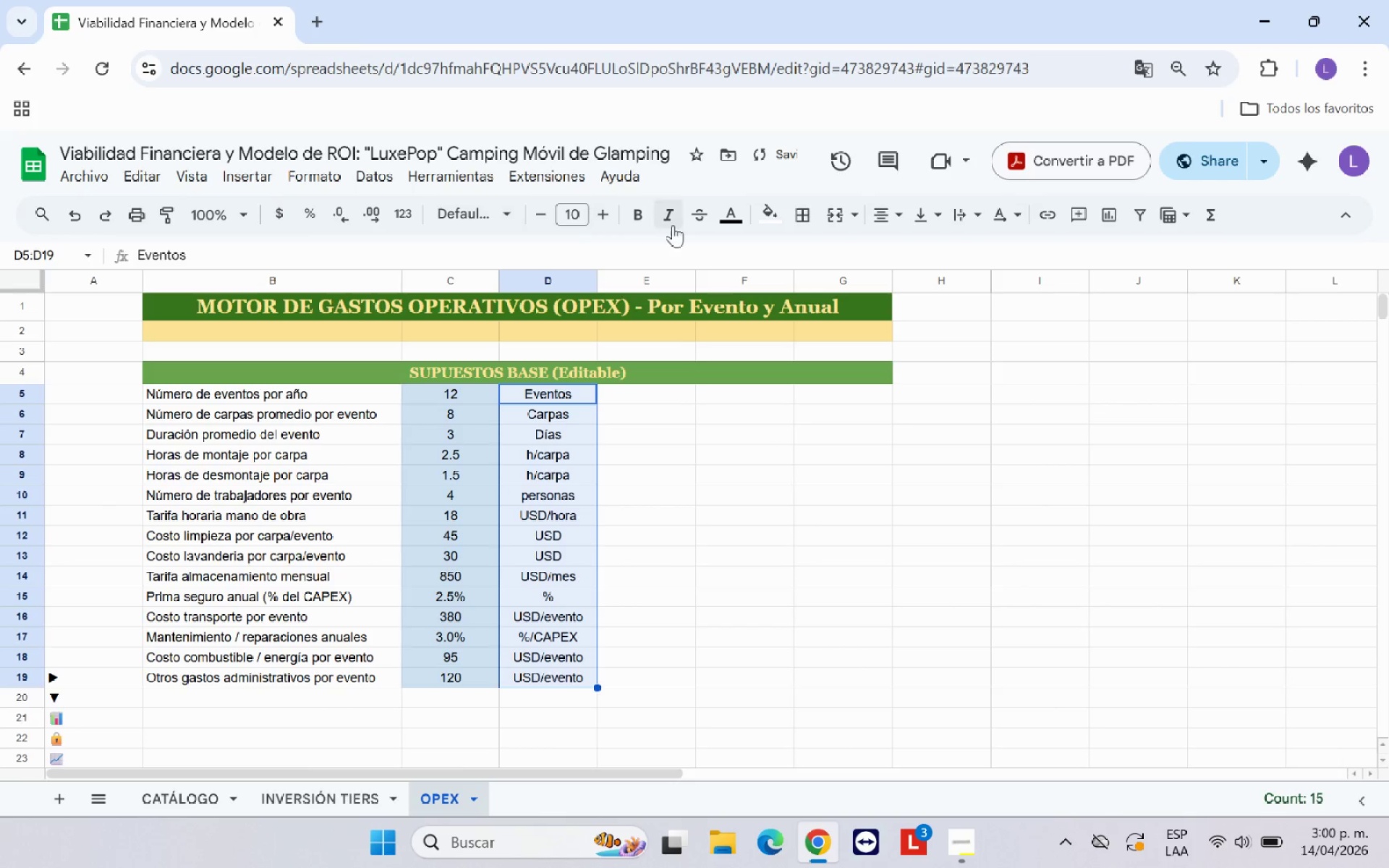 
left_click([672, 220])
 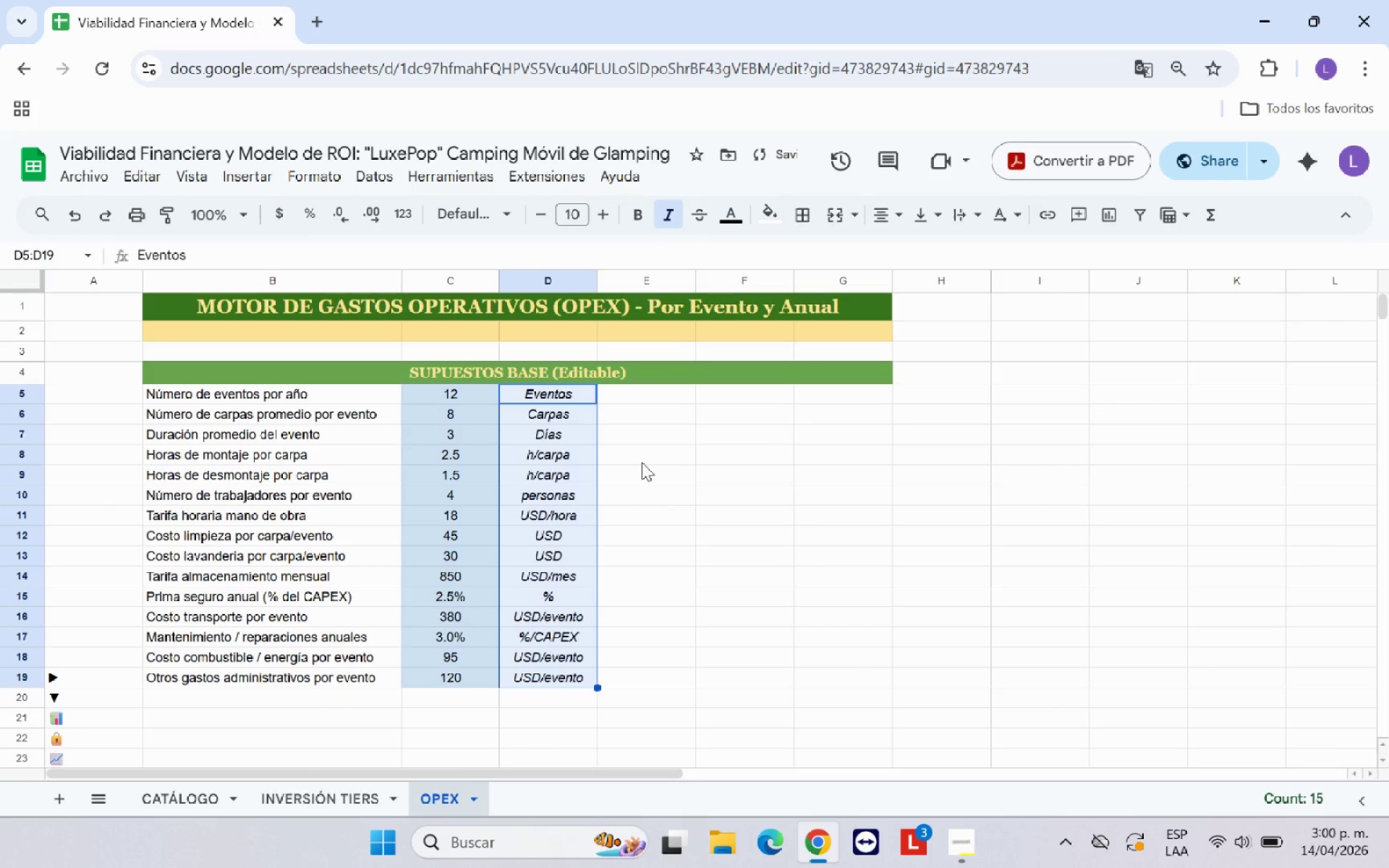 
left_click([646, 463])
 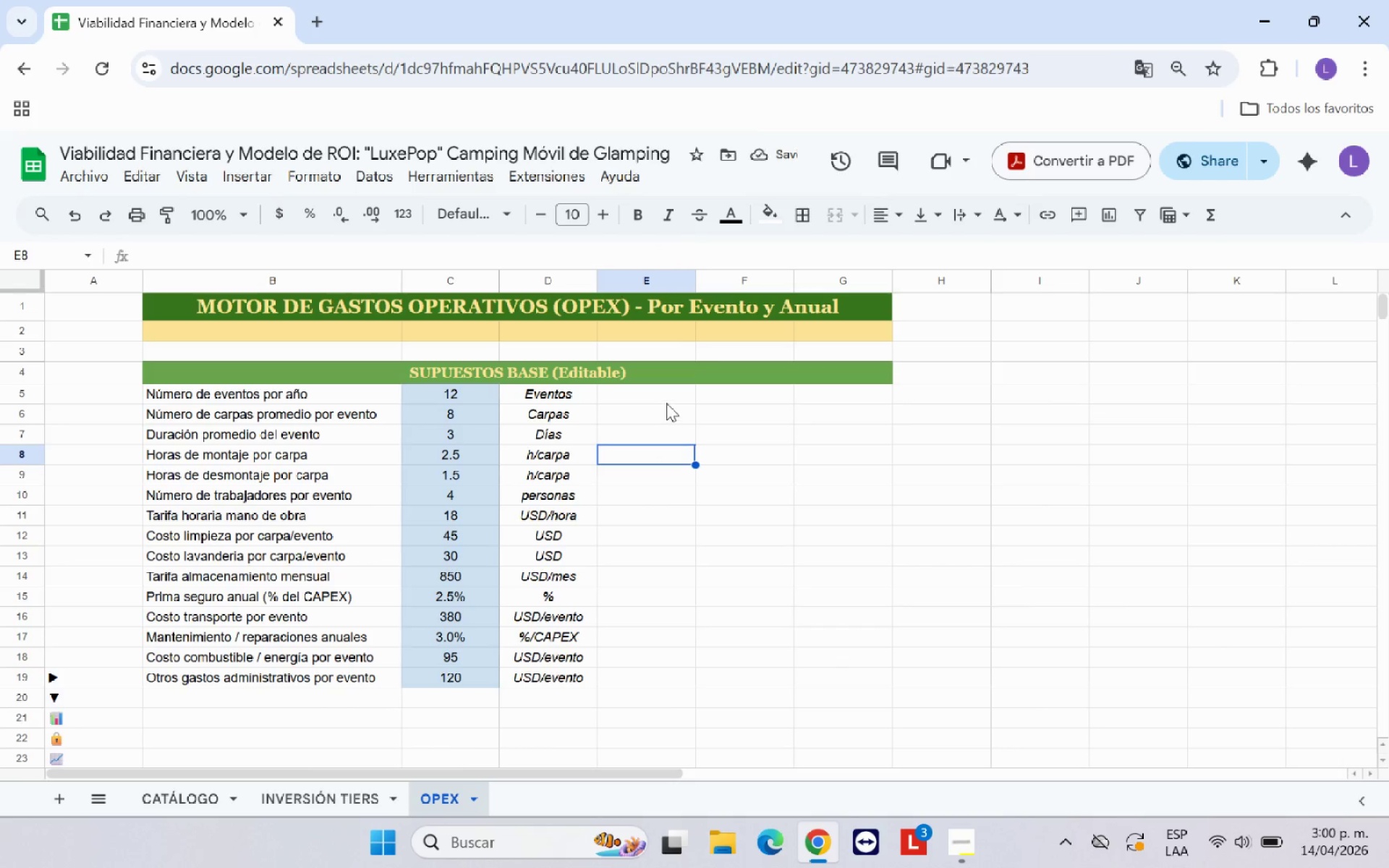 
left_click([666, 393])
 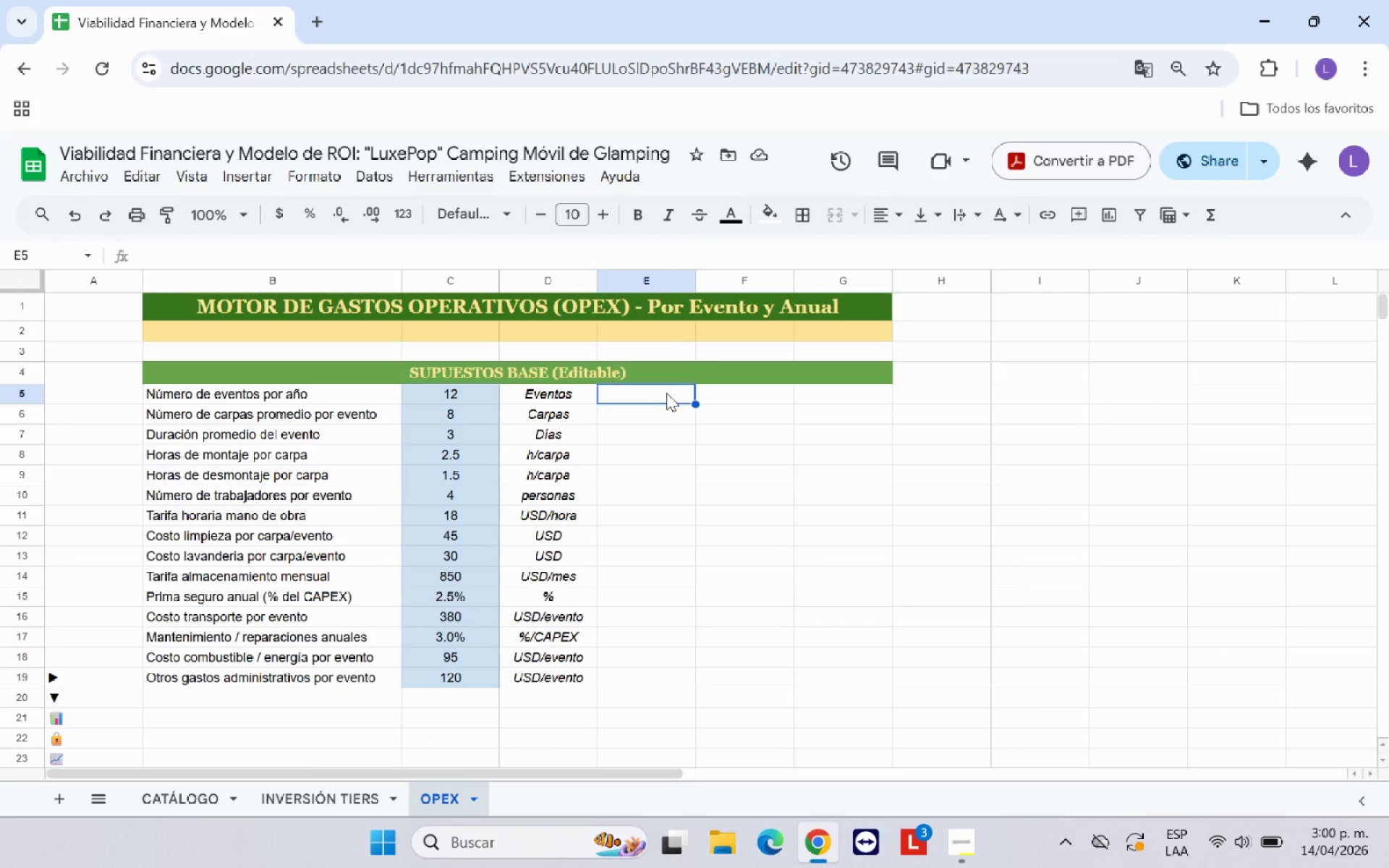 
wait(11.67)
 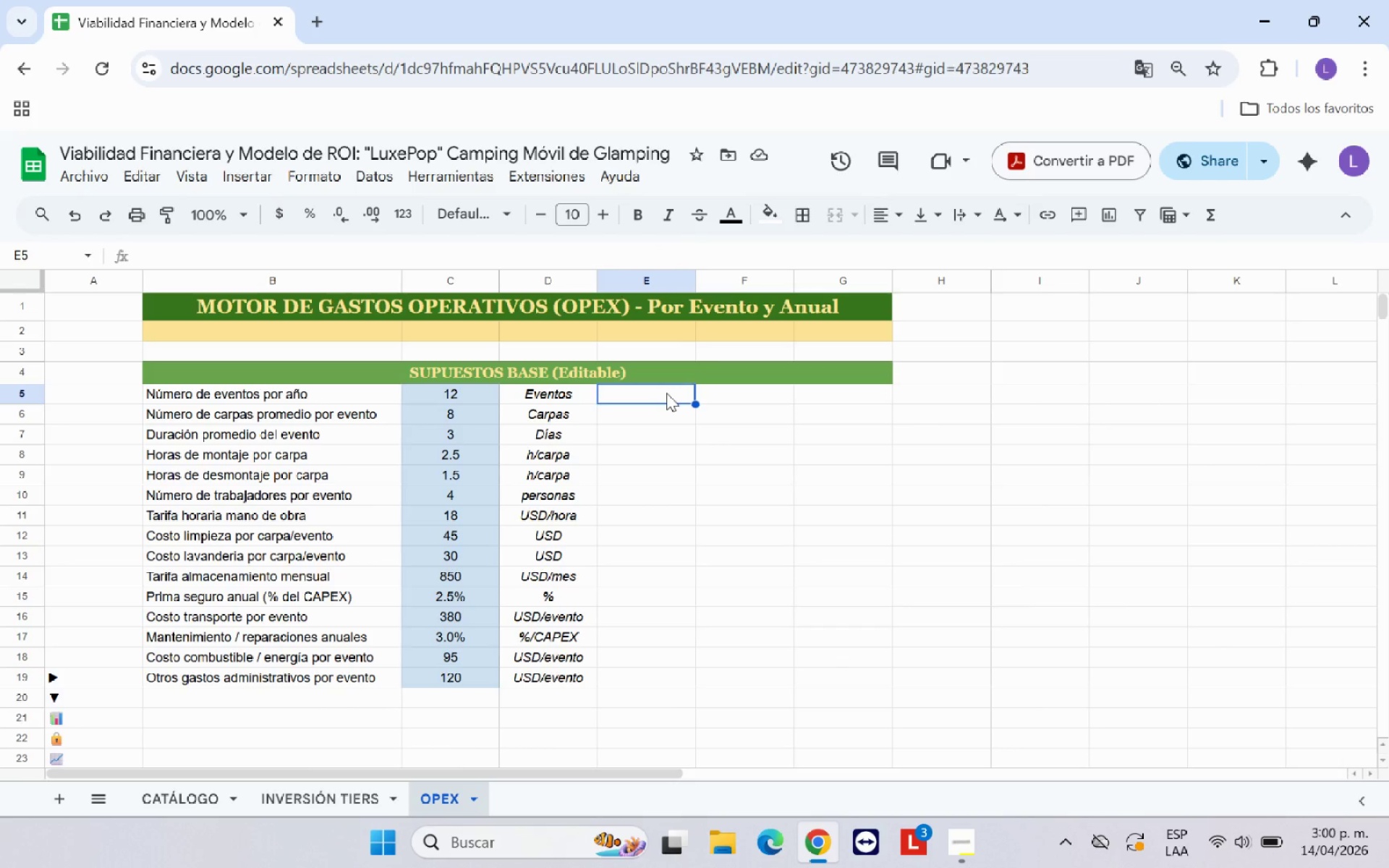 
type(Ej> 12) 1 evento mensual)
 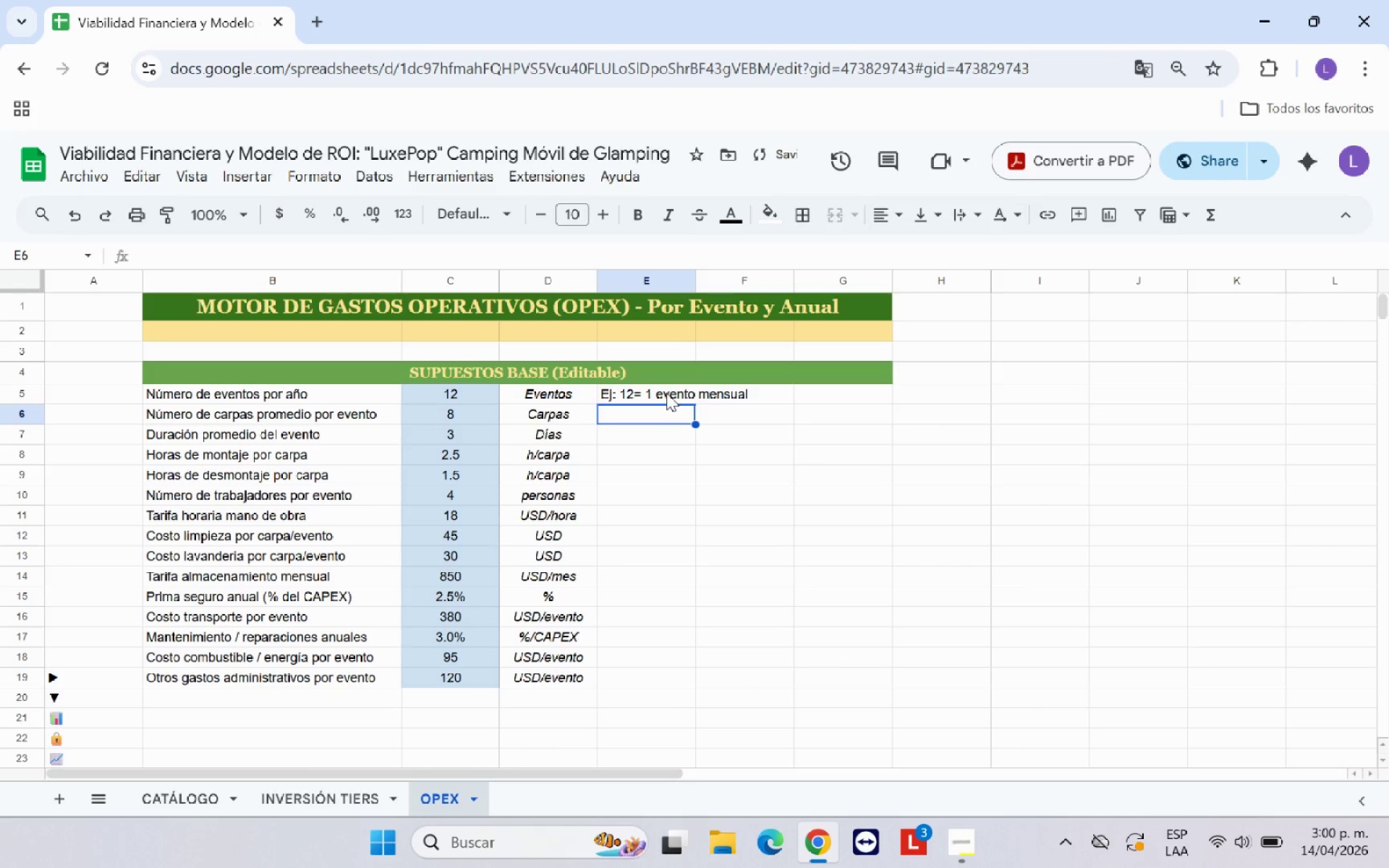 
 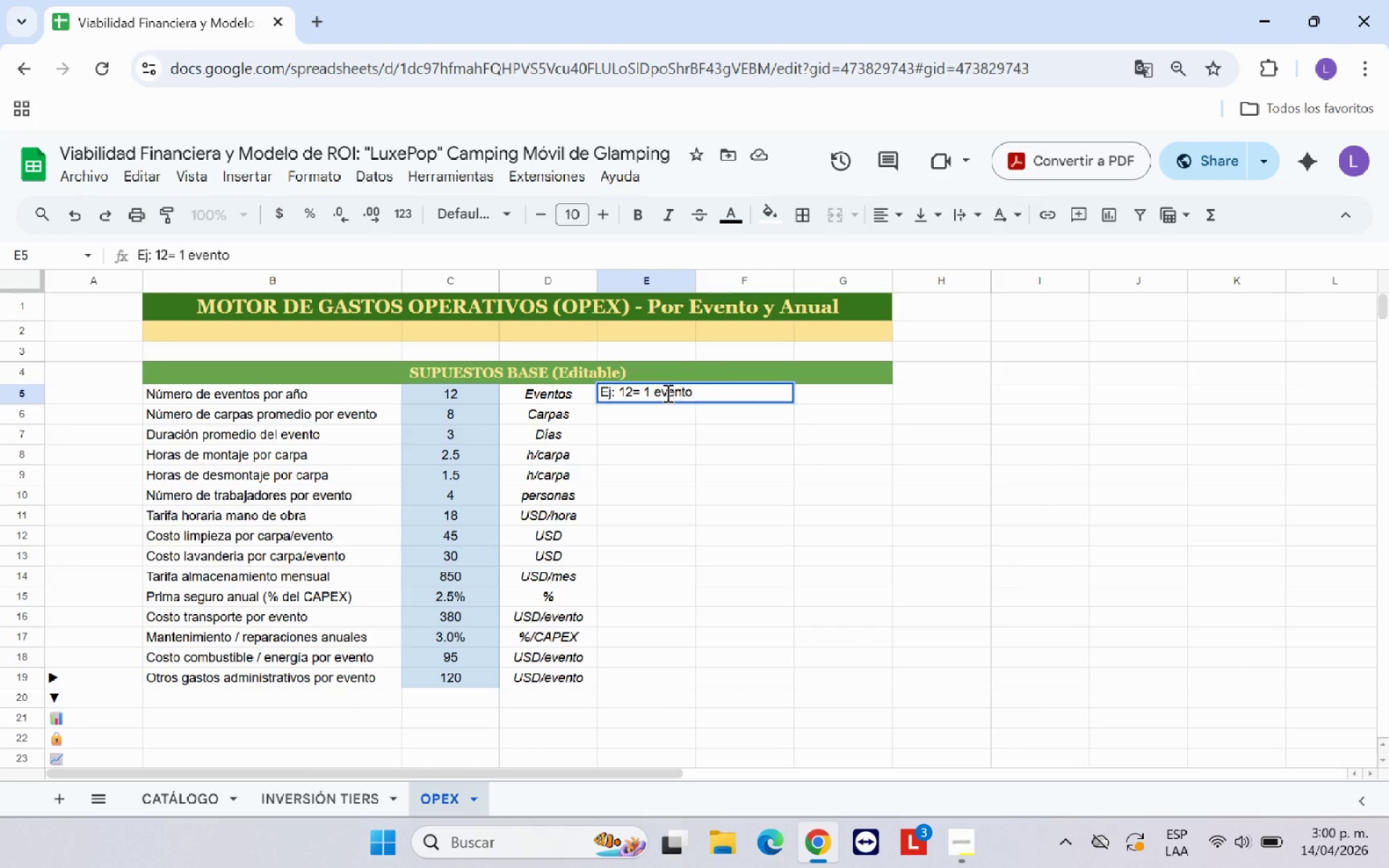 
key(Enter)
 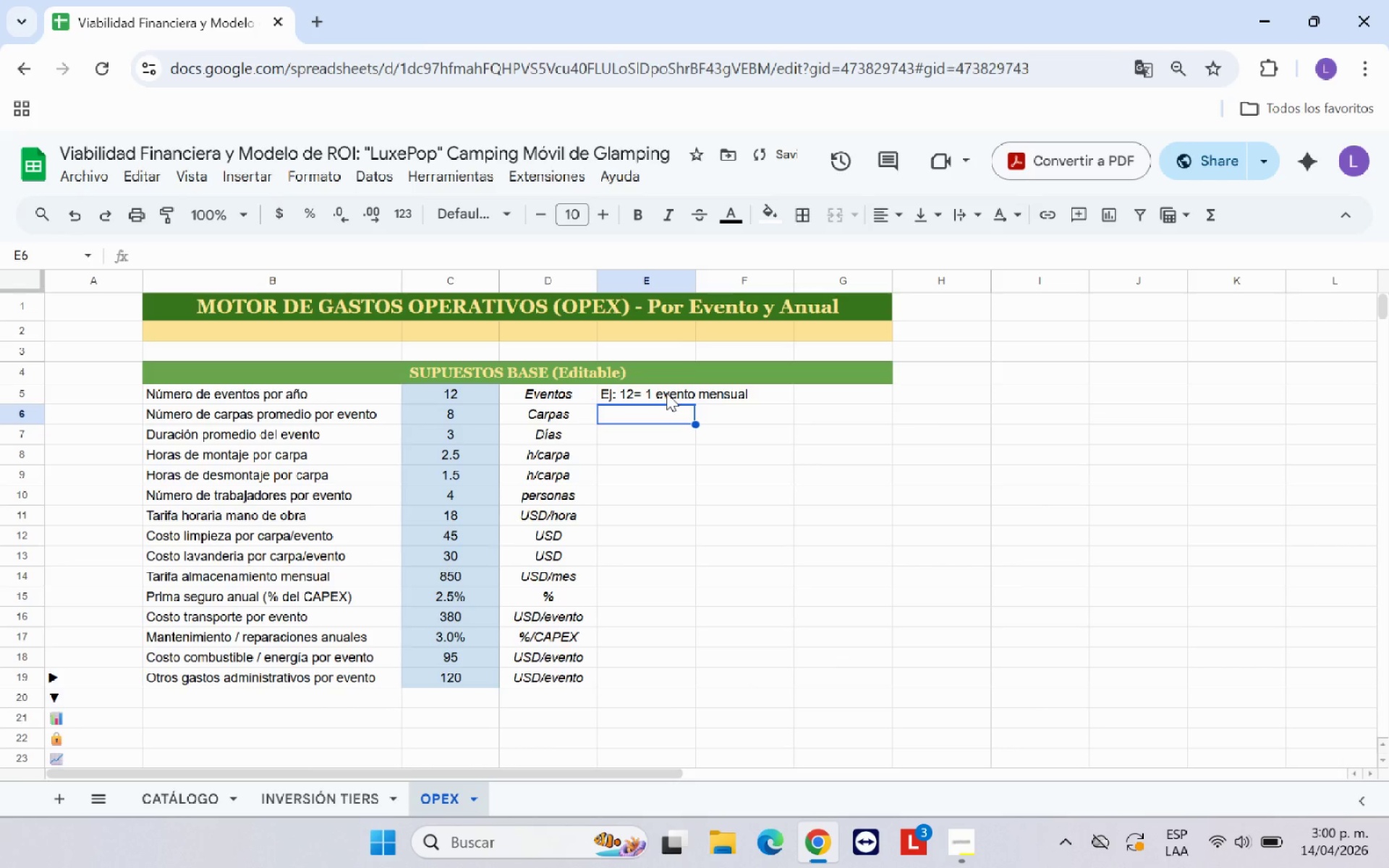 
type(Capacidad tipica de despliegue)
 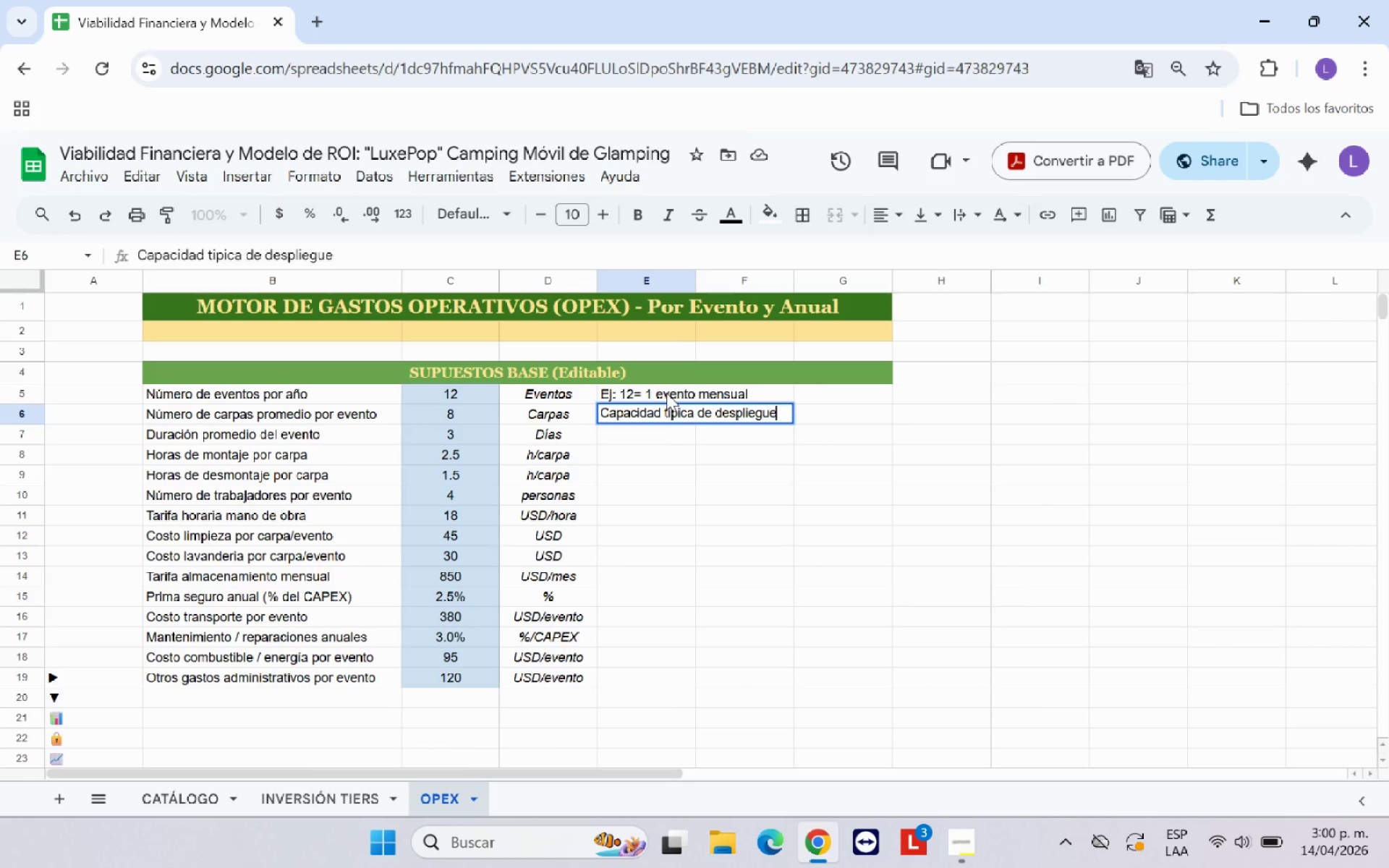 
key(Enter)
 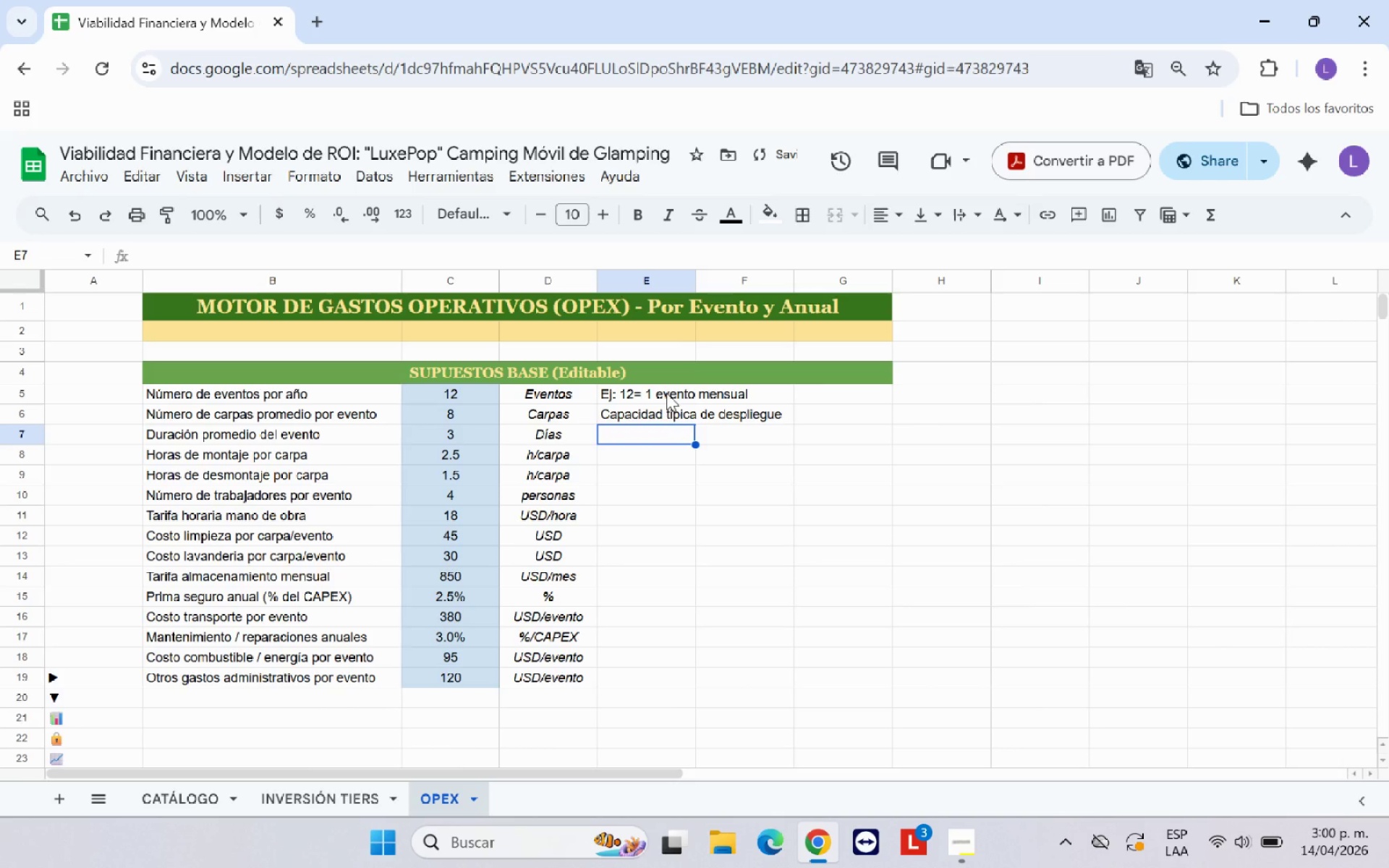 
type(Ej<)
key(Backspace)
type(> 3) retiro i)
key(Backspace)
type(fin de semana largo)
 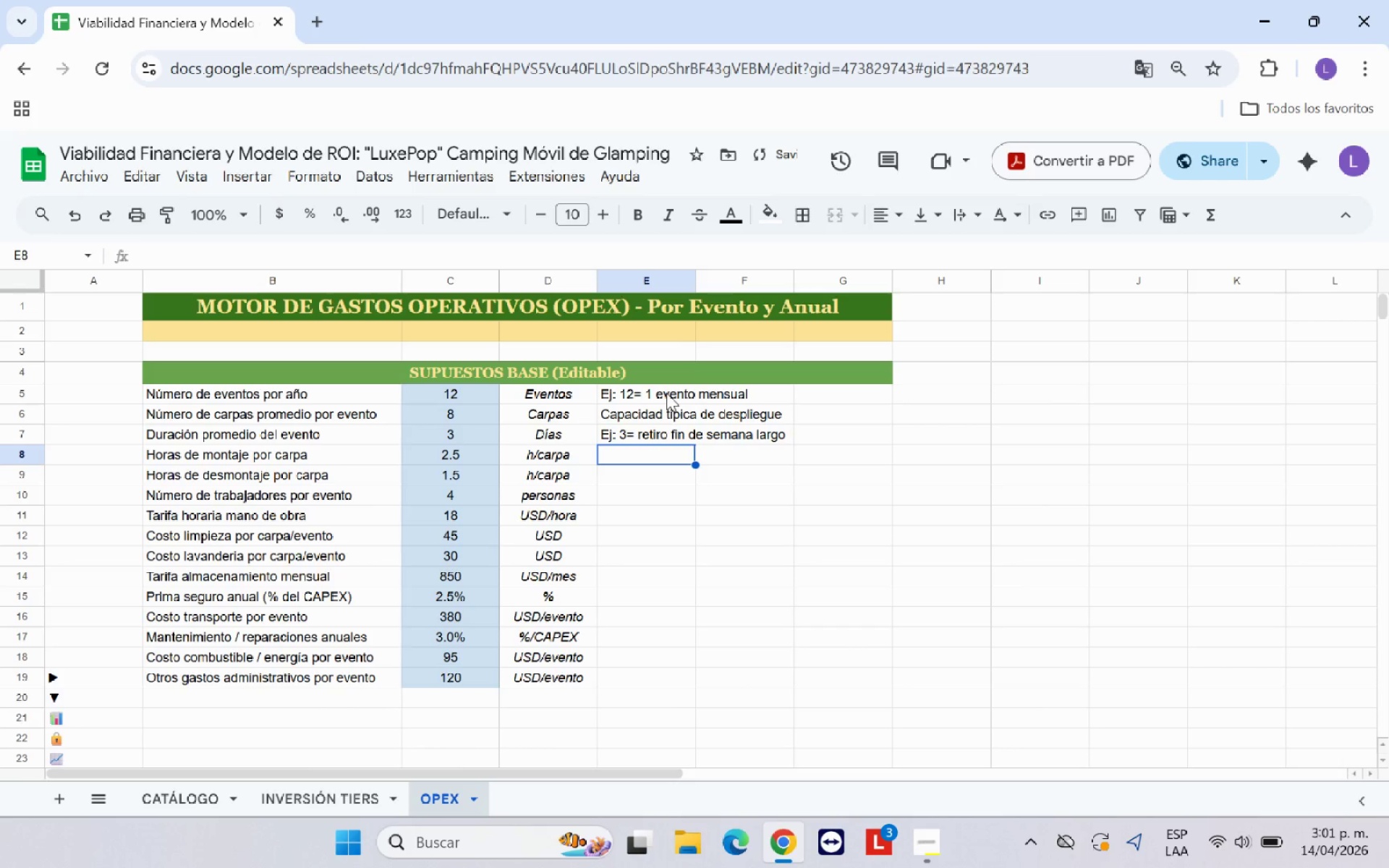 
 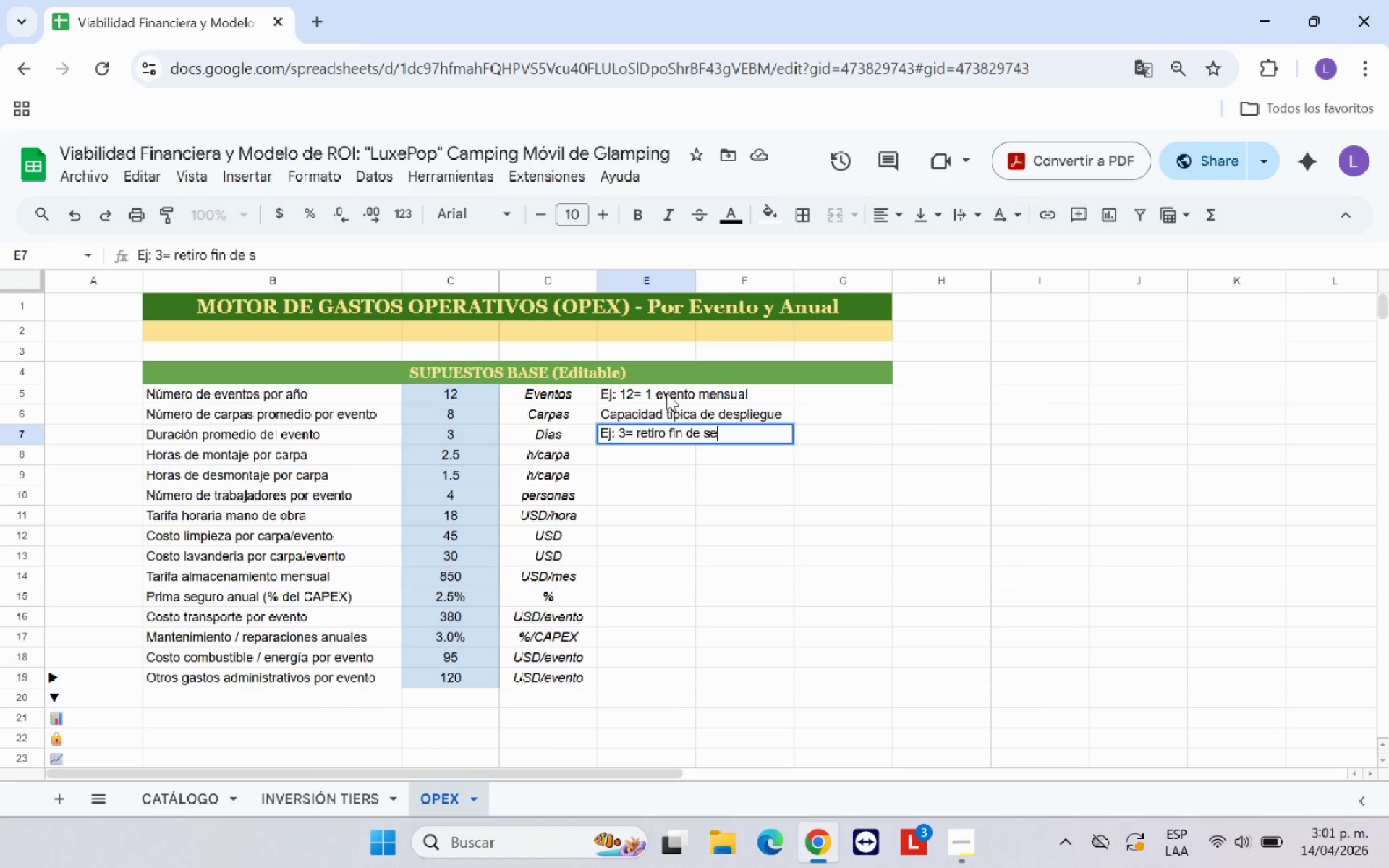 
key(Enter)
 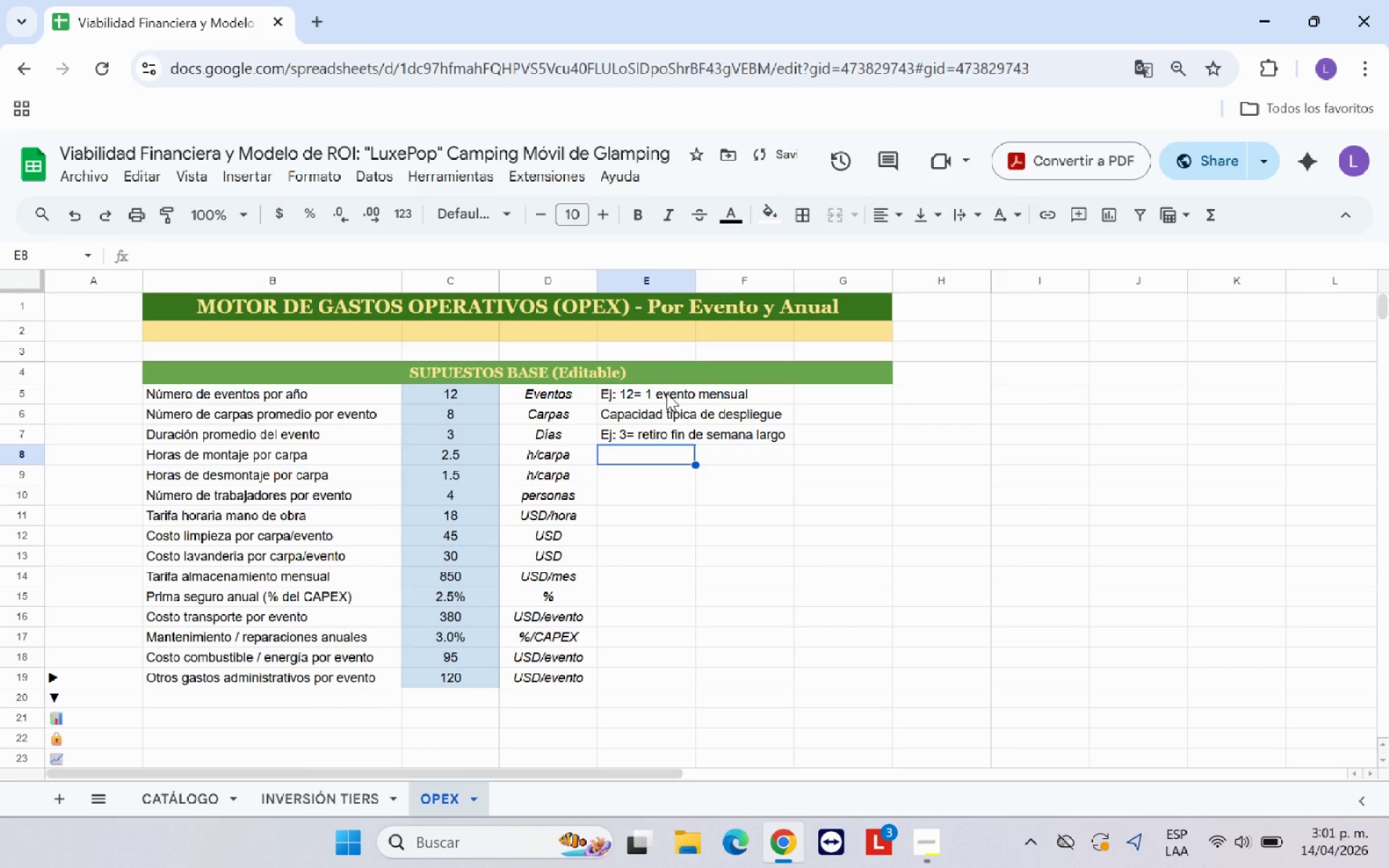 
type(Incluye traslado = anclaje = decoracin)
 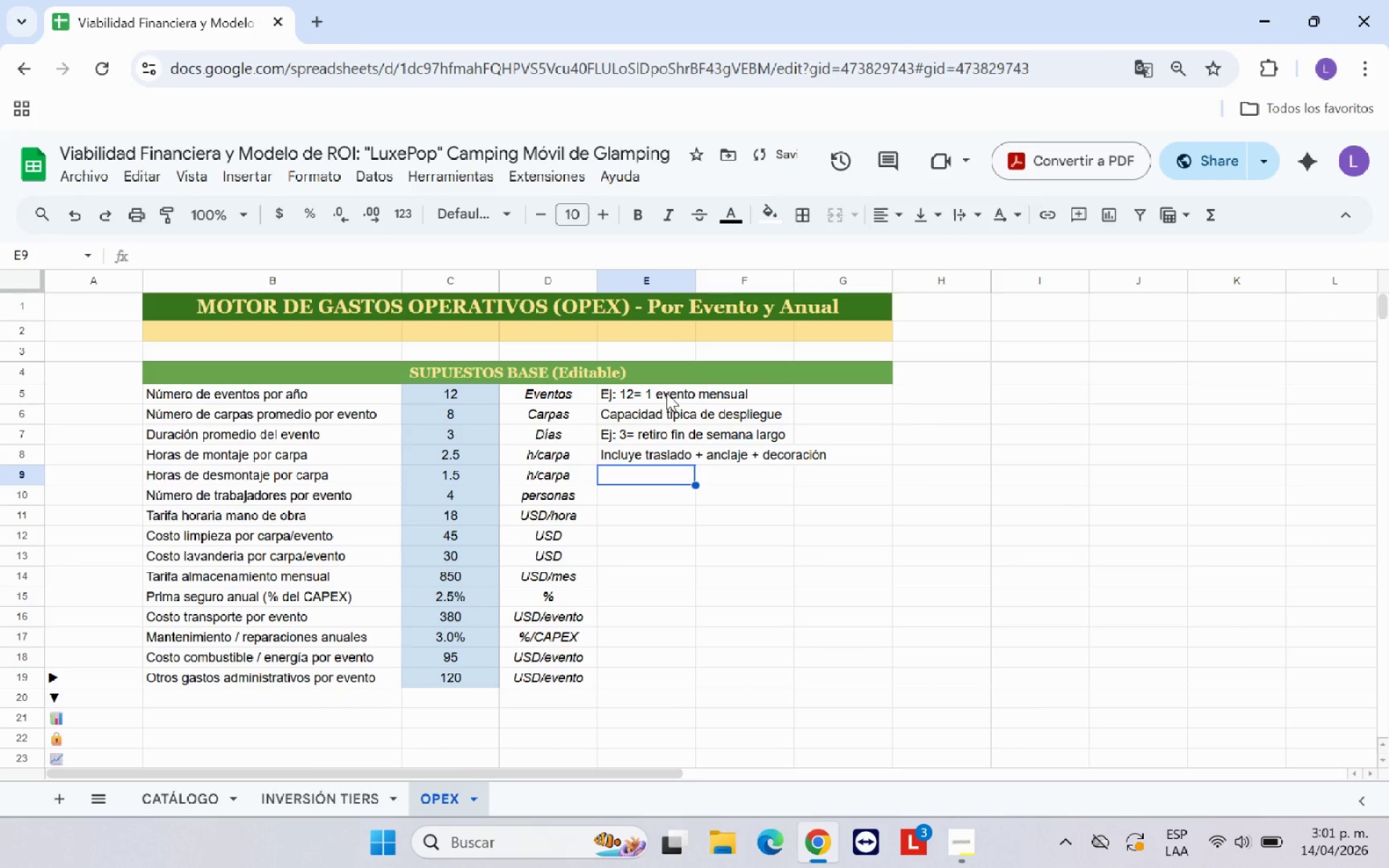 
hold_key(key=Semicolon, duration=0.34)
 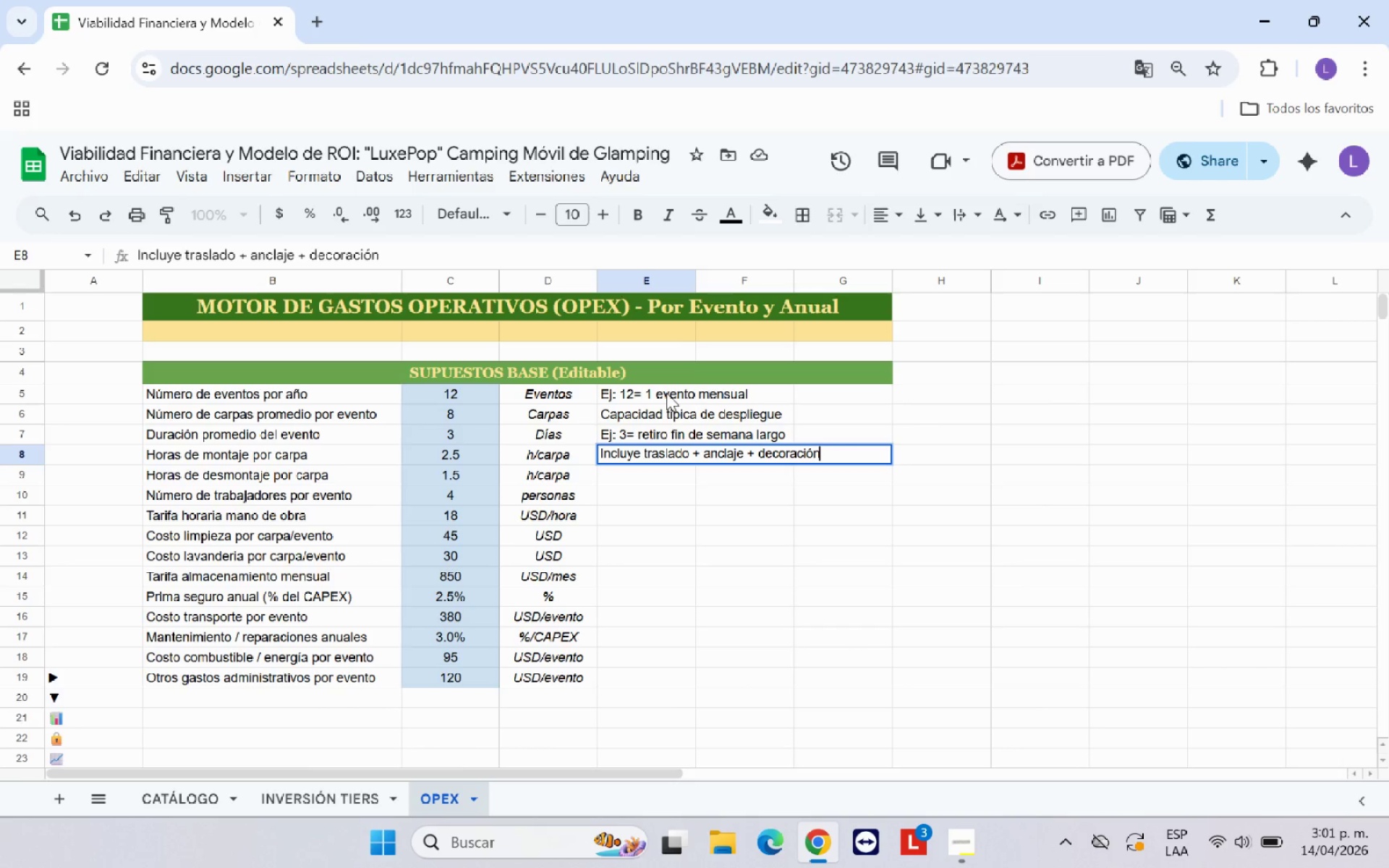 
key(Enter)
 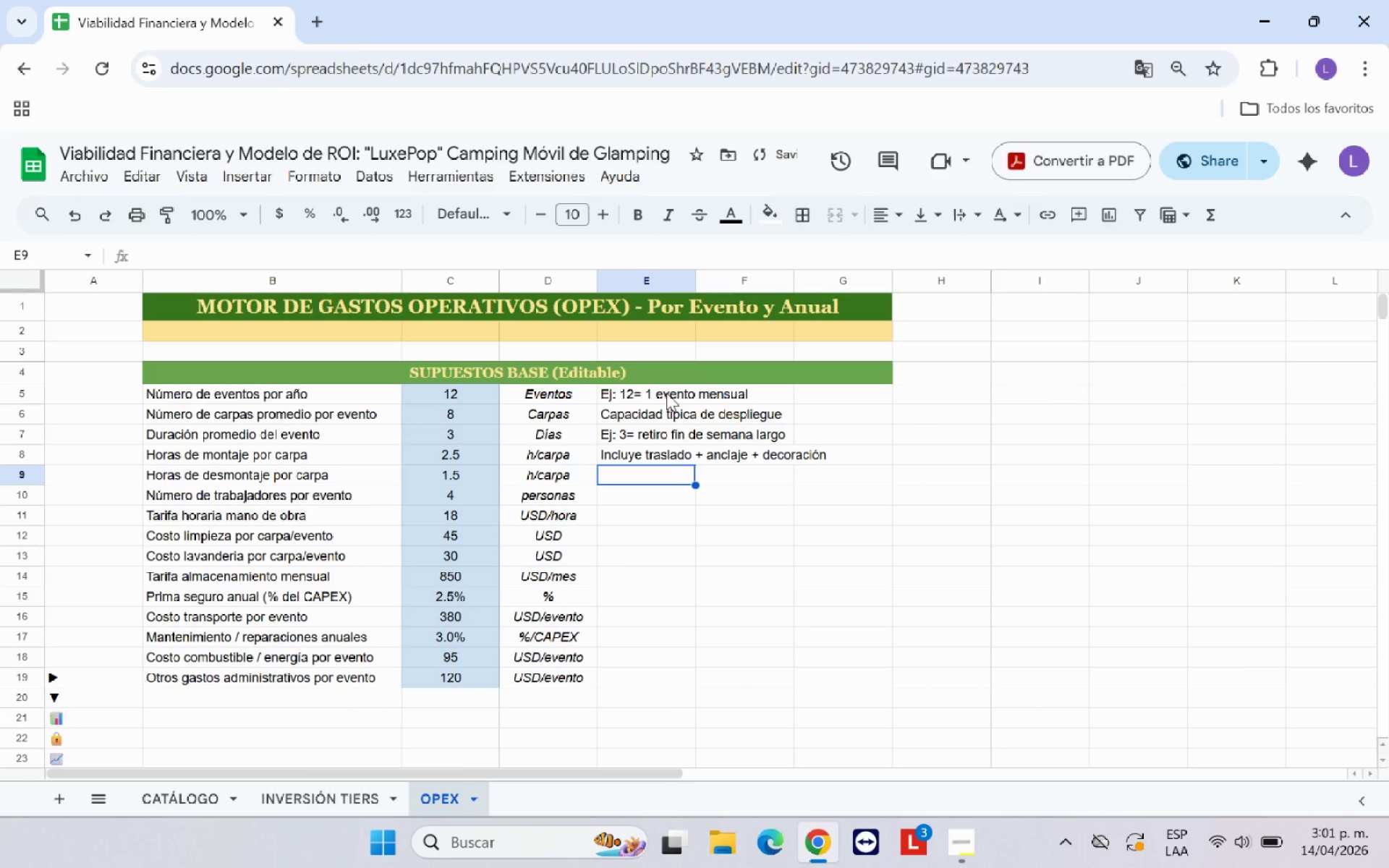 
type(Desmontaje = embalaje = carga)
 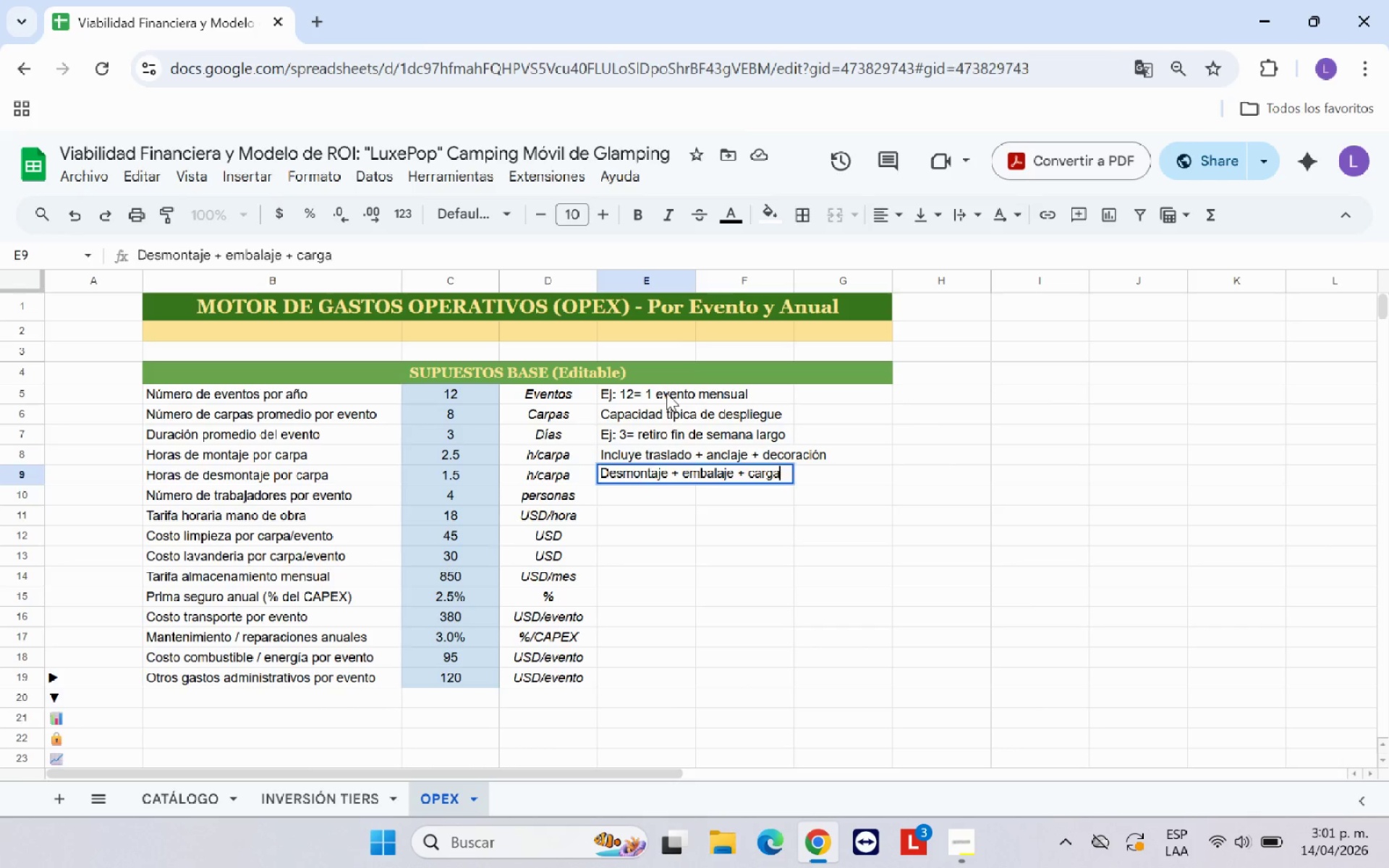 
key(Enter)
 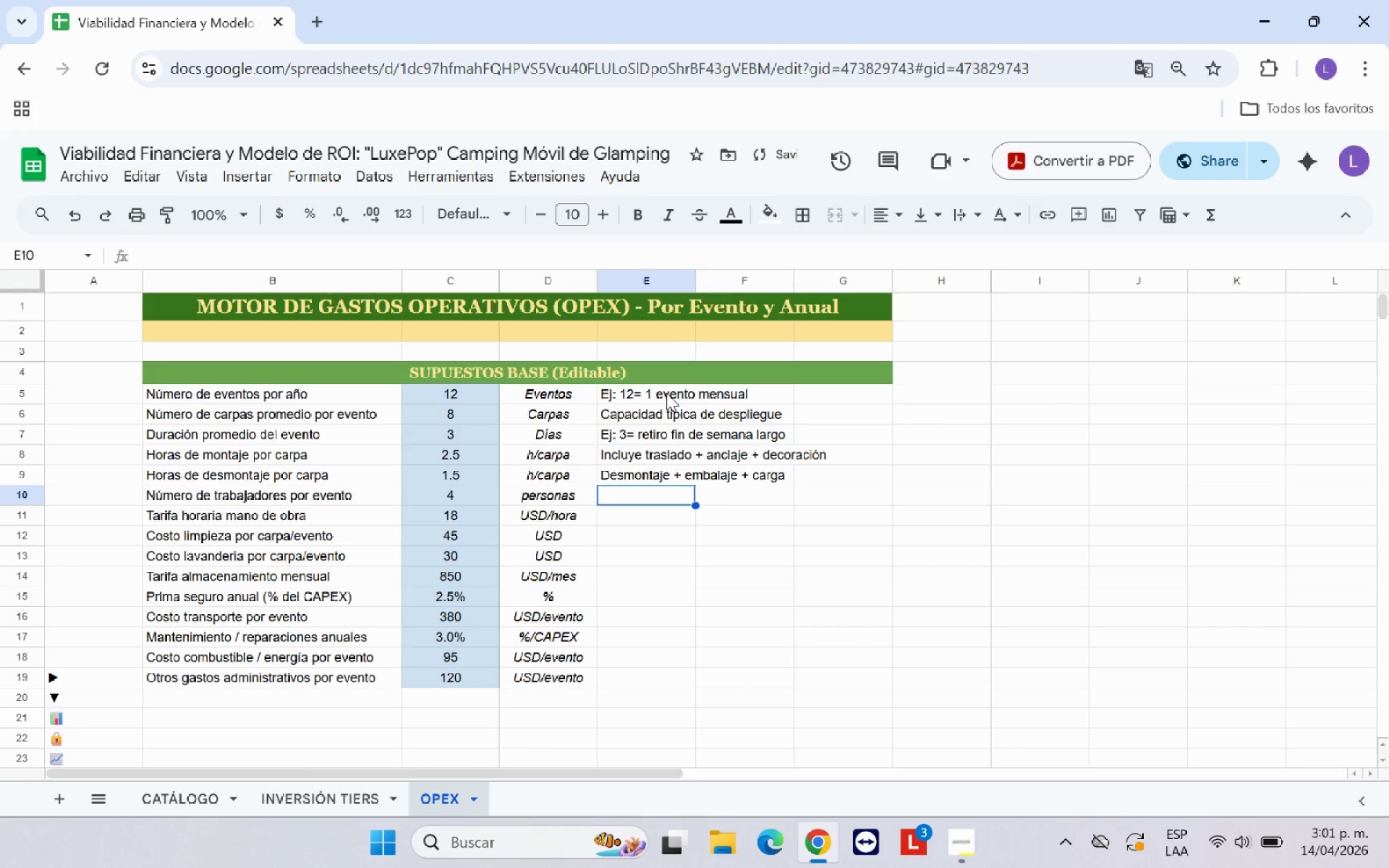 
type(Equipo de campo)
 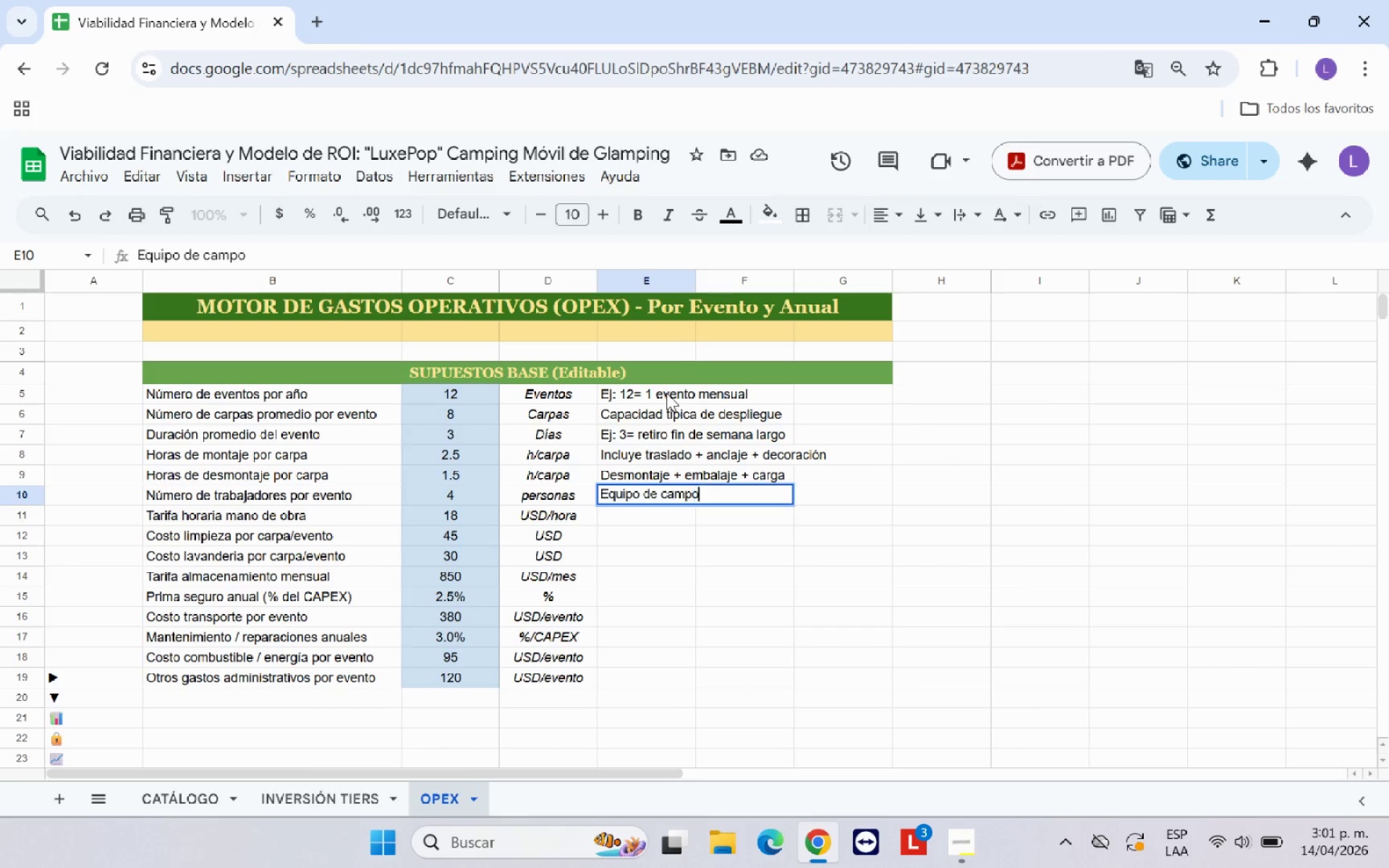 
key(Enter)
 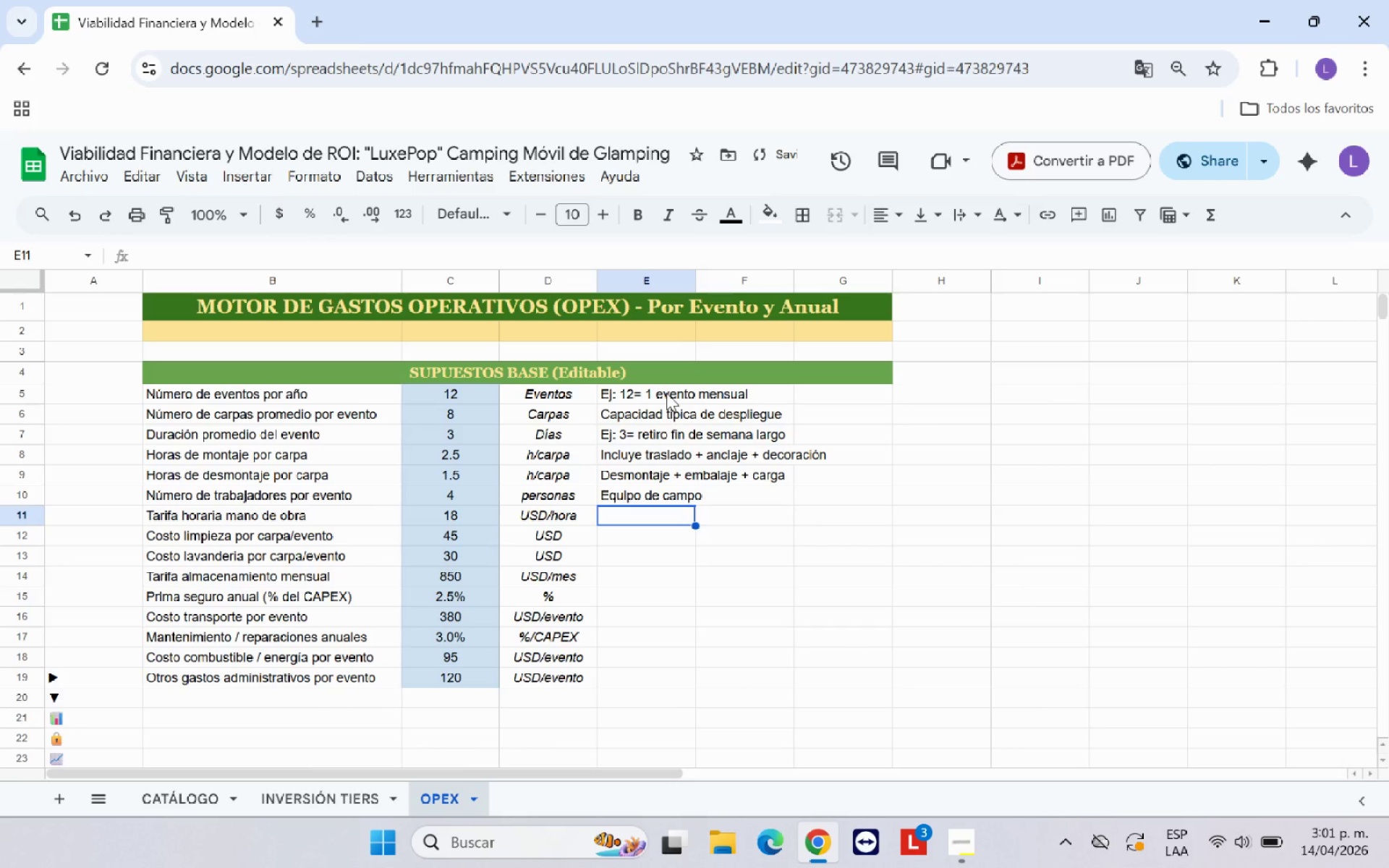 
type(Tasa mercado tcnicos eventps)
key(Backspace)
key(Backspace)
type(os outdoor)
 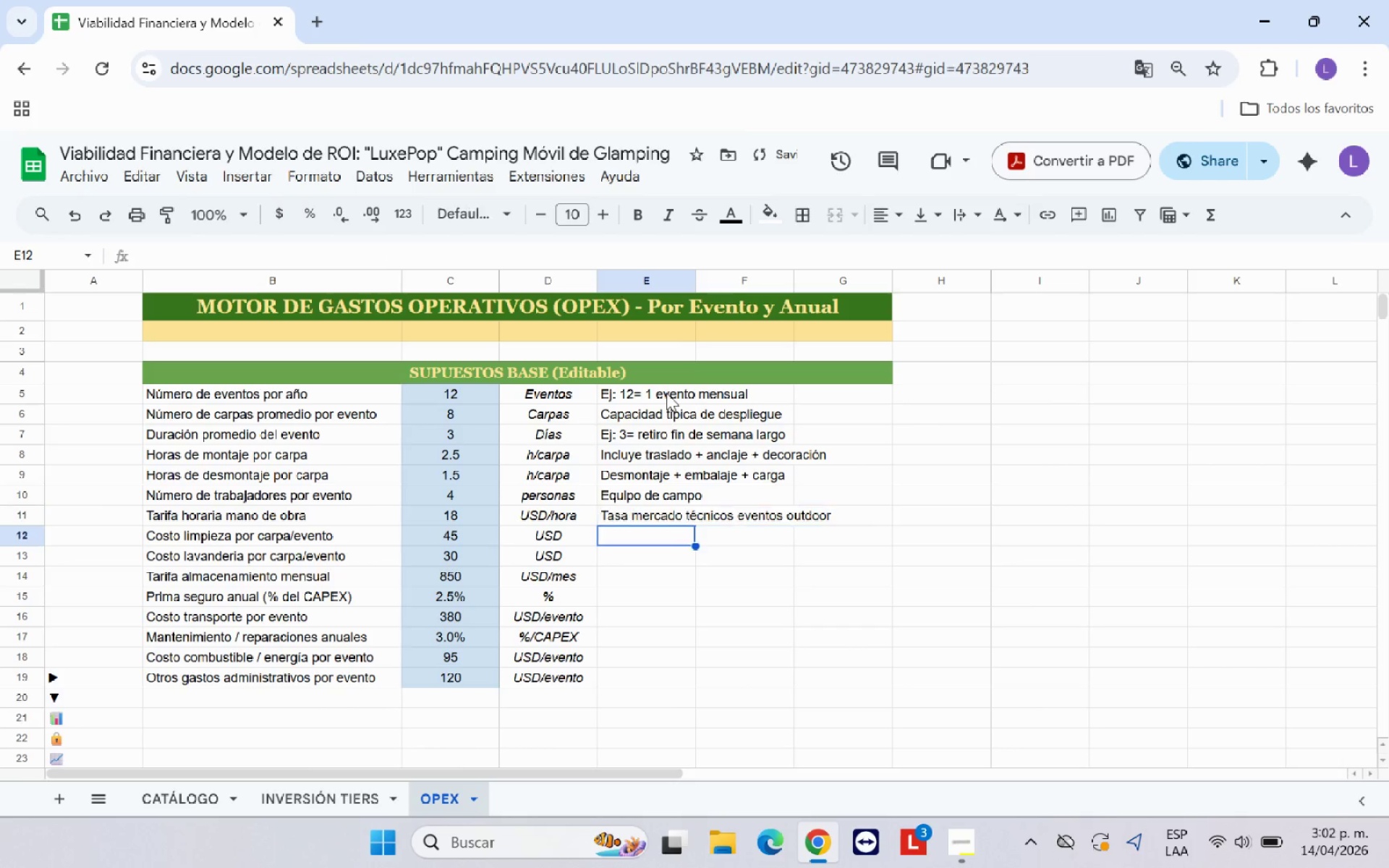 
hold_key(key=Semicolon, duration=0.31)
 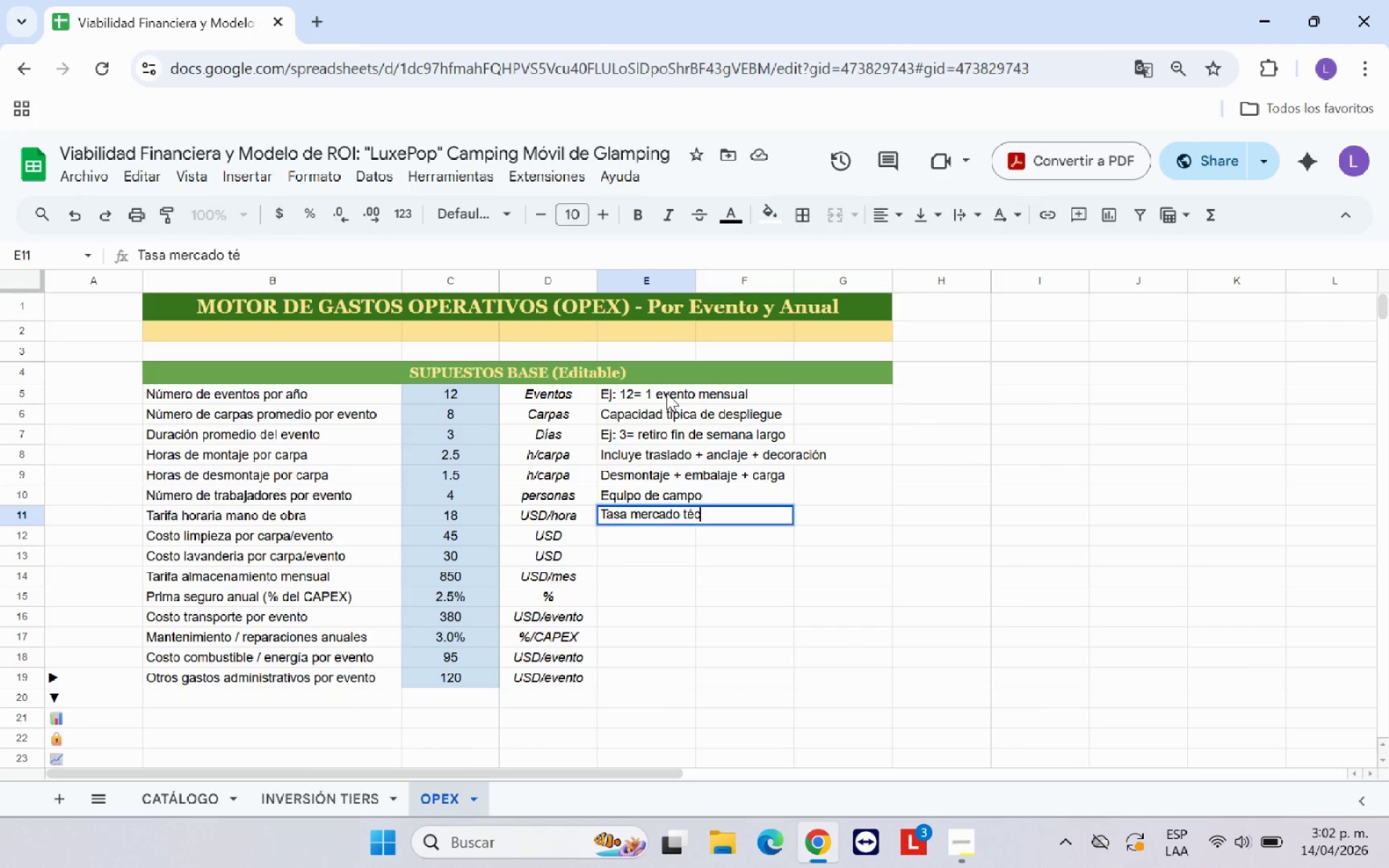 
key(Enter)
 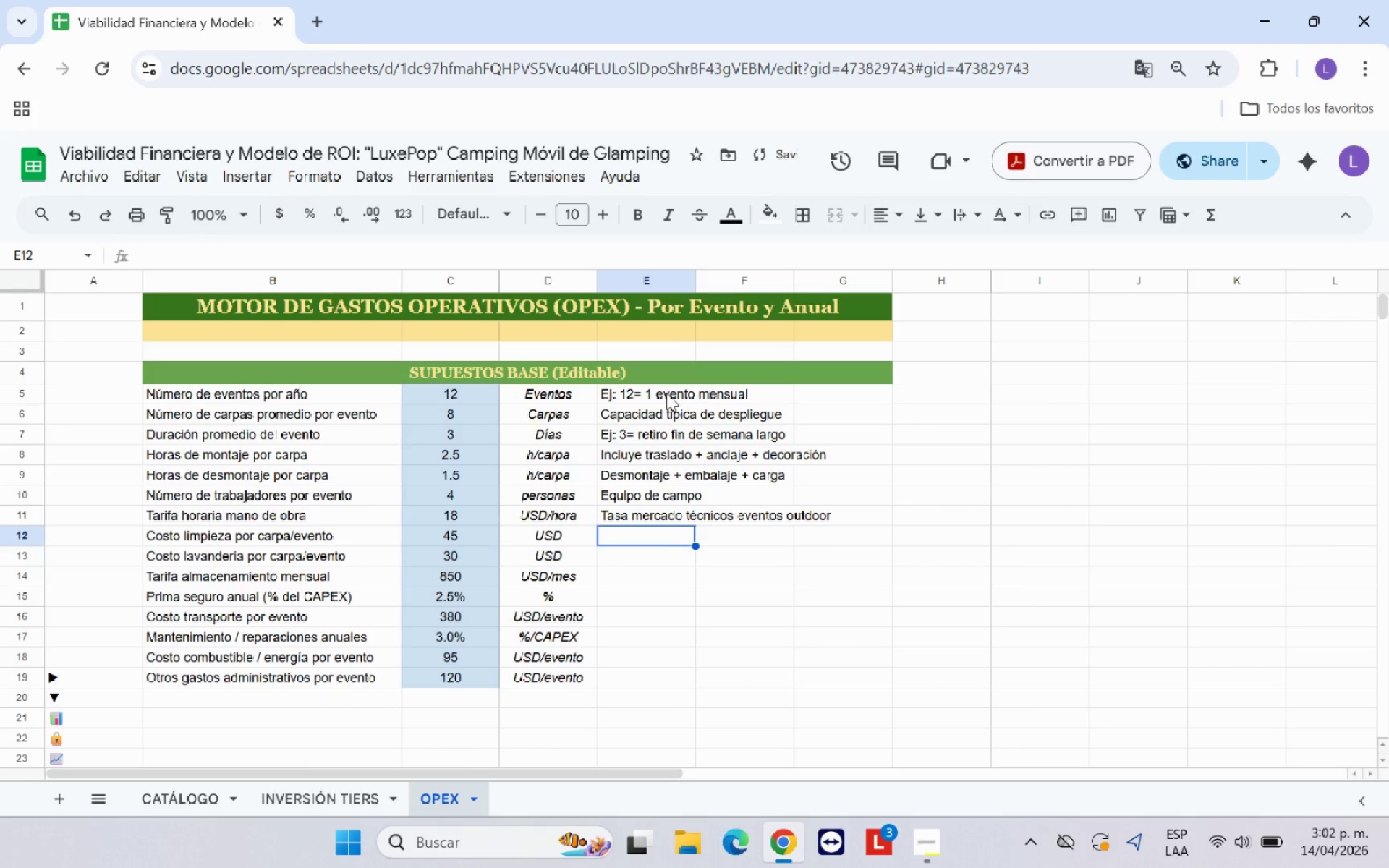 
type(Limpieza profunda = desinfeccio;n)
 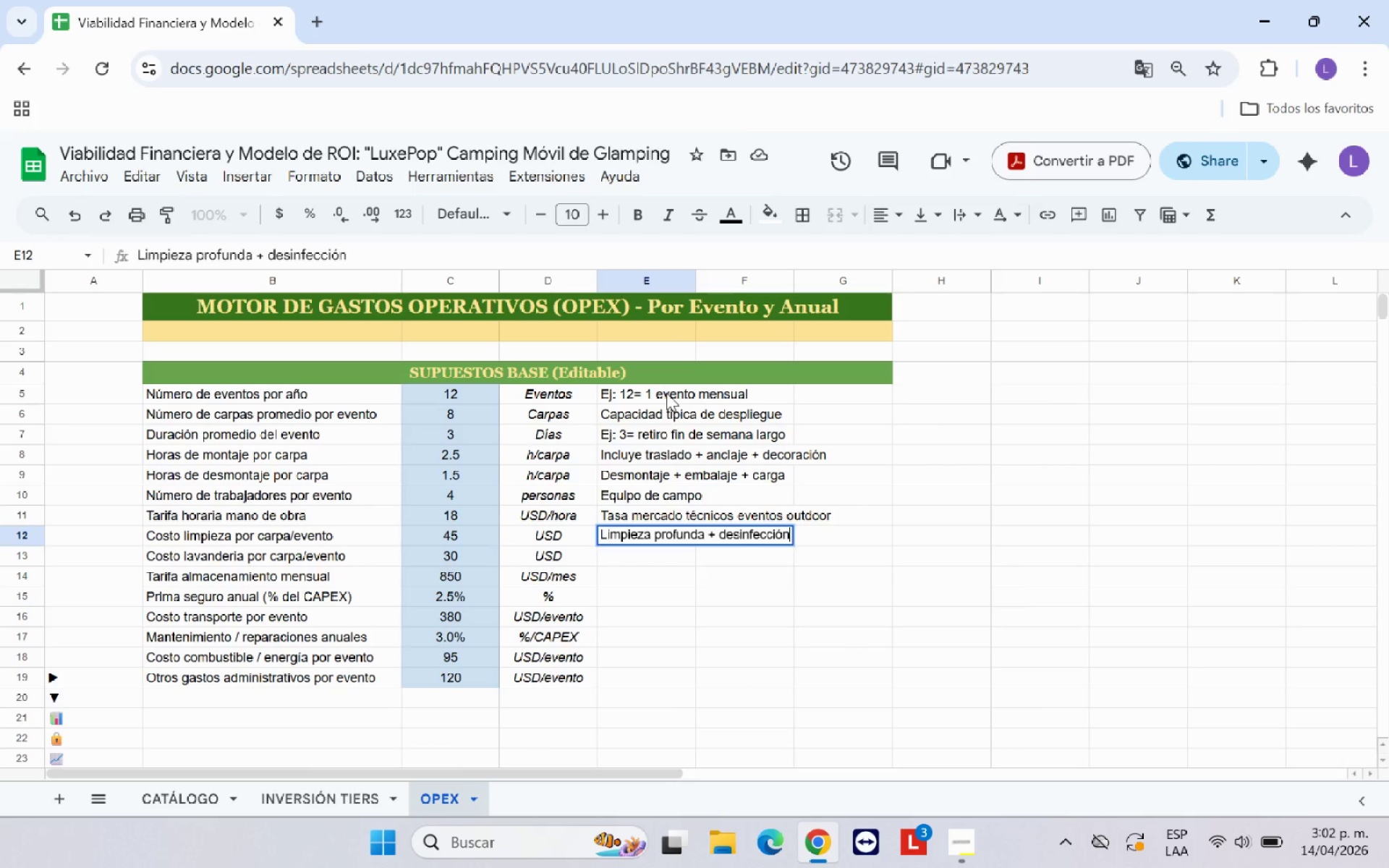 
key(Enter)
 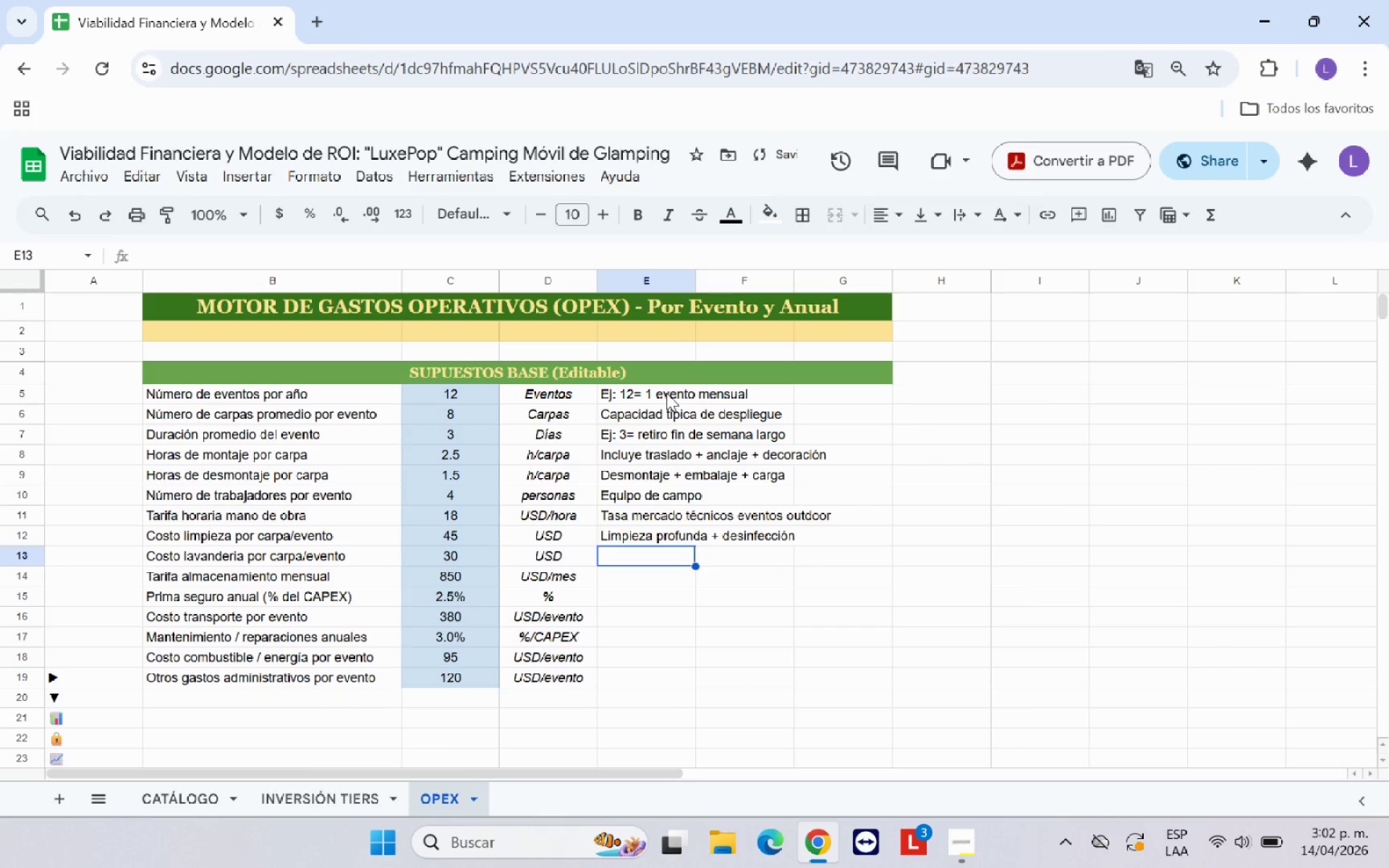 
type(Ropa de cama,toallas,textiles)
 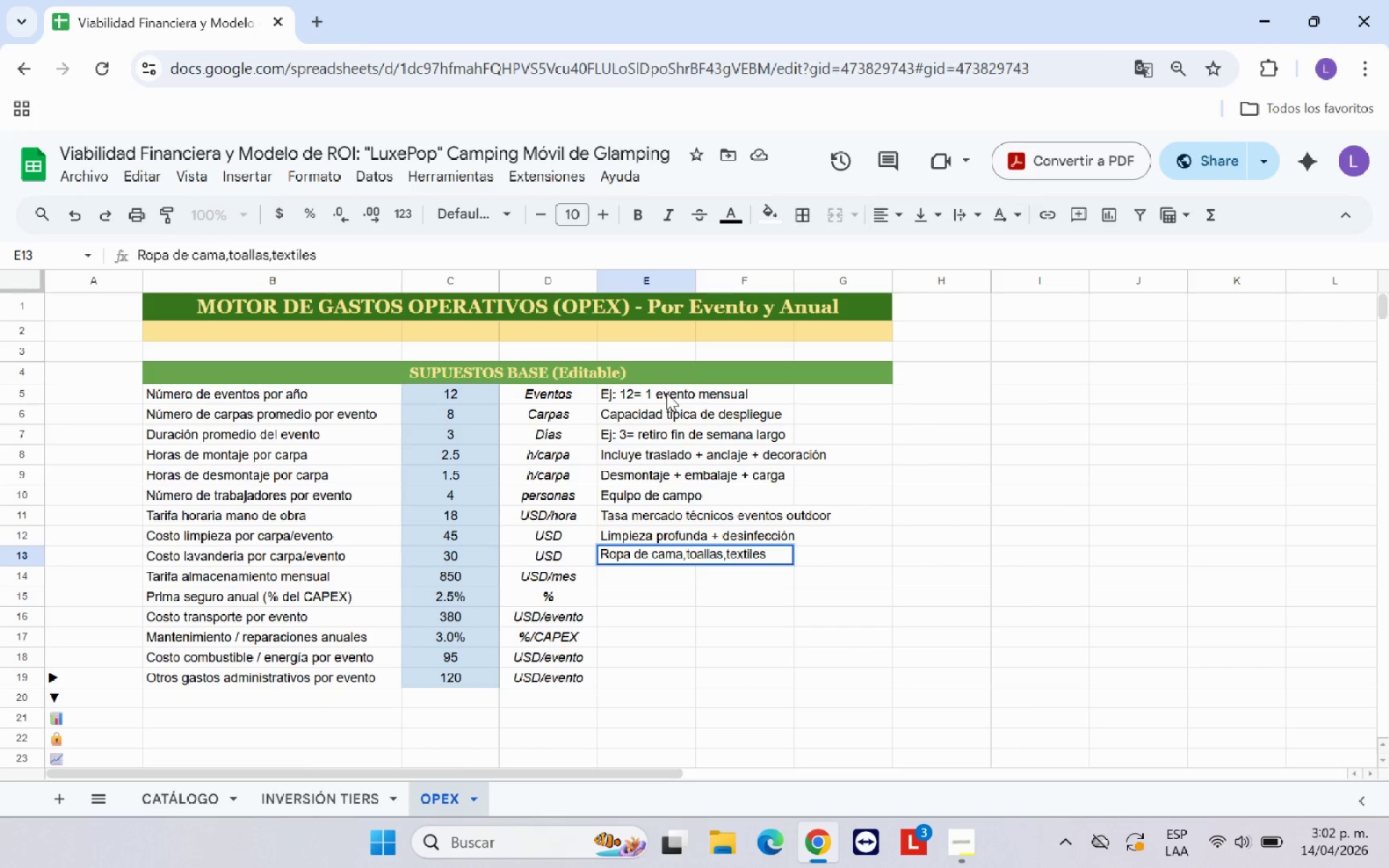 
key(Enter)
 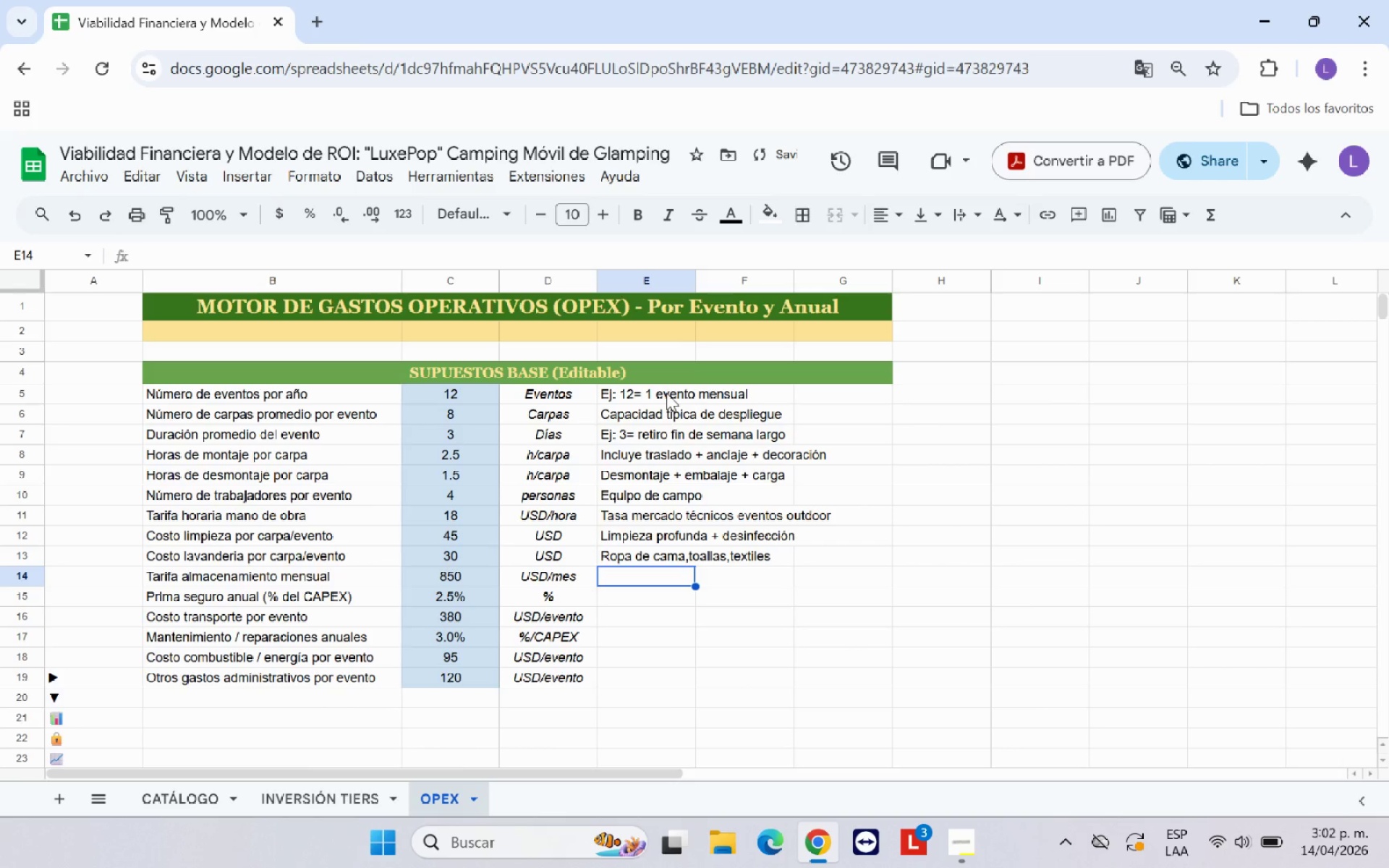 
type(Bodej)
key(Backspace)
type(ga climatizada 200m)
 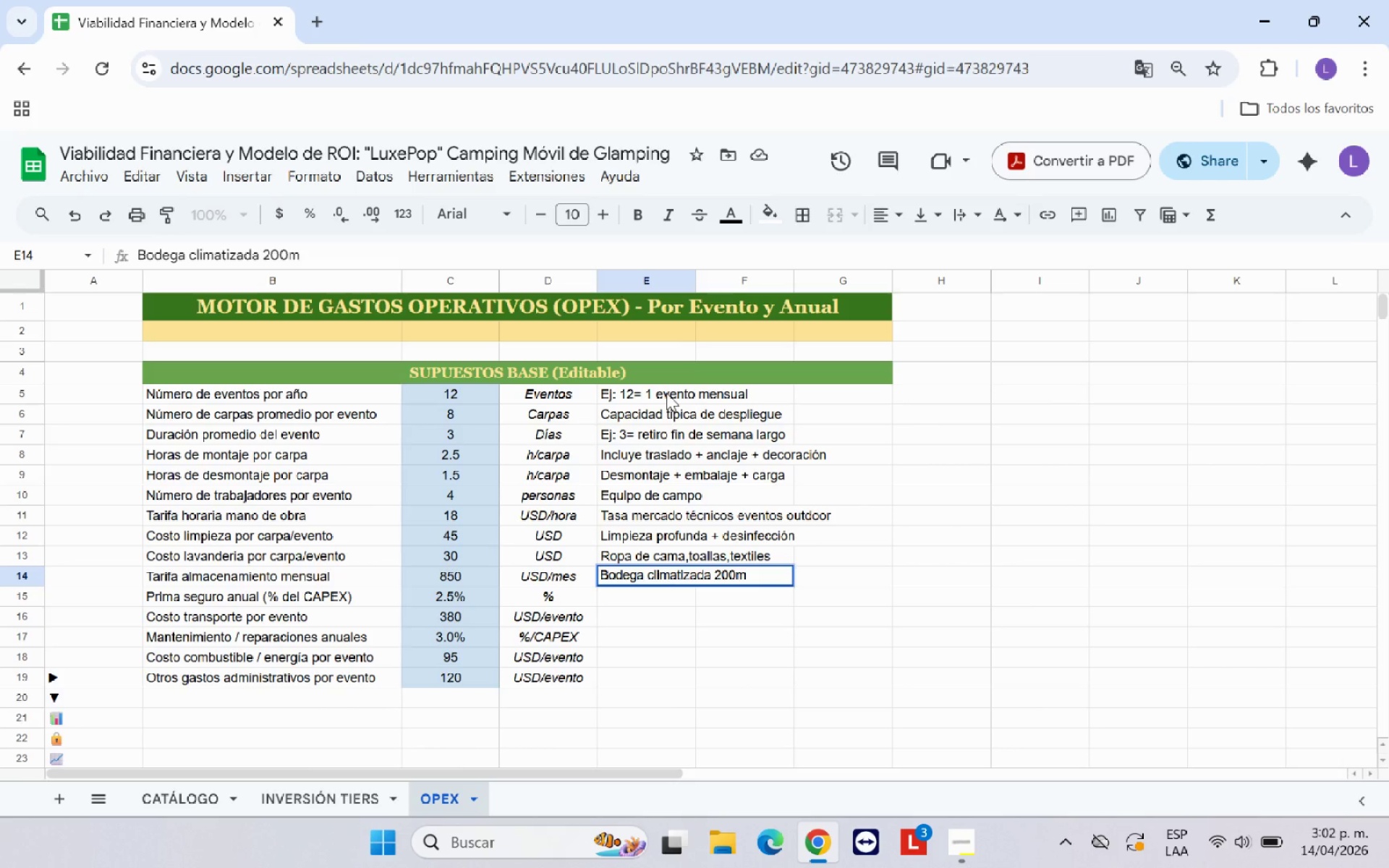 
hold_key(key=ShiftRight, duration=0.59)
 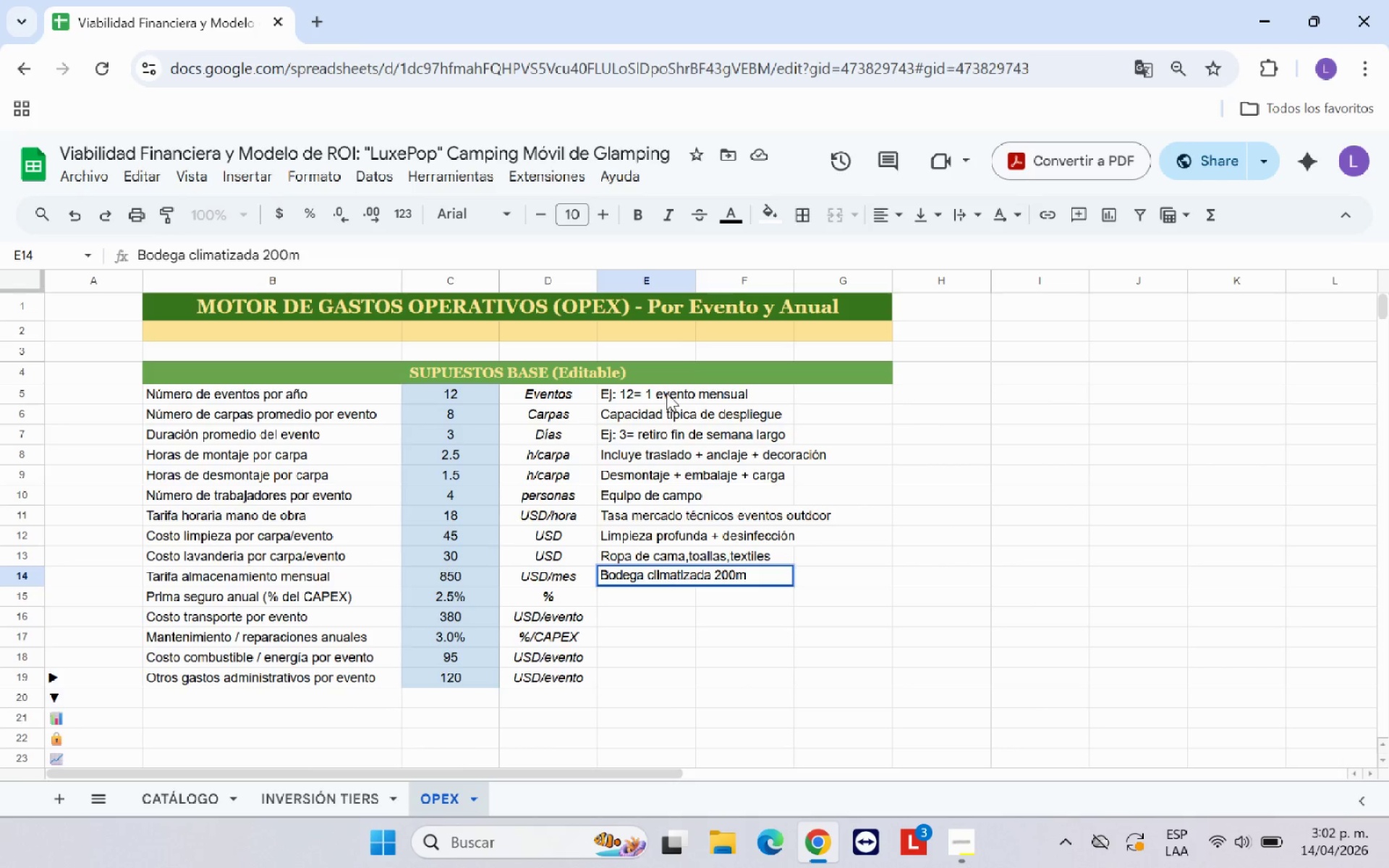 
hold_key(key=2, duration=0.36)
 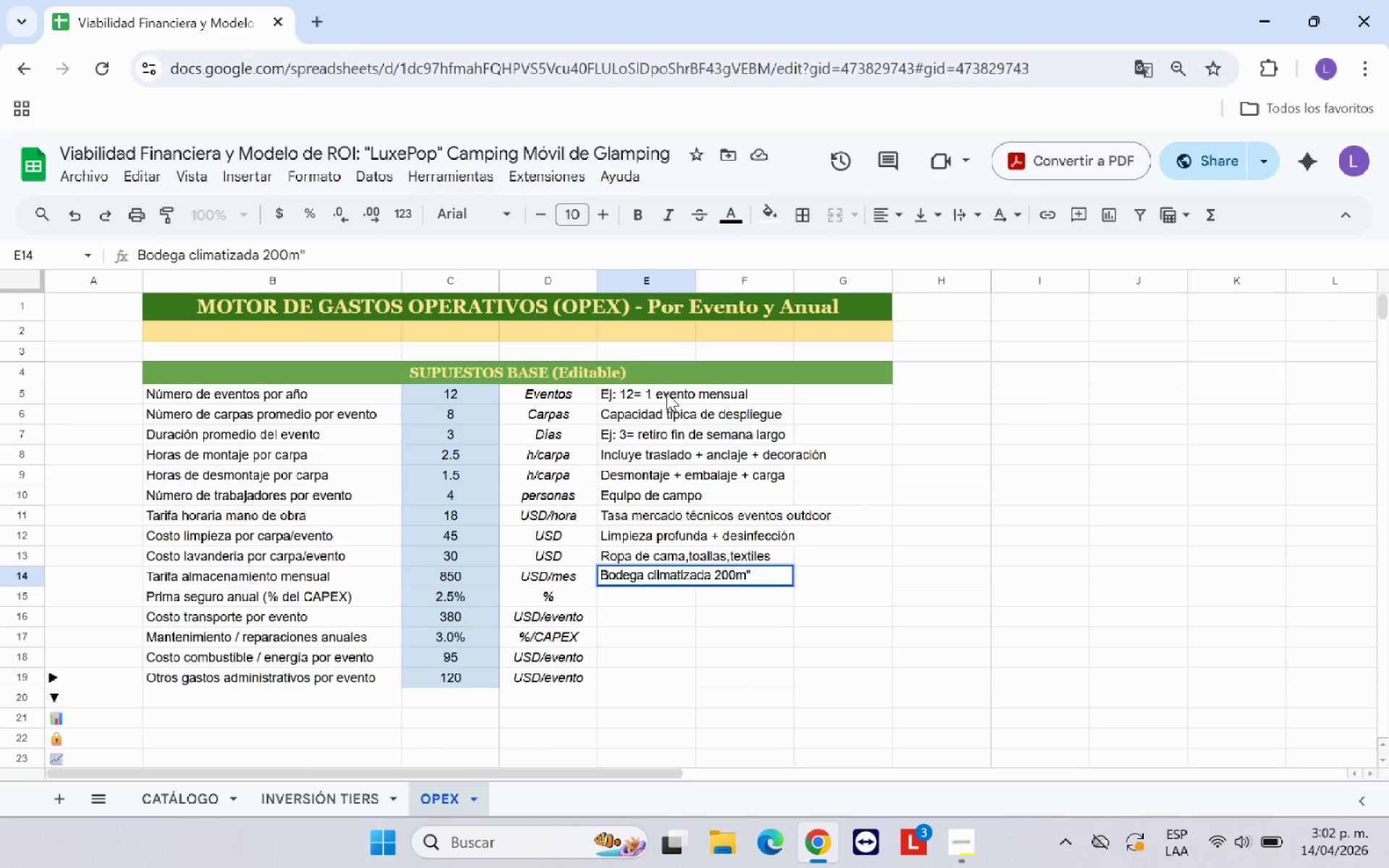 
key(Backspace)
 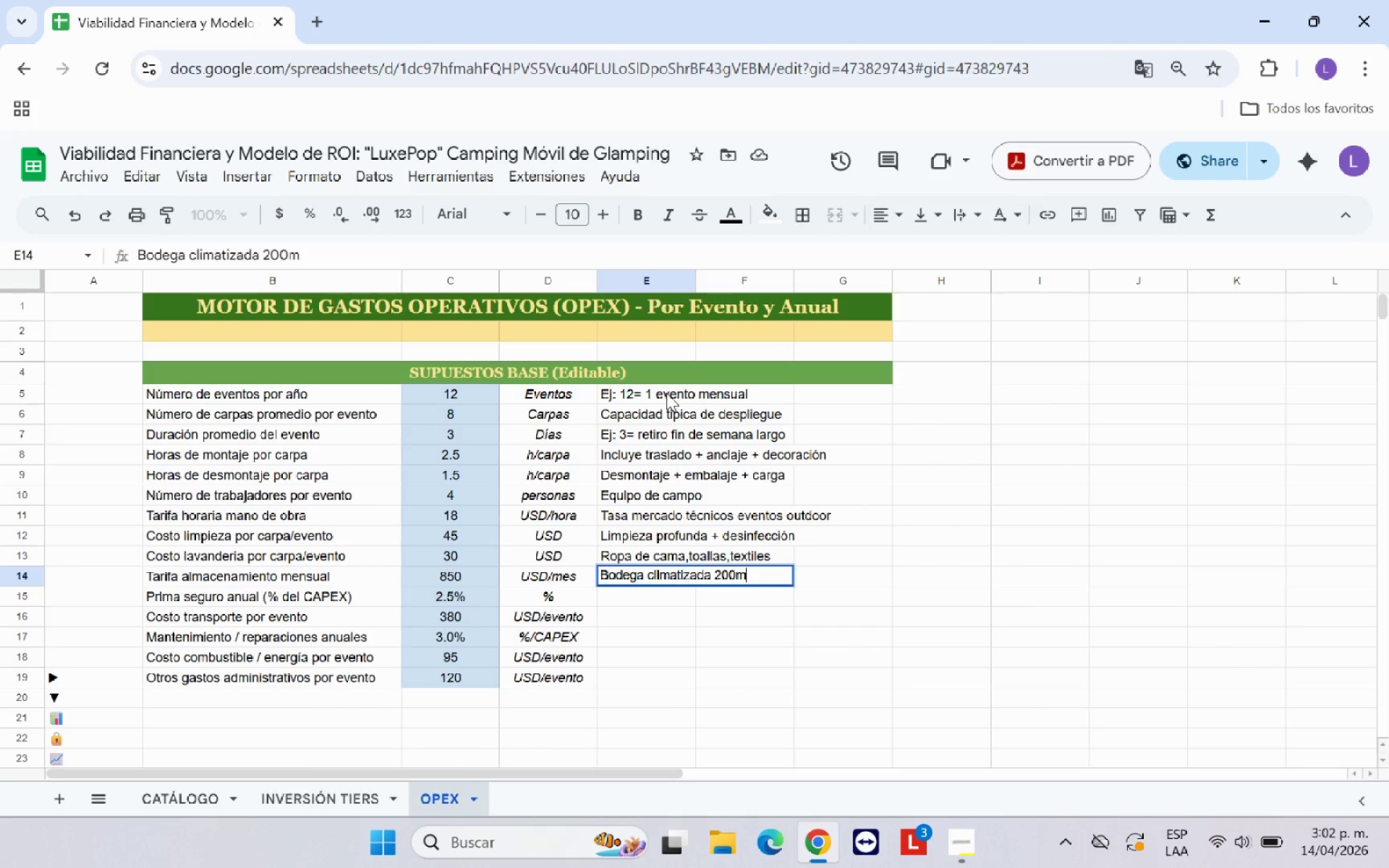 
key(Alt+Control+2)
 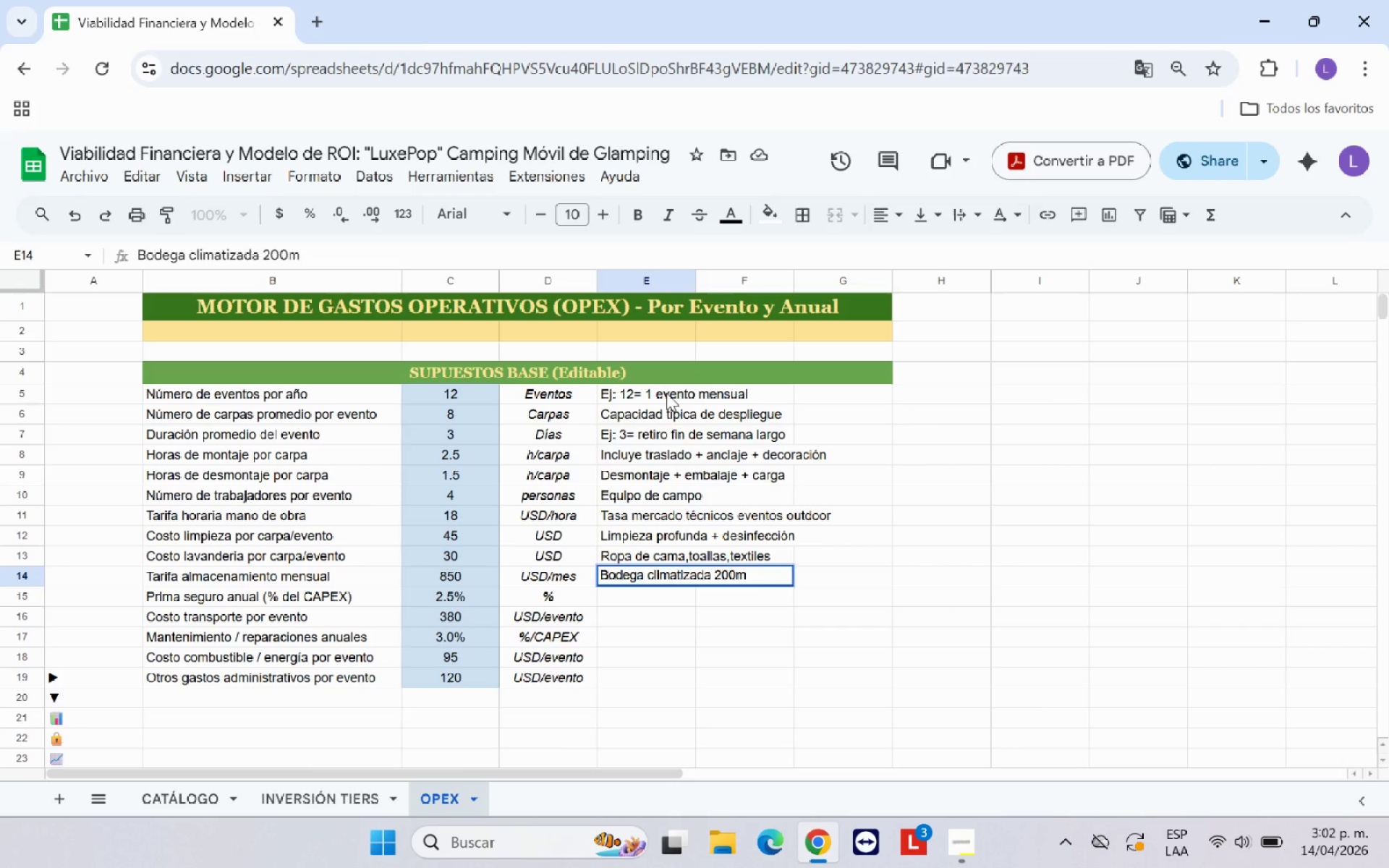 
key(Alt+Control+2)
 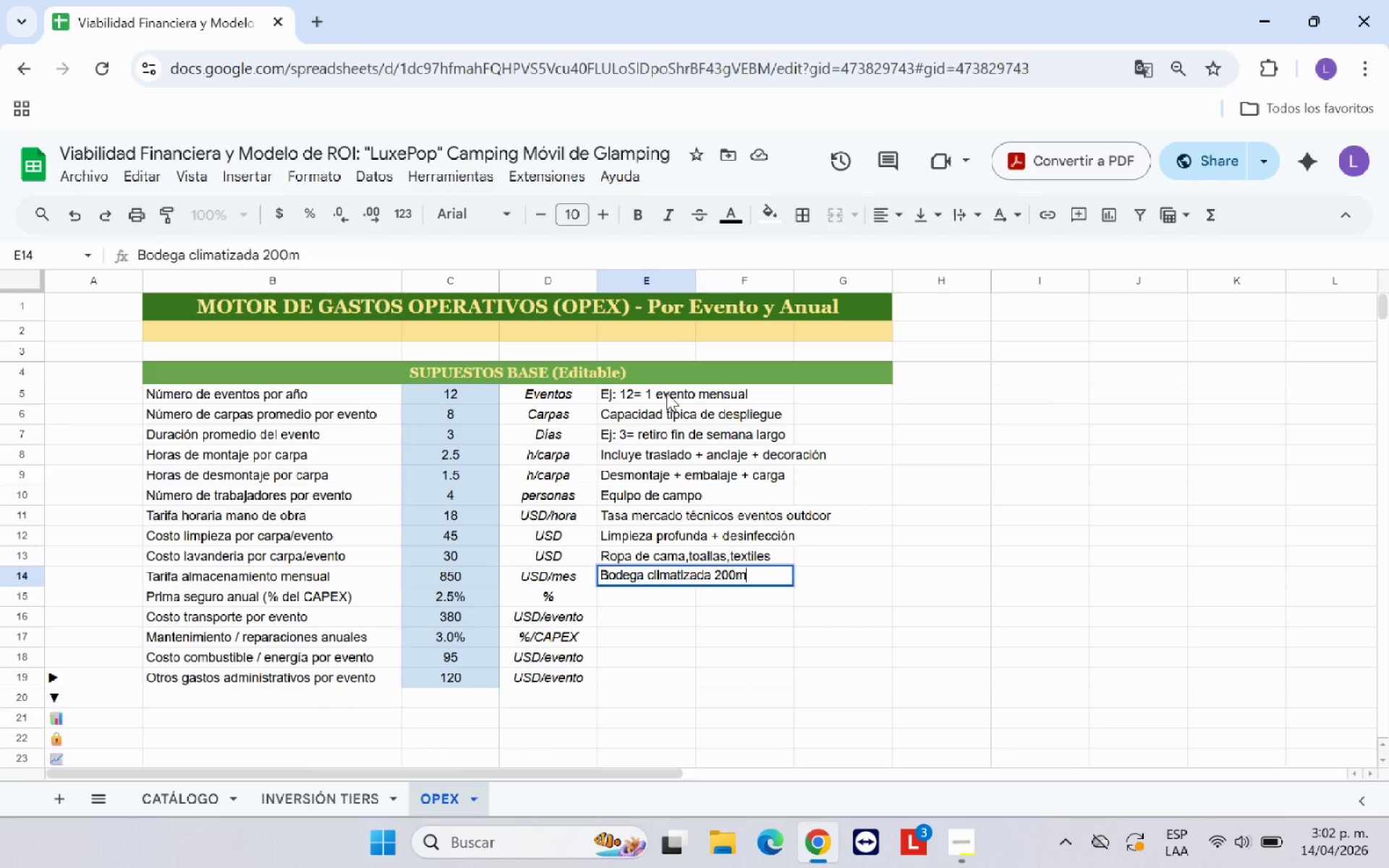 
type(@@)
key(Backspace)
key(Backspace)
 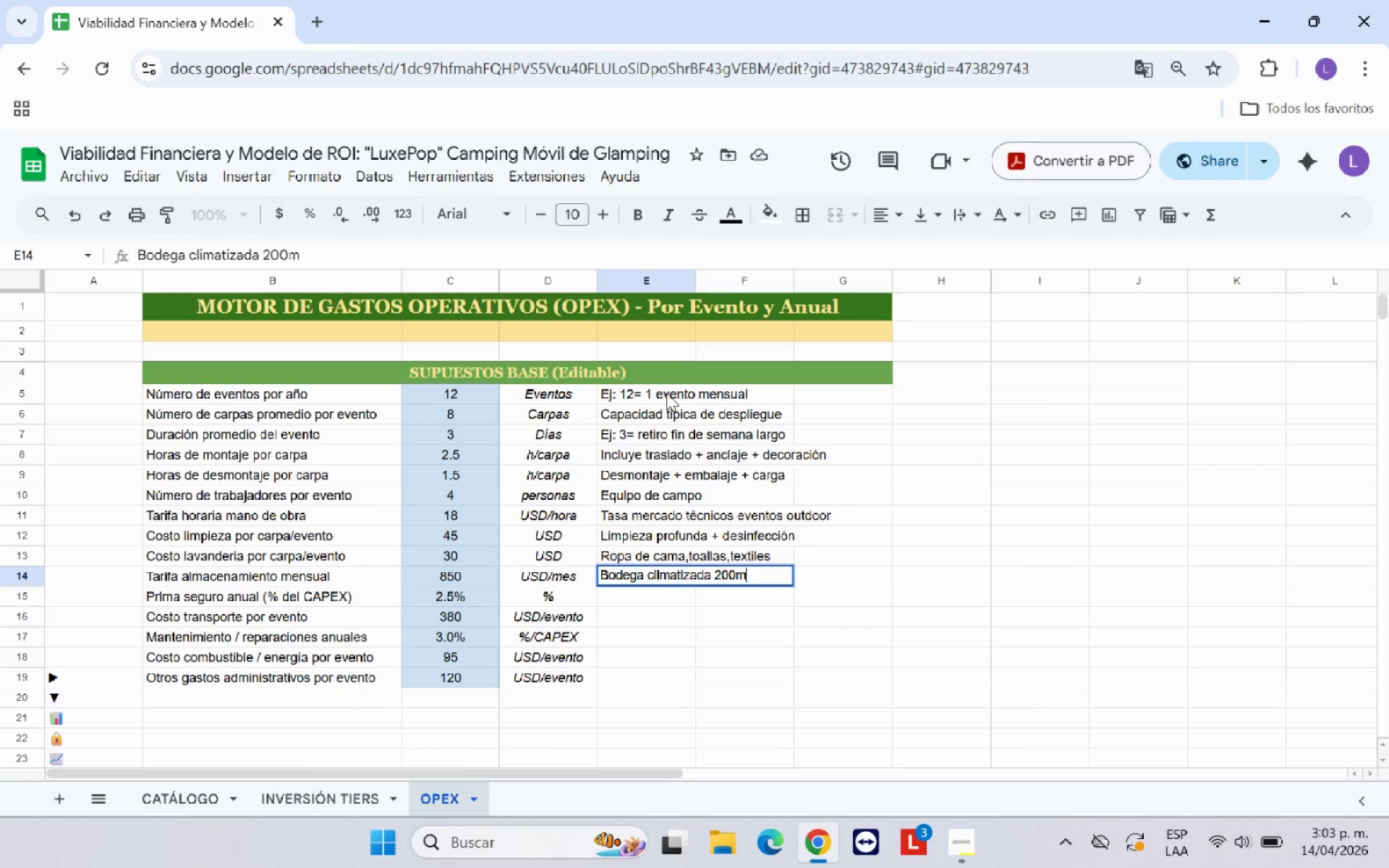 
hold_key(key=2, duration=0.39)
 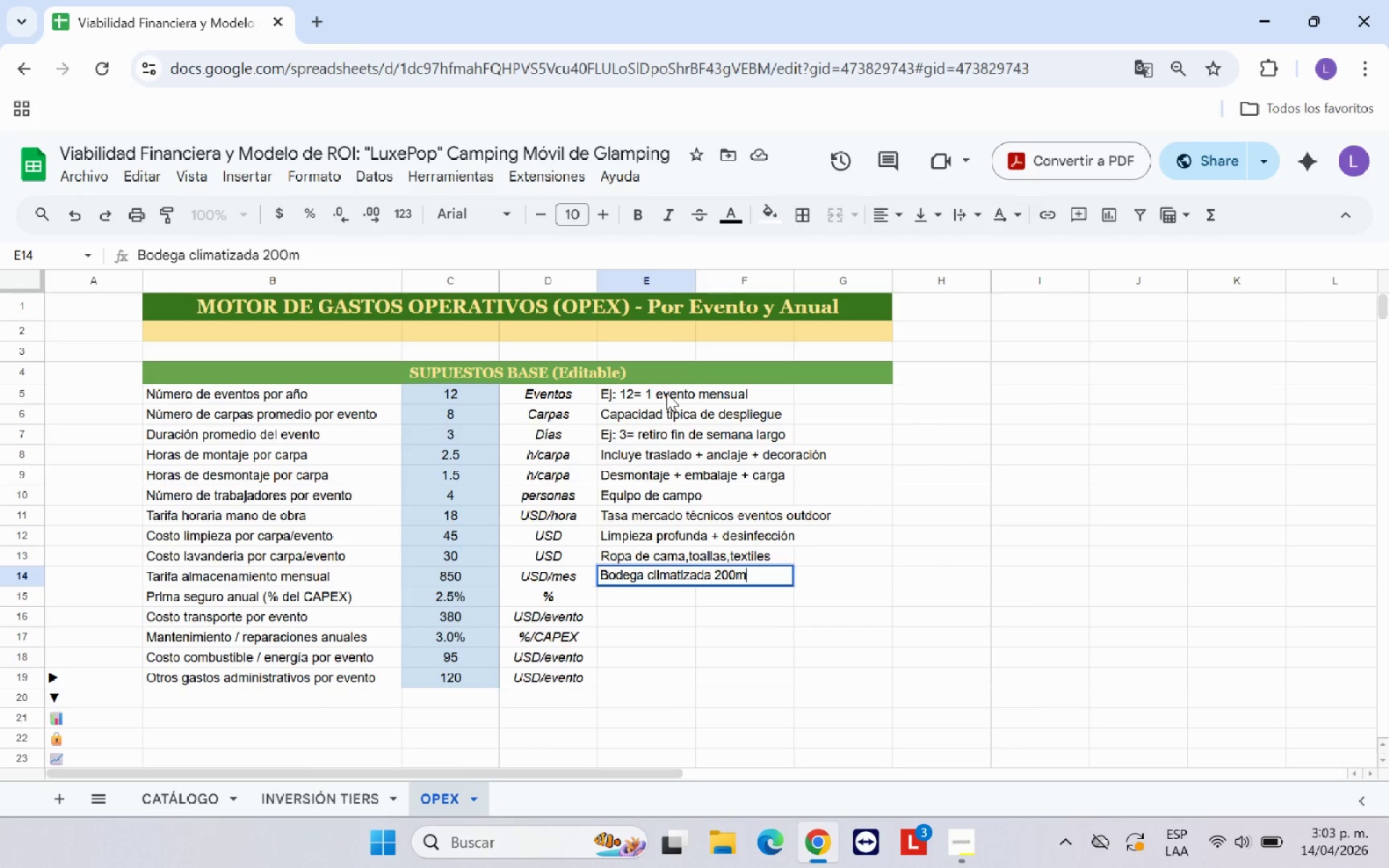 
key(Alt+Control+2)
 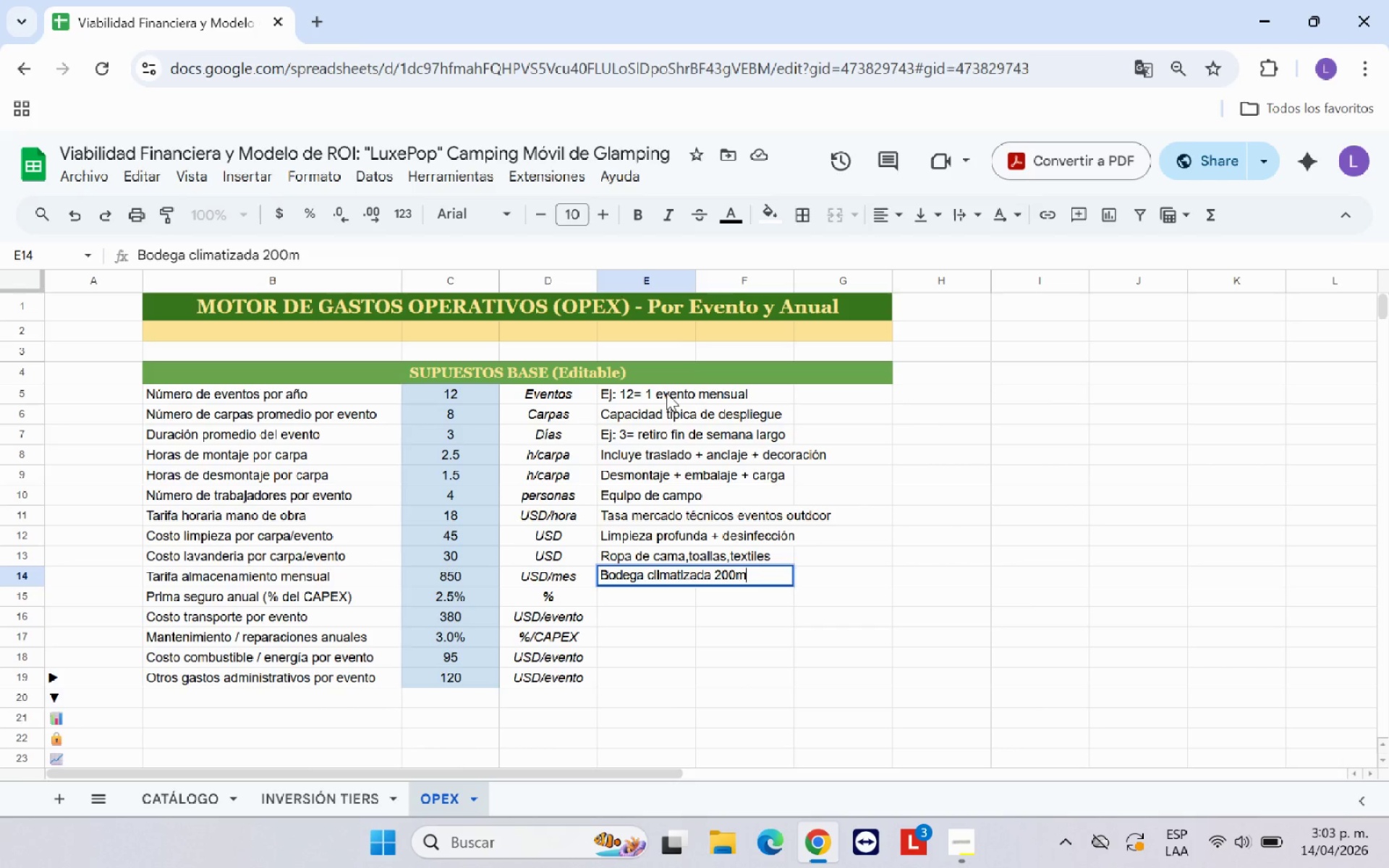 
hold_key(key=ShiftRight, duration=0.45)
 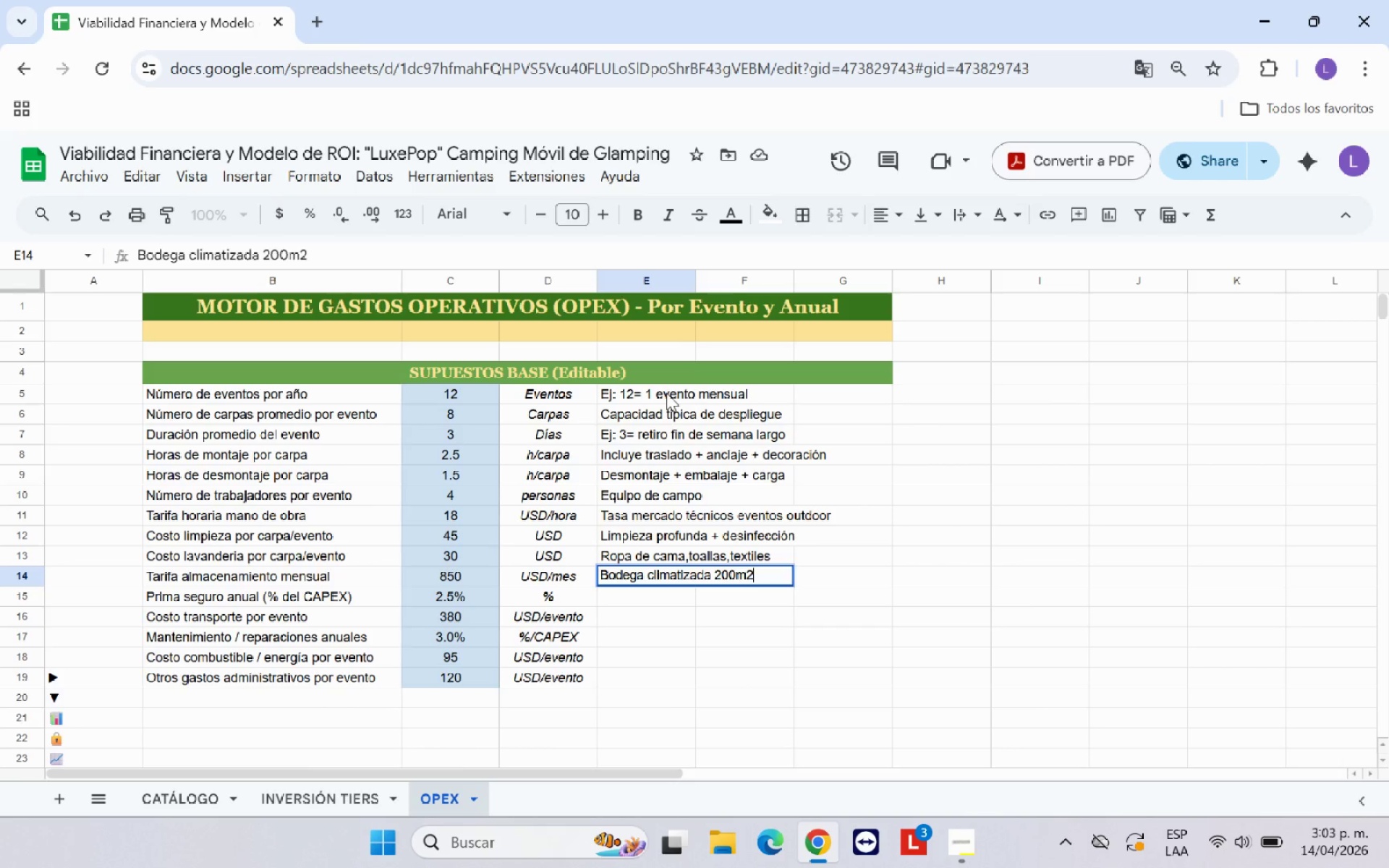 
hold_key(key=2, duration=0.58)
 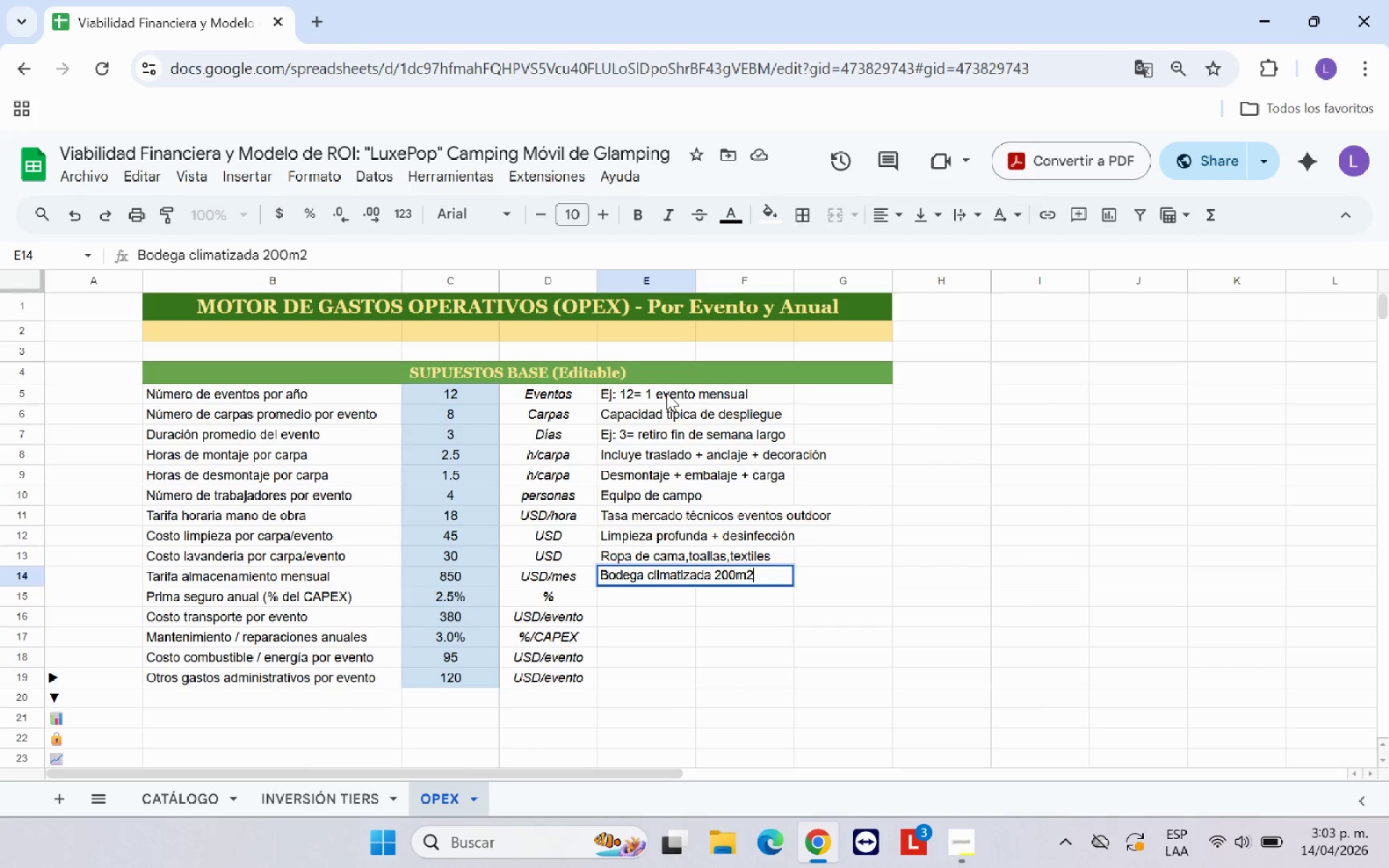 
hold_key(key=AltRight, duration=0.72)
 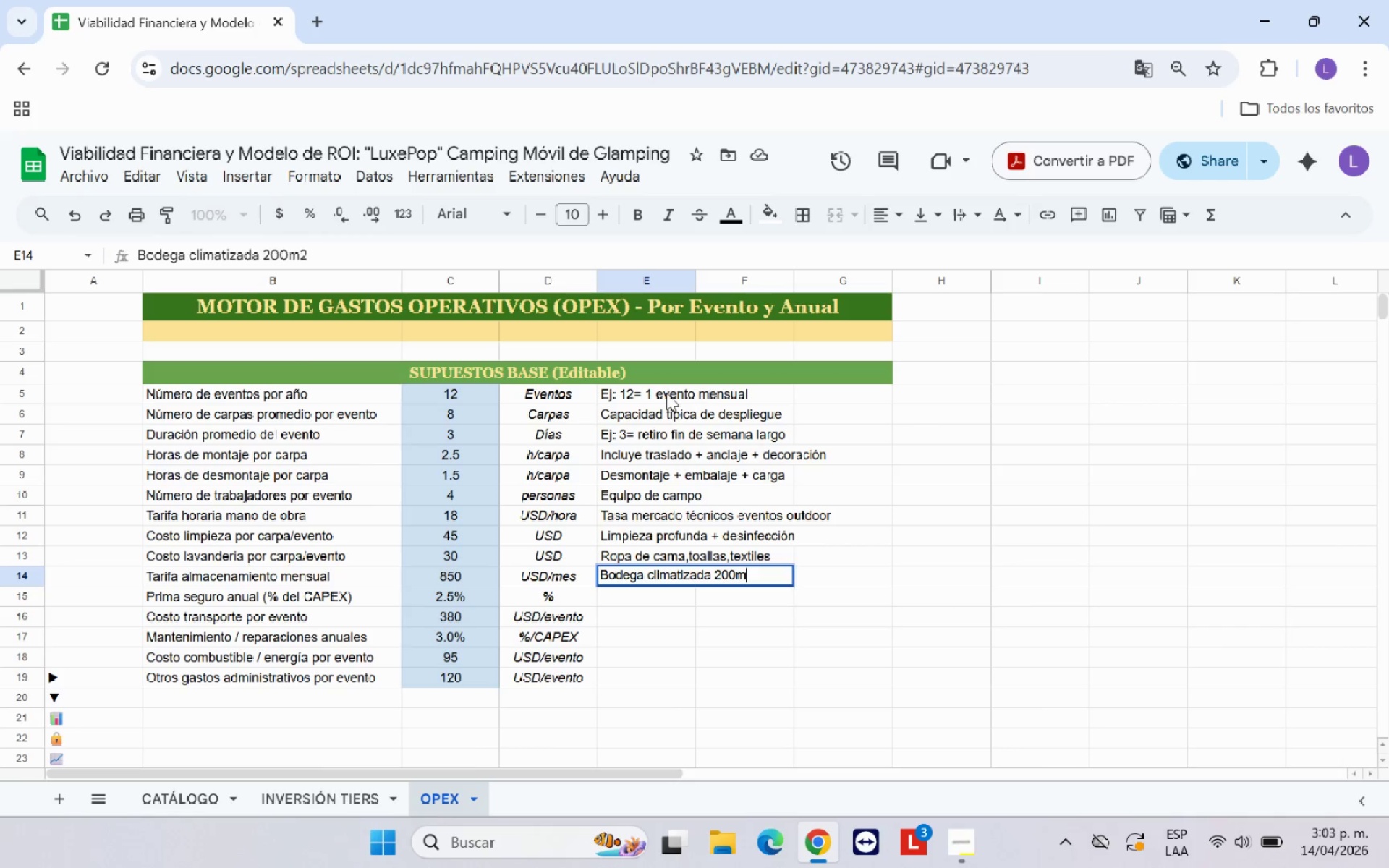 
hold_key(key=ControlLeft, duration=0.72)
 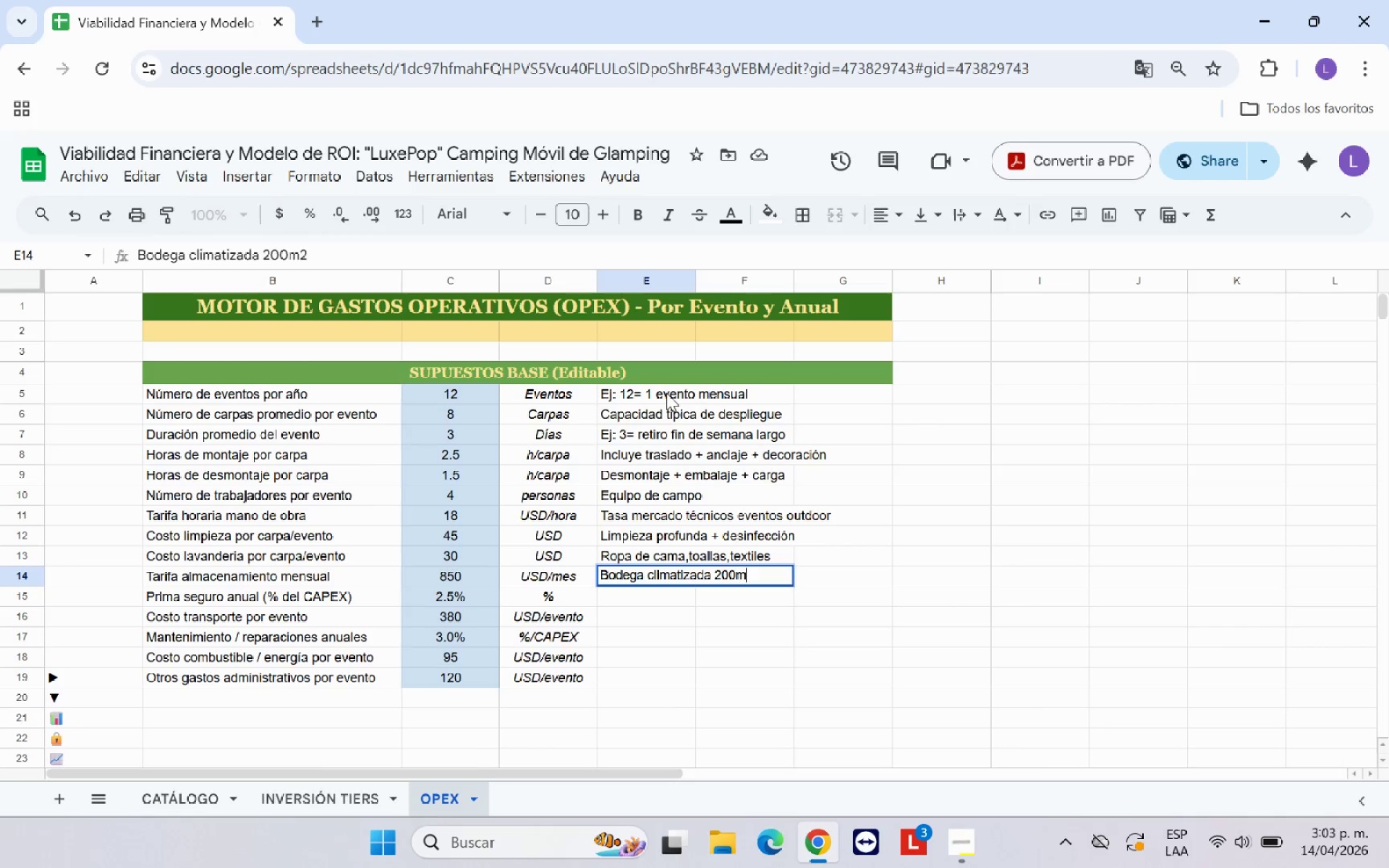 
hold_key(key=ShiftRight, duration=0.55)
 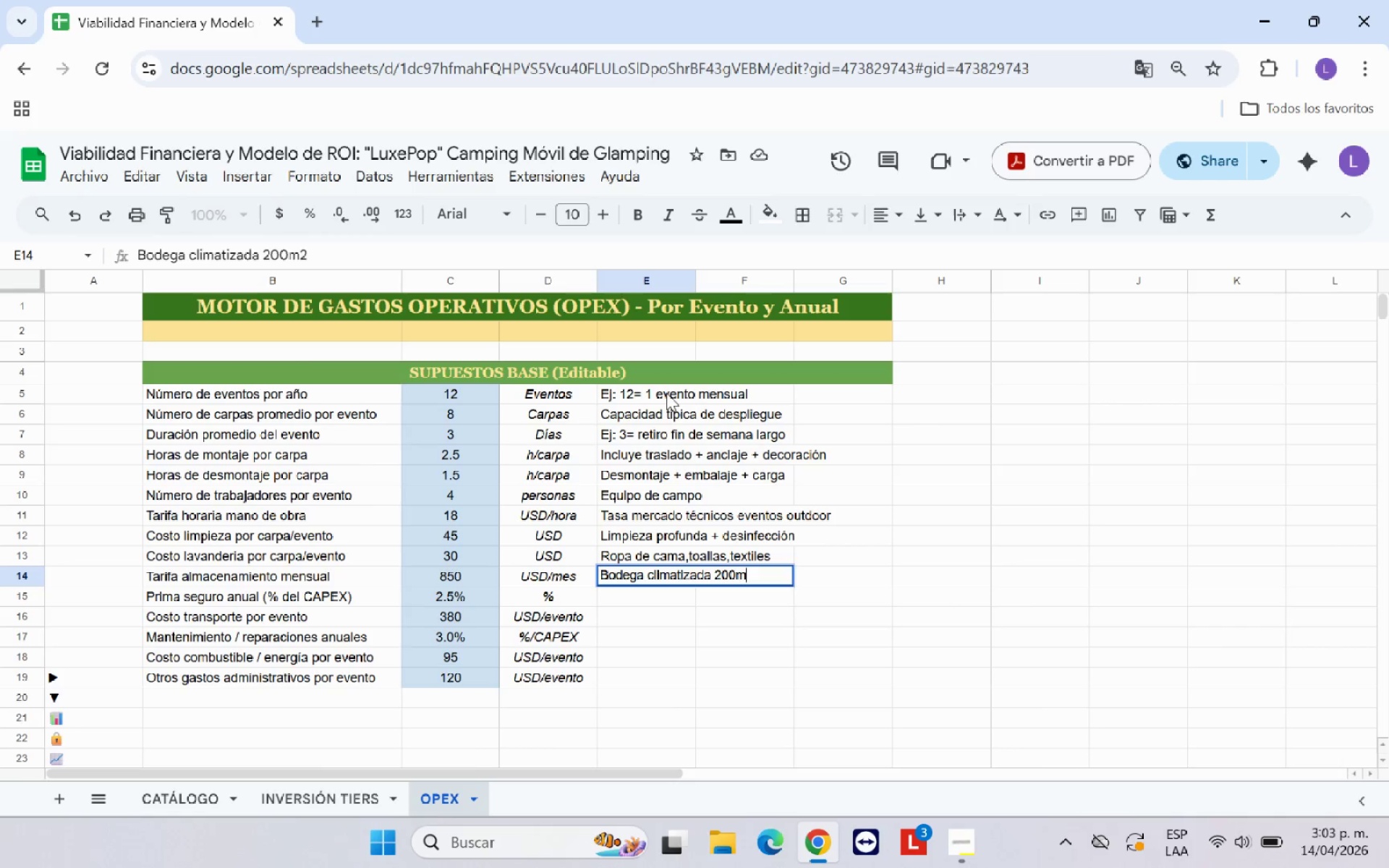 
hold_key(key=2, duration=0.33)
 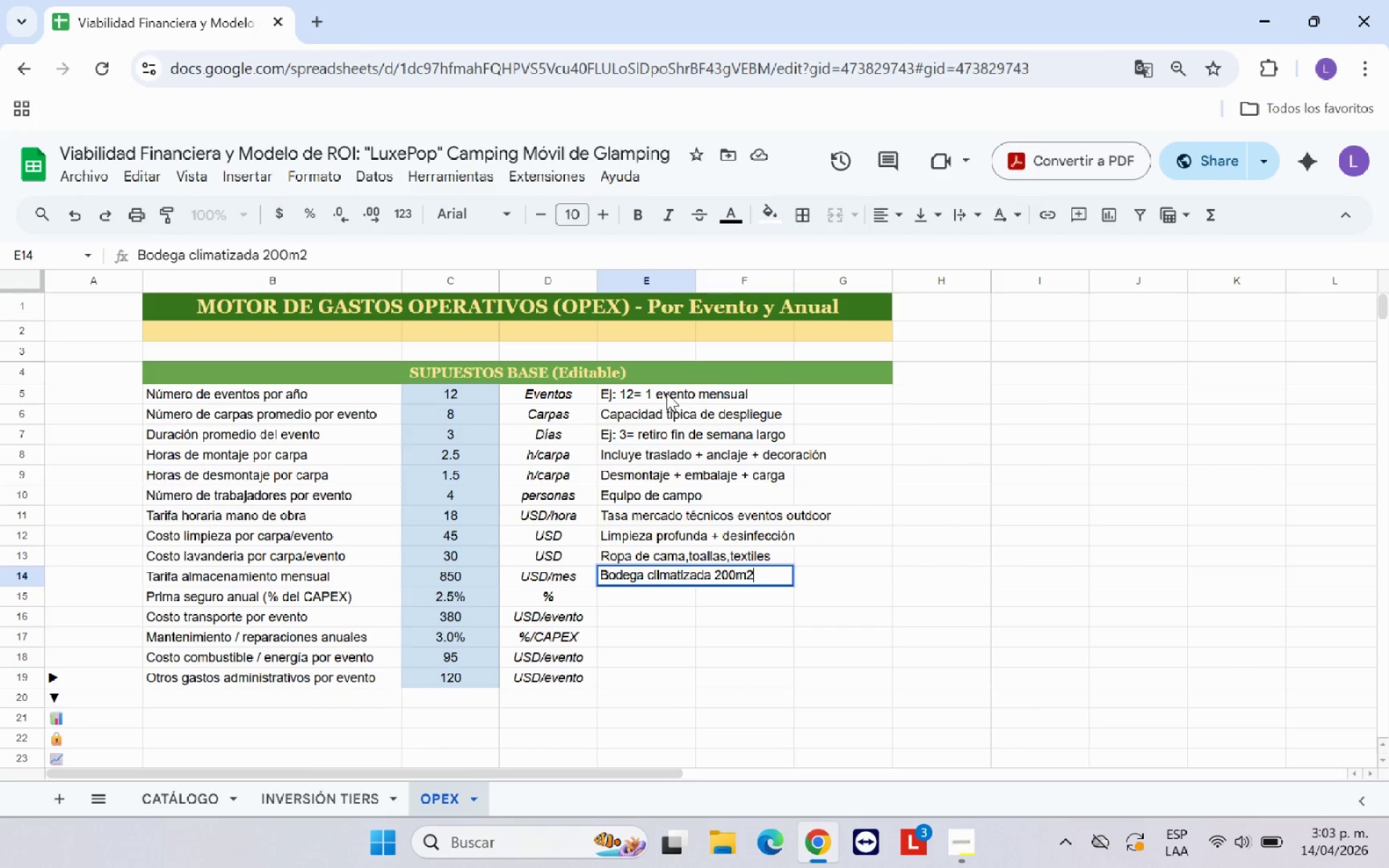 
key(Backspace)
type( aprox.)
 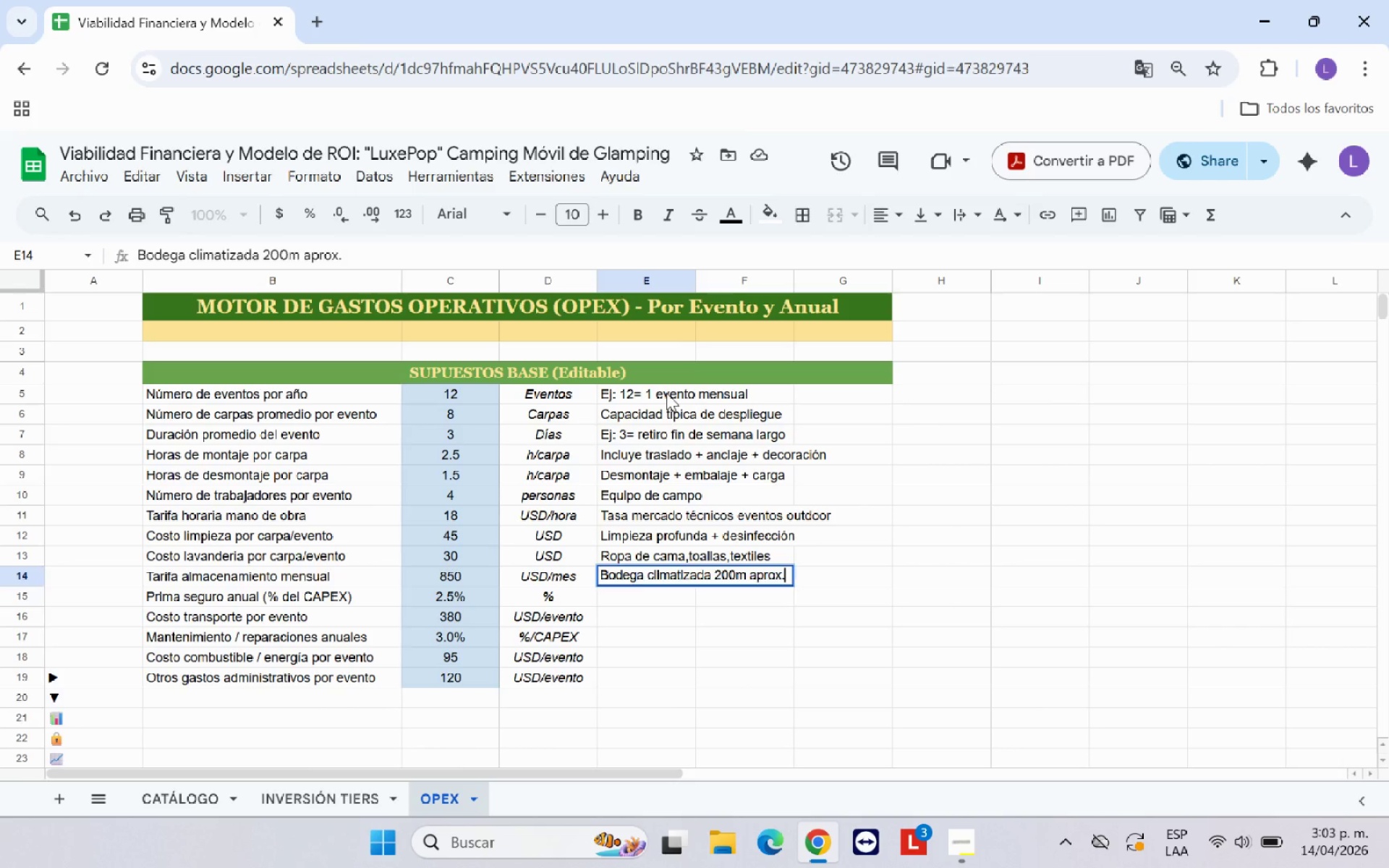 
key(Enter)
 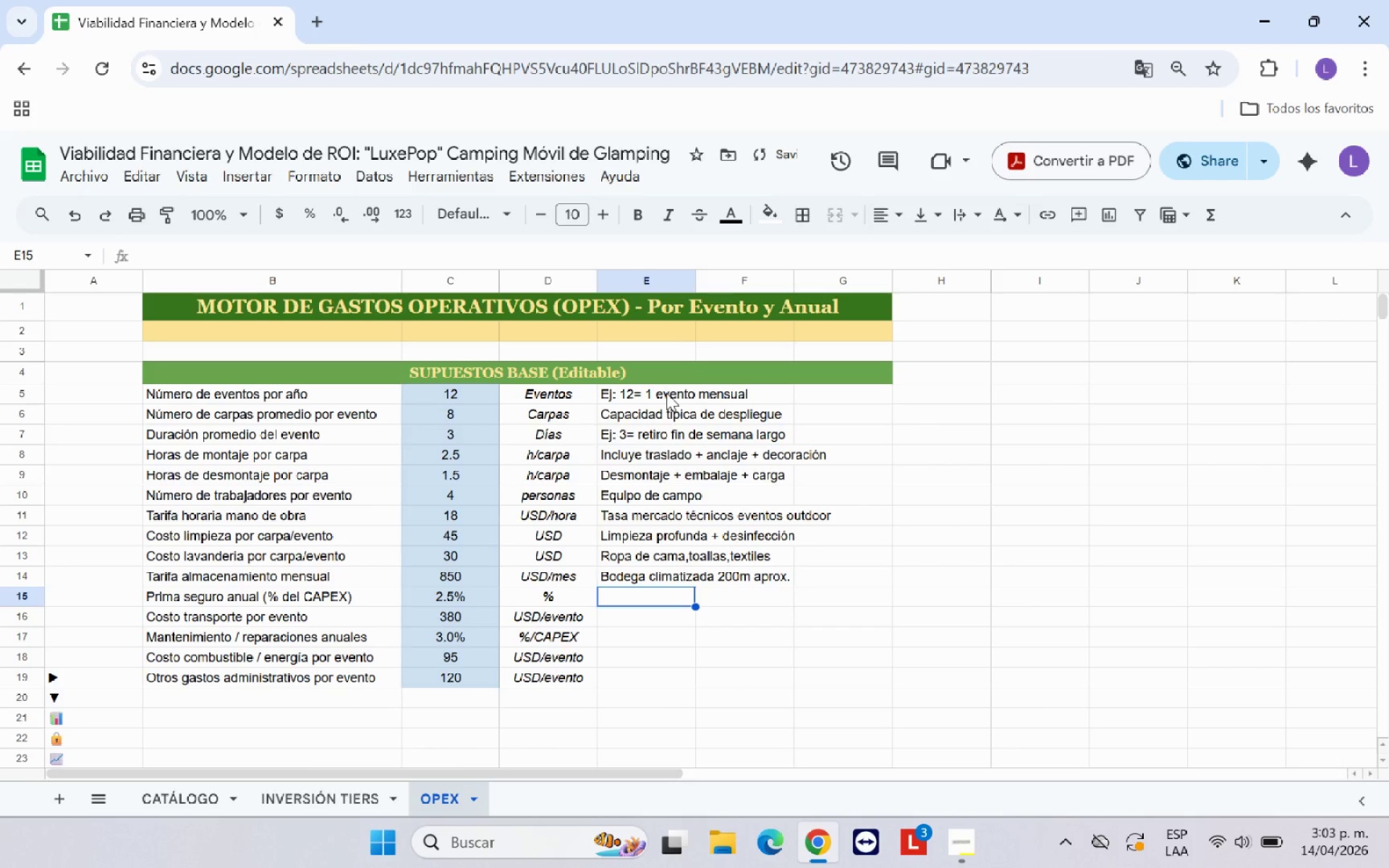 
type(Seguro comercial = da`os = robo)
 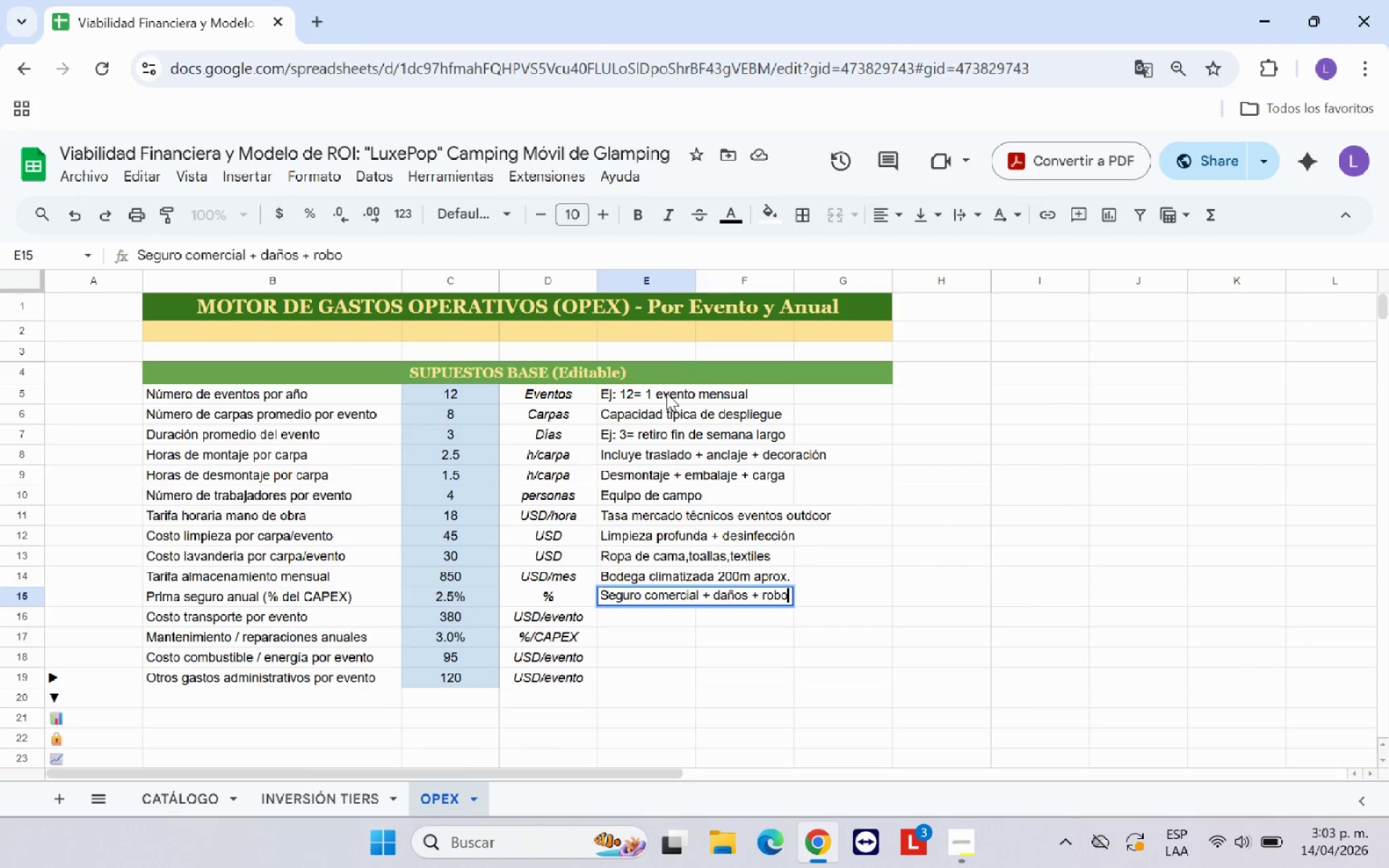 
key(Enter)
 